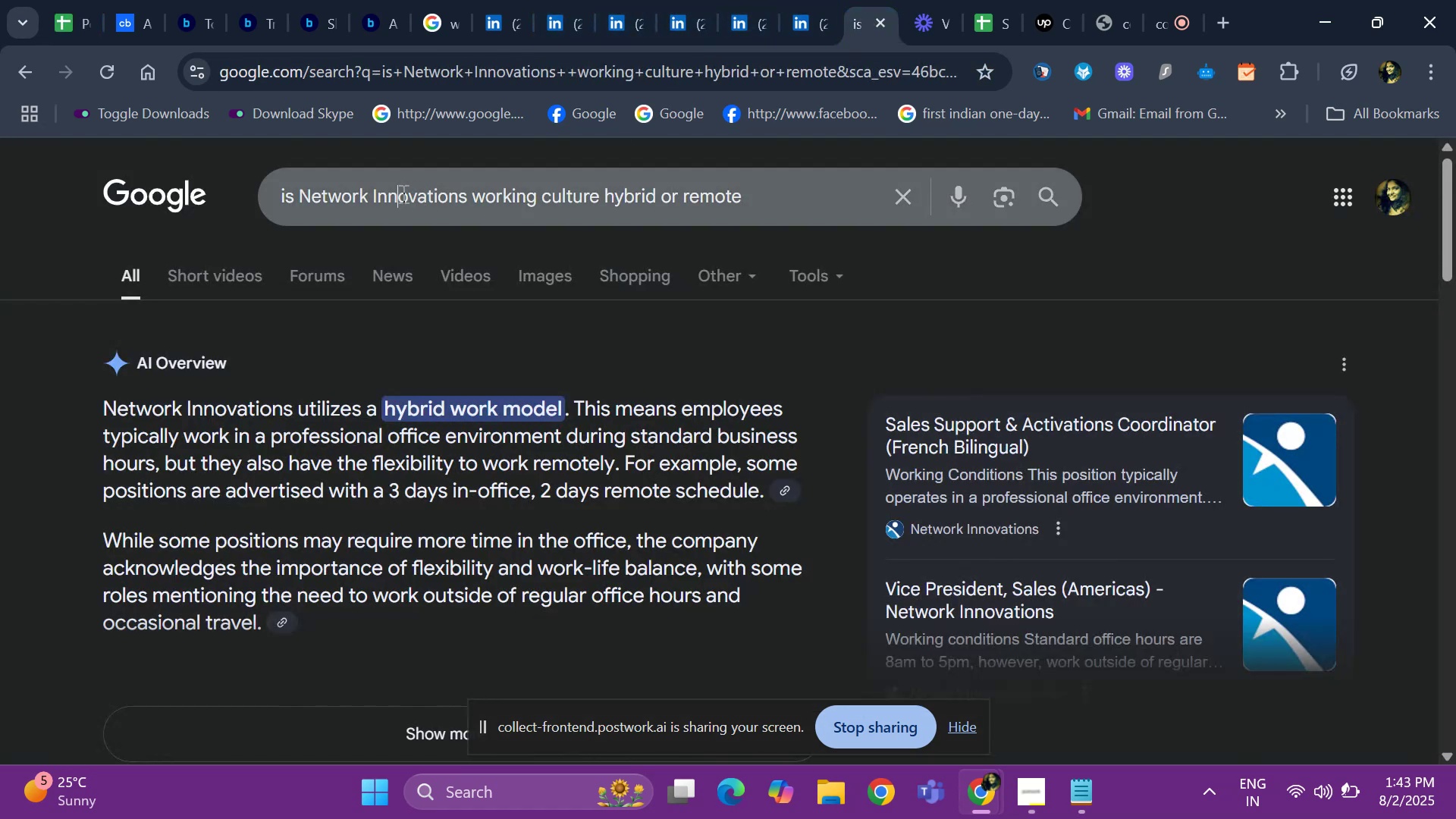 
left_click([402, 193])
 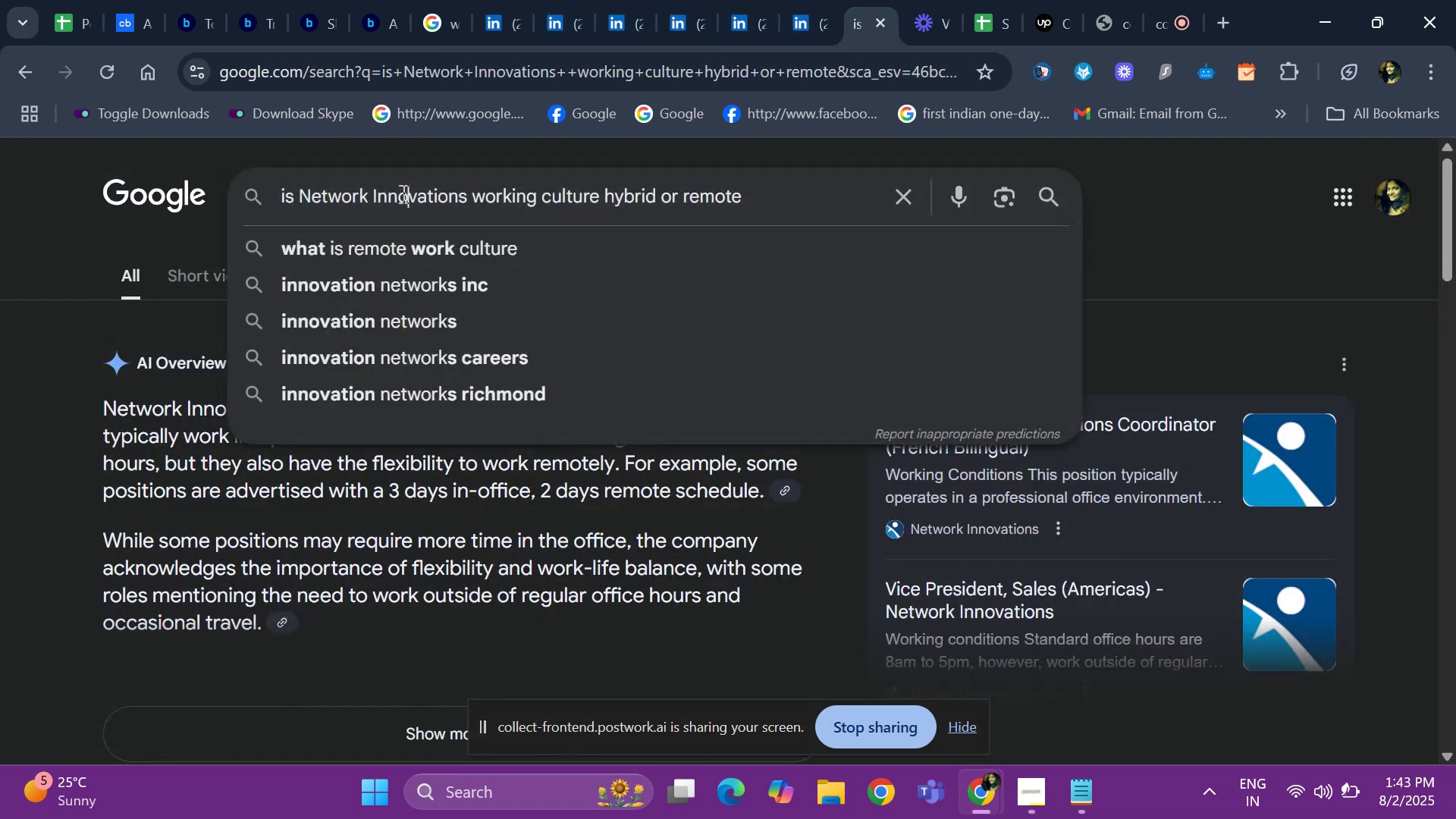 
key(ArrowRight)
 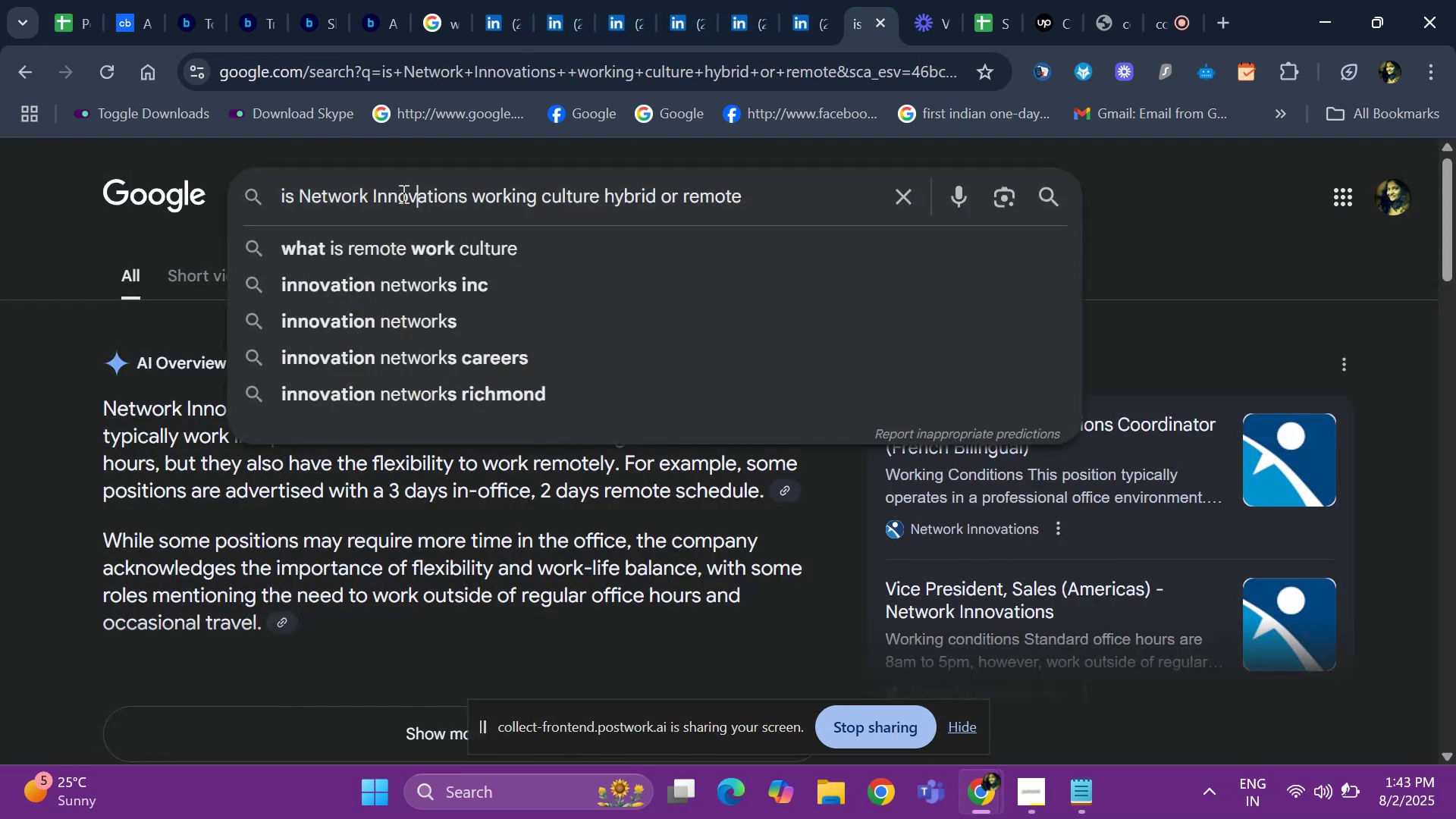 
key(ArrowRight)
 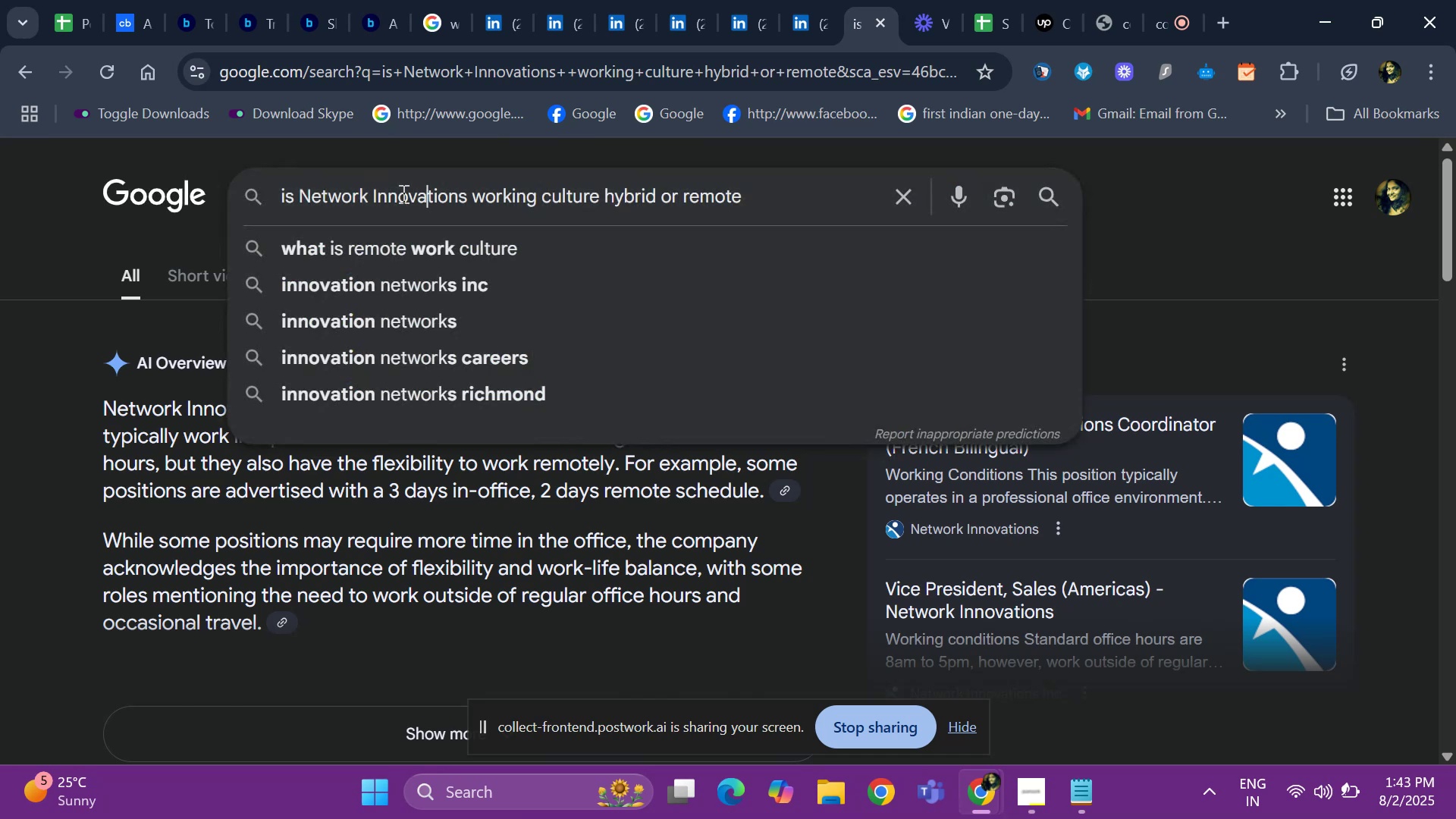 
key(ArrowRight)
 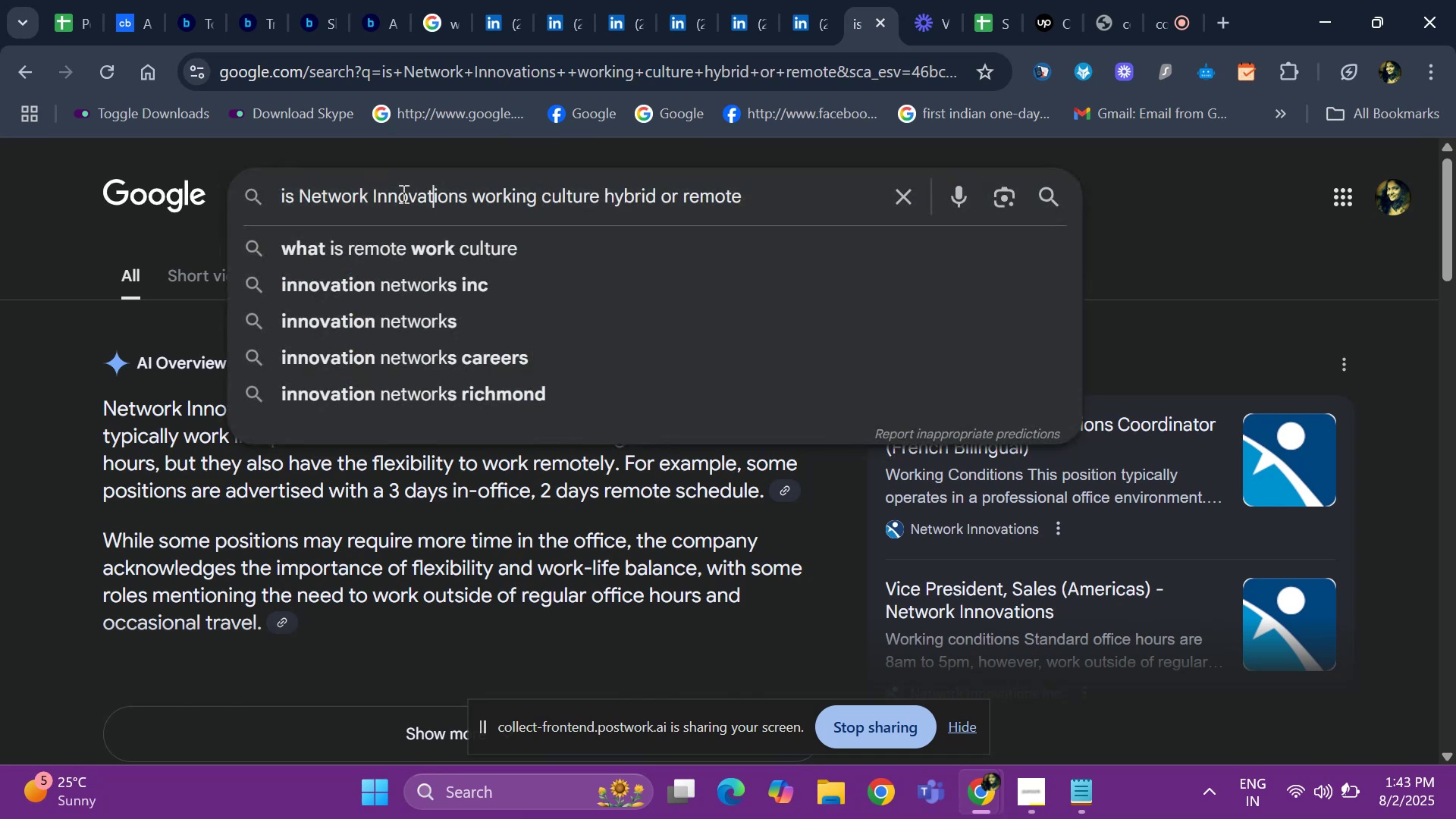 
key(ArrowRight)
 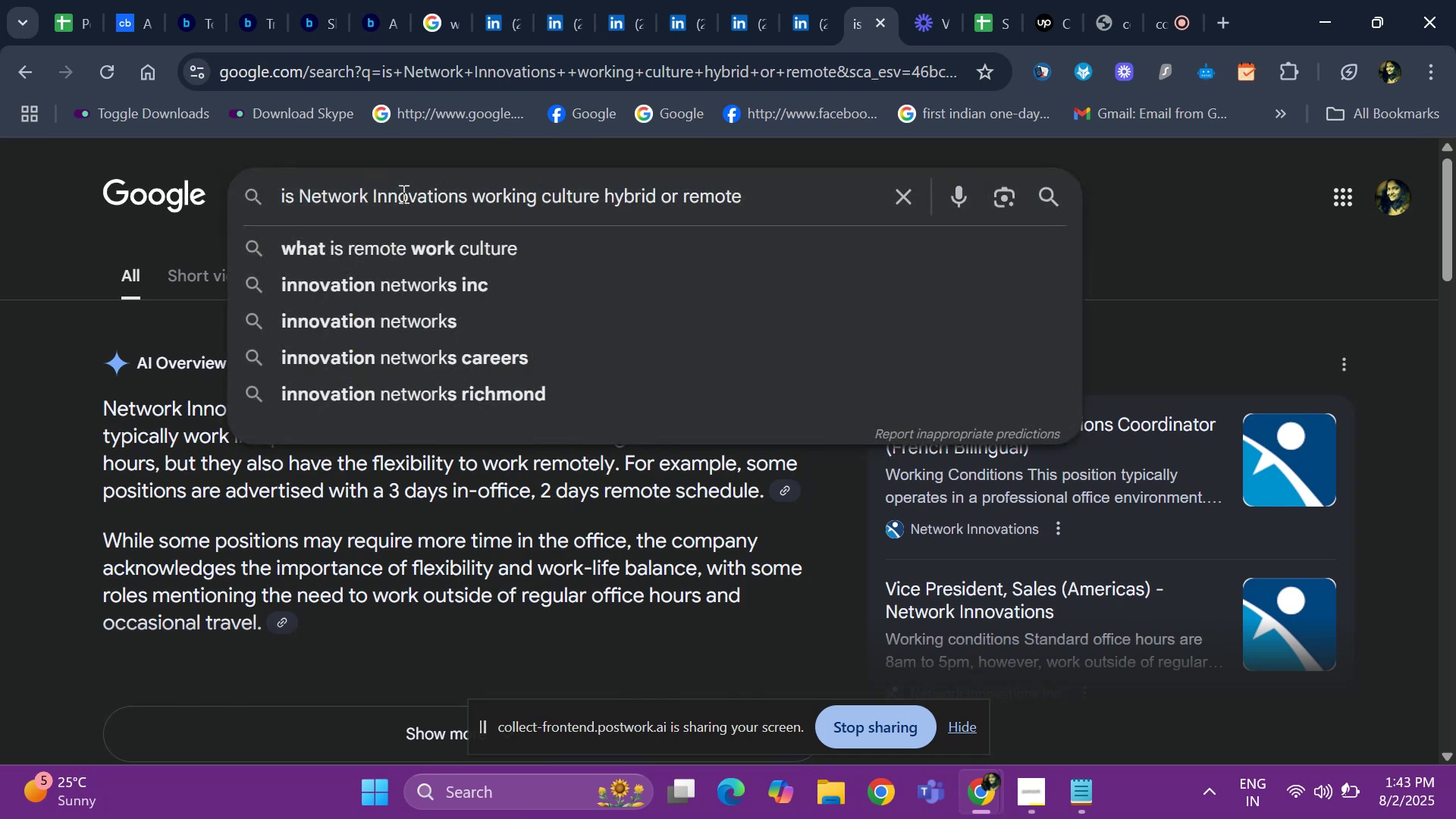 
key(ArrowRight)
 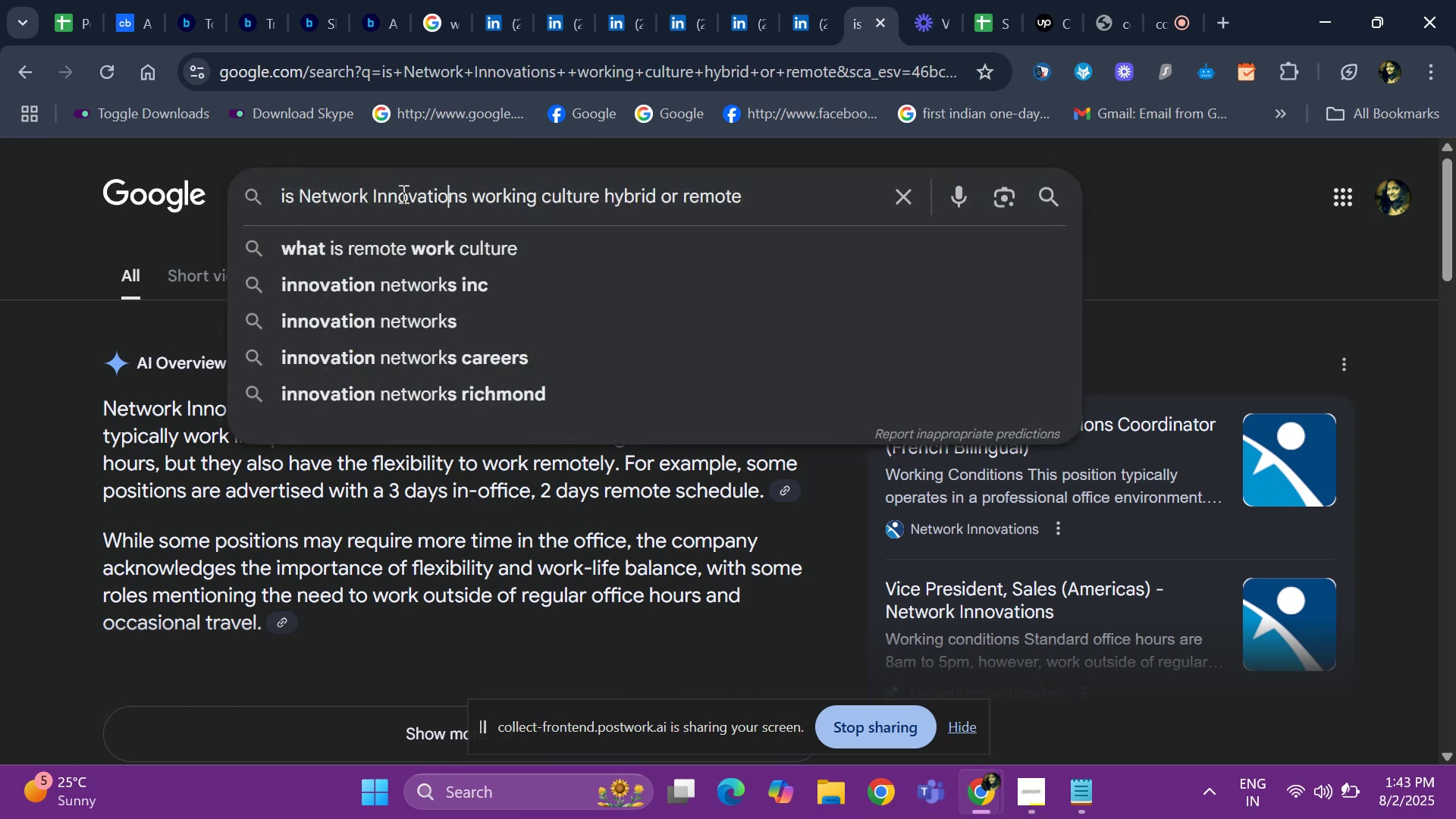 
key(ArrowRight)
 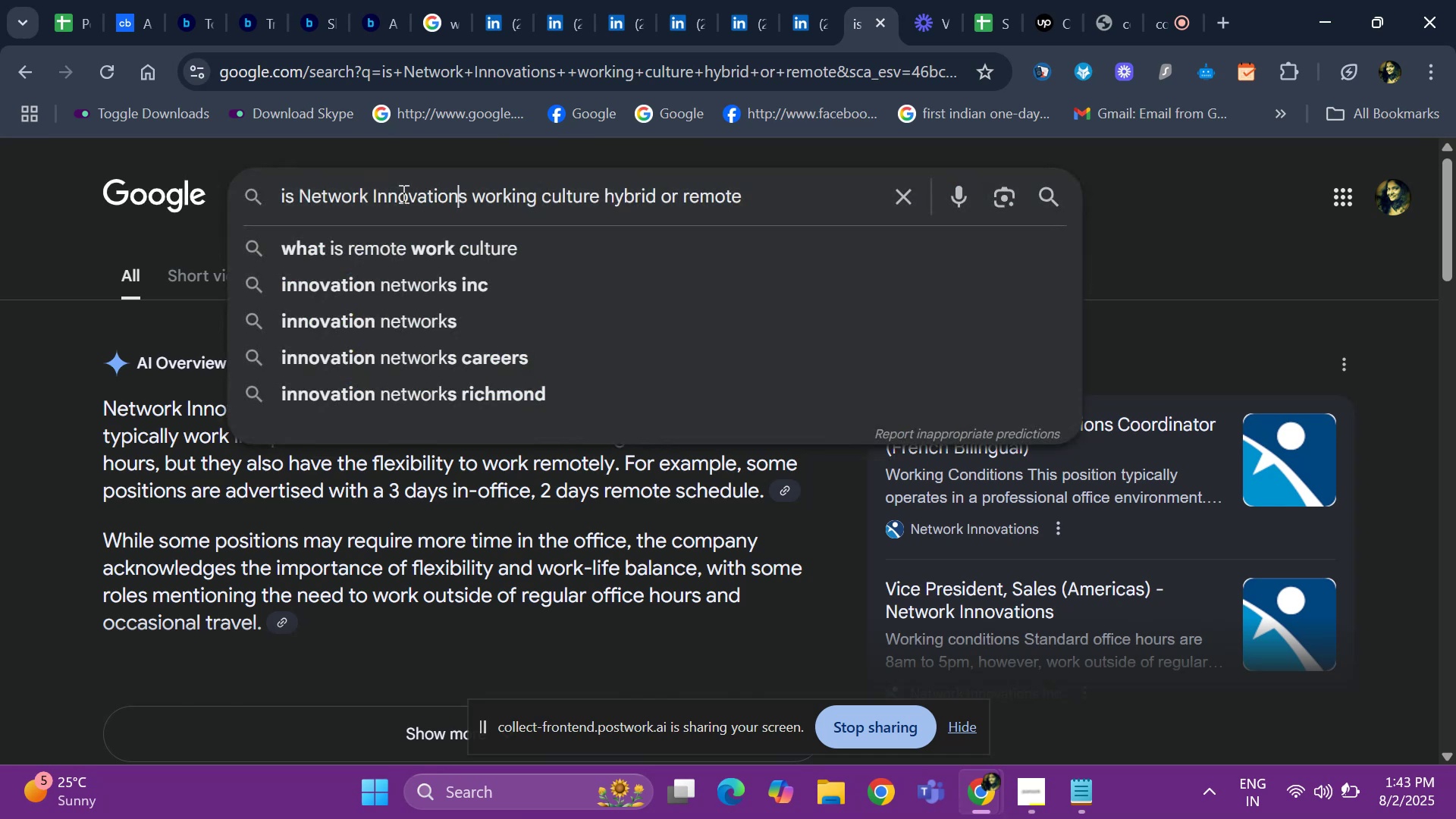 
key(ArrowRight)
 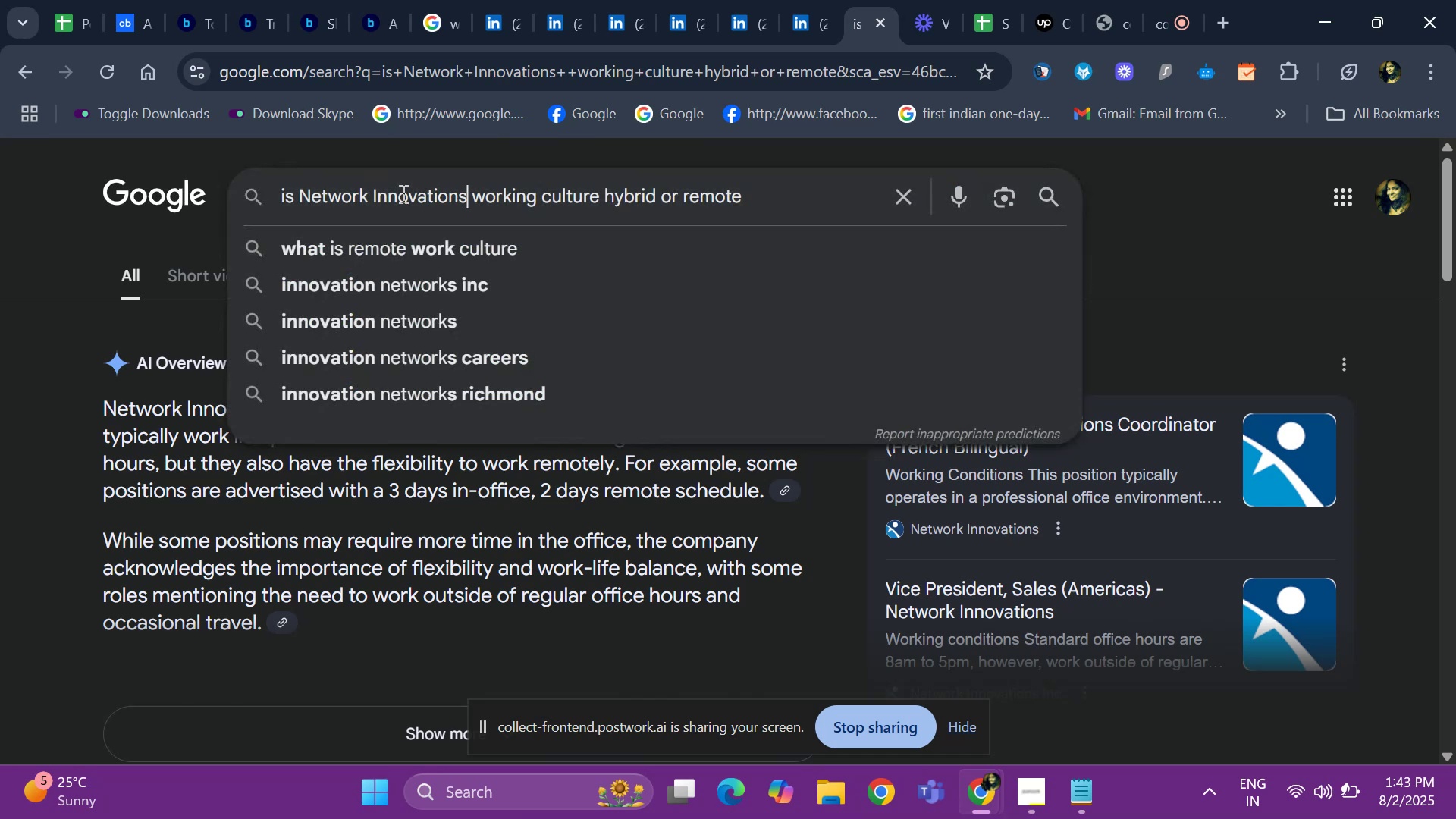 
hold_key(key=Backspace, duration=1.02)
 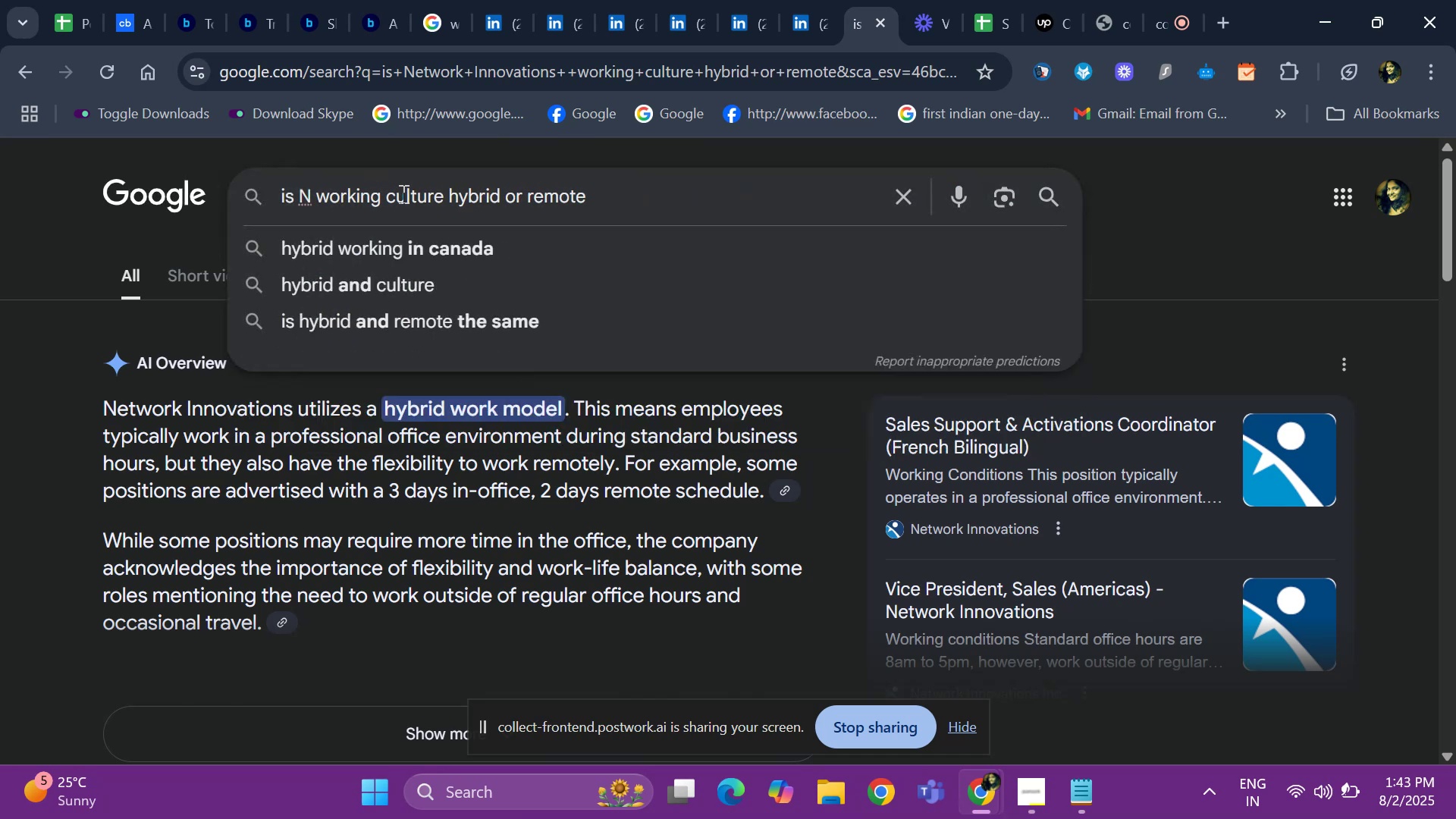 
key(Backspace)
 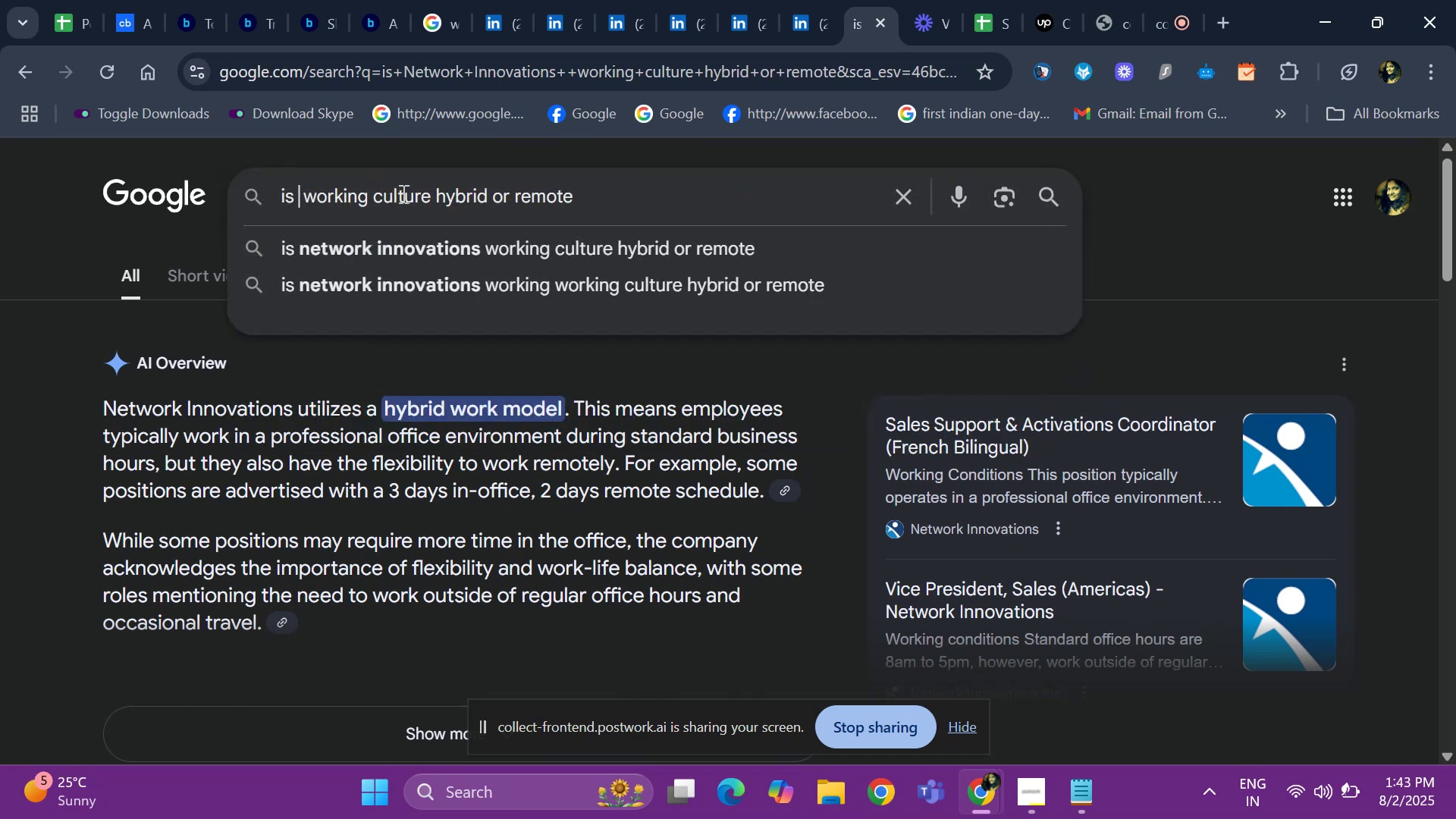 
key(Control+V)
 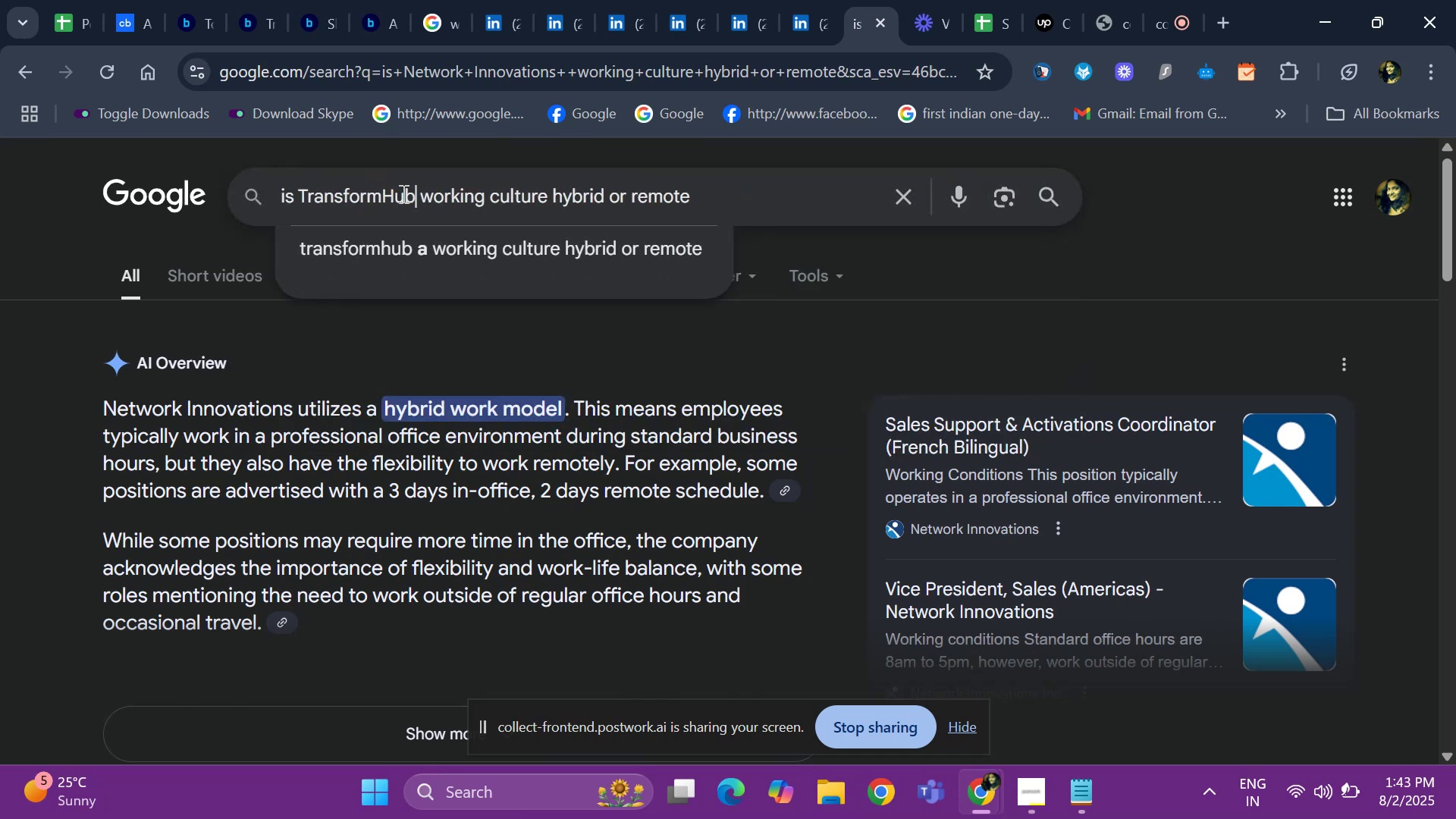 
key(Space)
 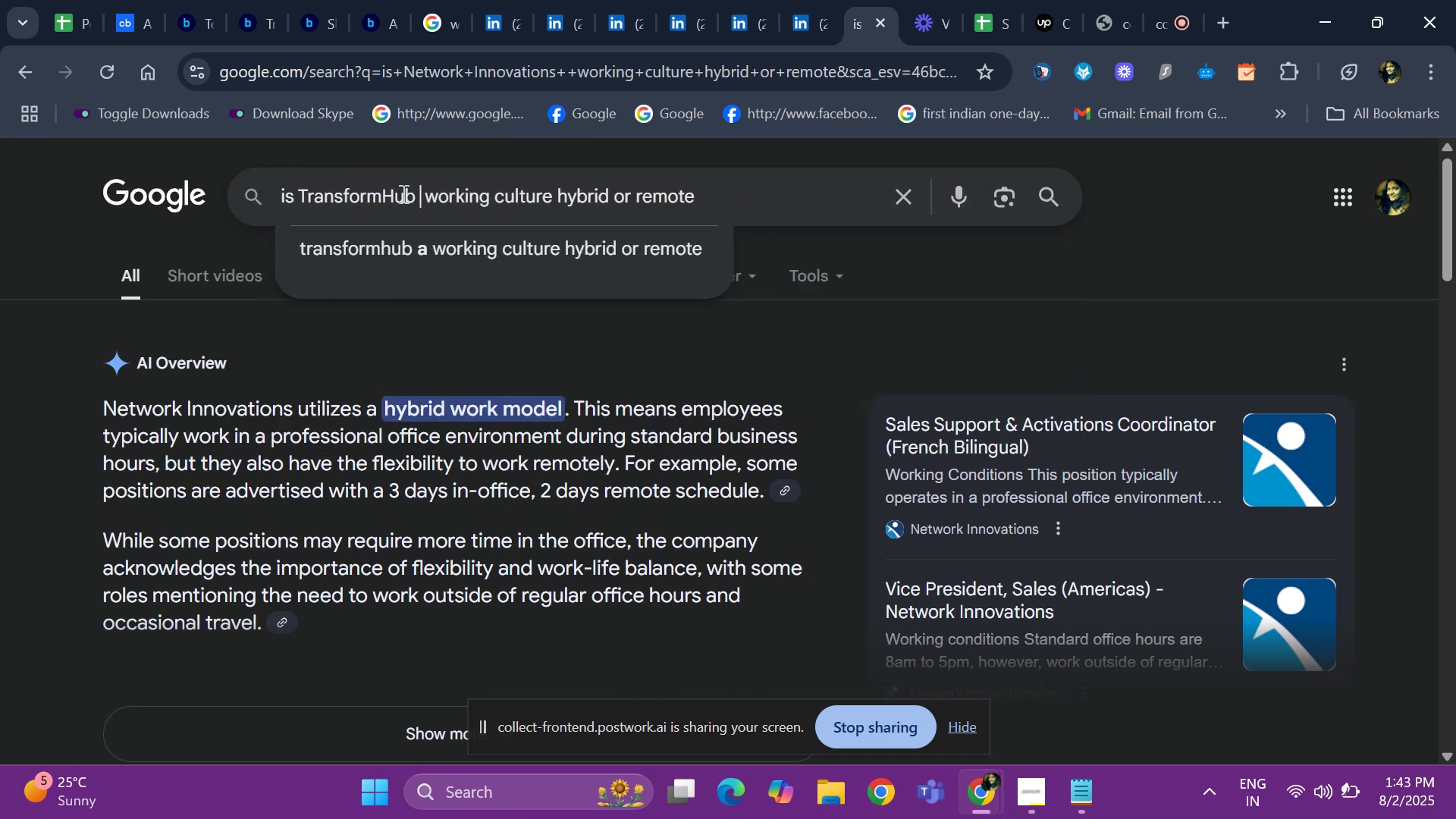 
key(Enter)
 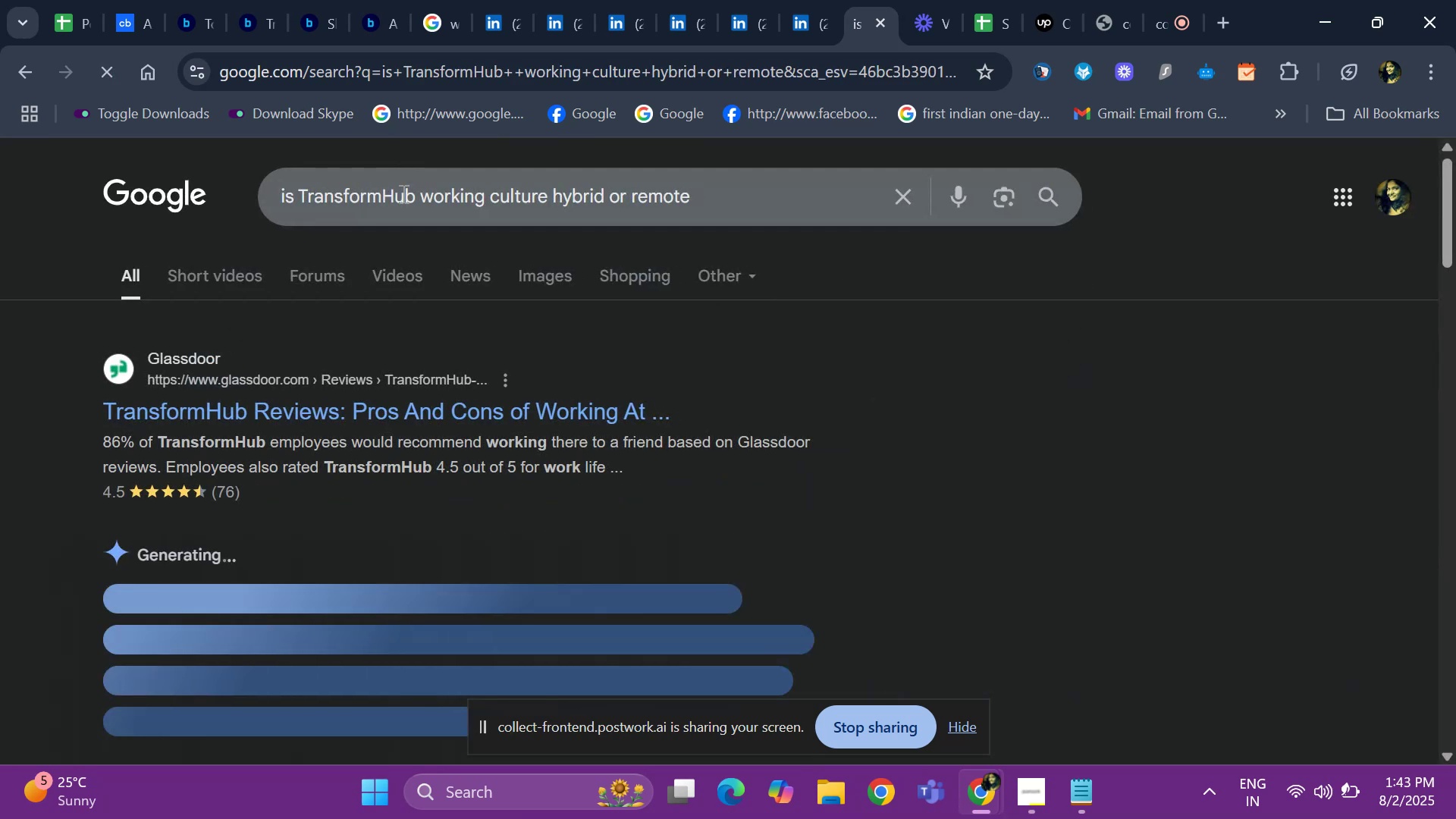 
hold_key(key=ArrowDown, duration=0.72)
 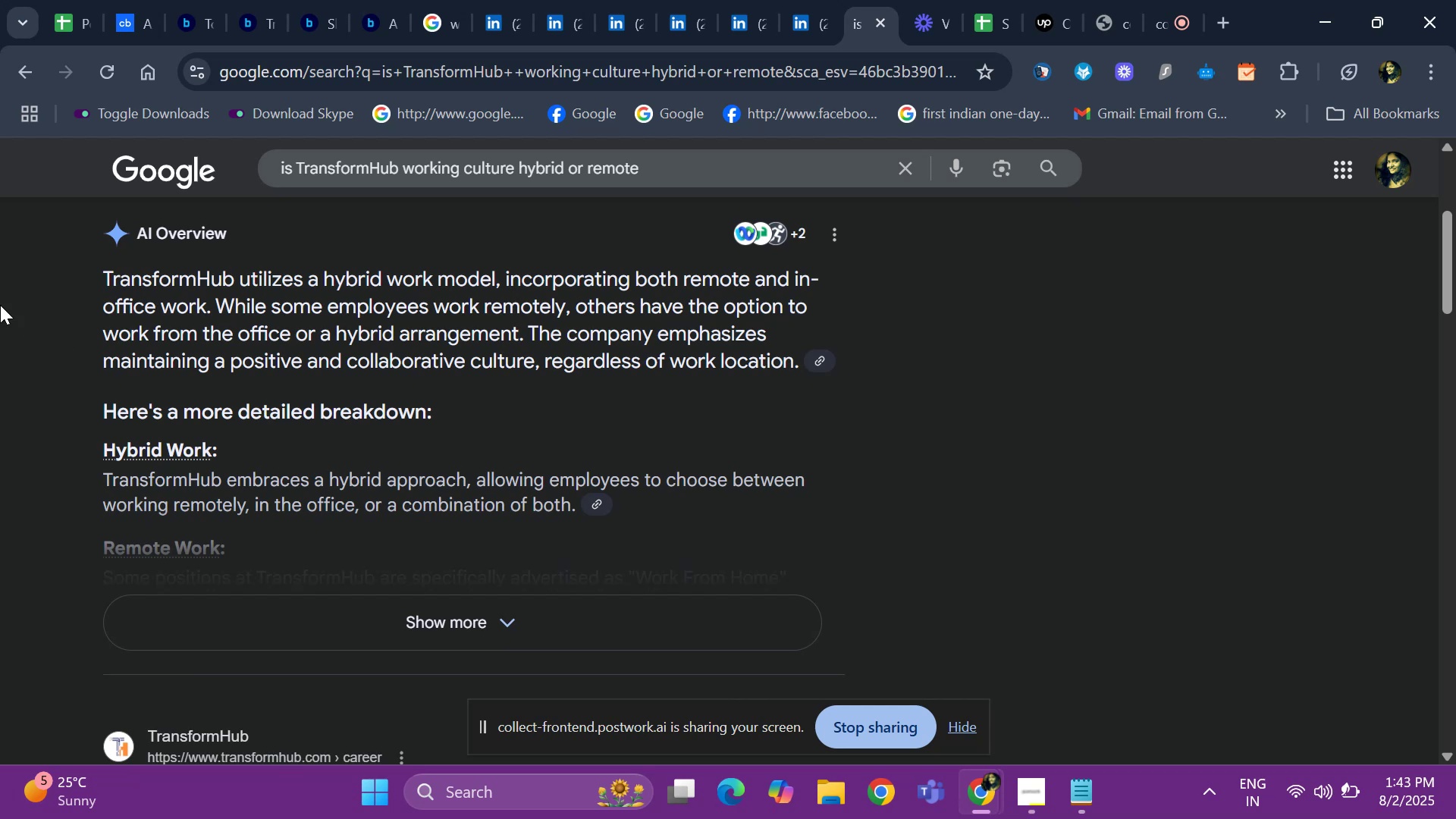 
wait(5.24)
 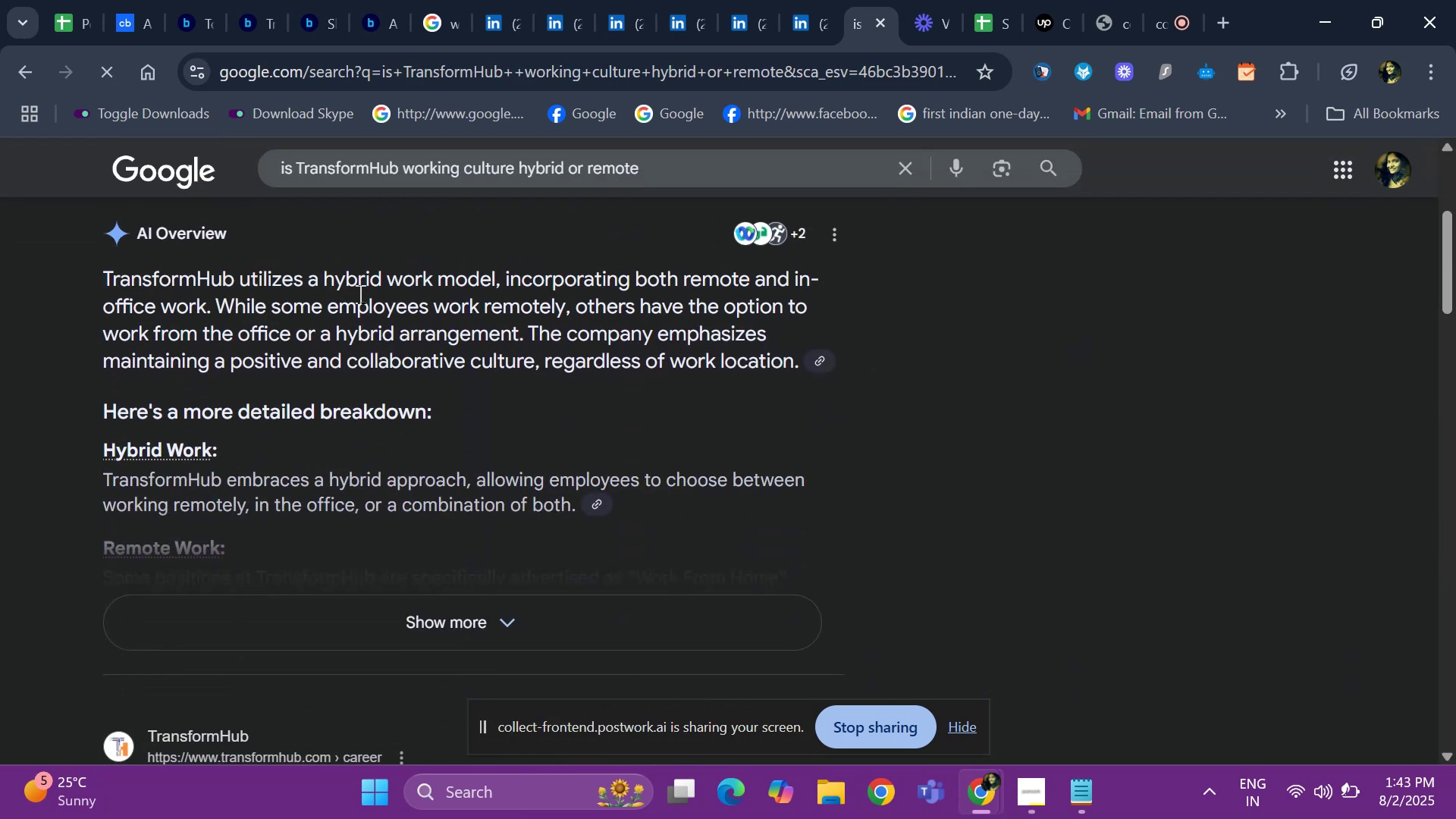 
left_click([64, 33])
 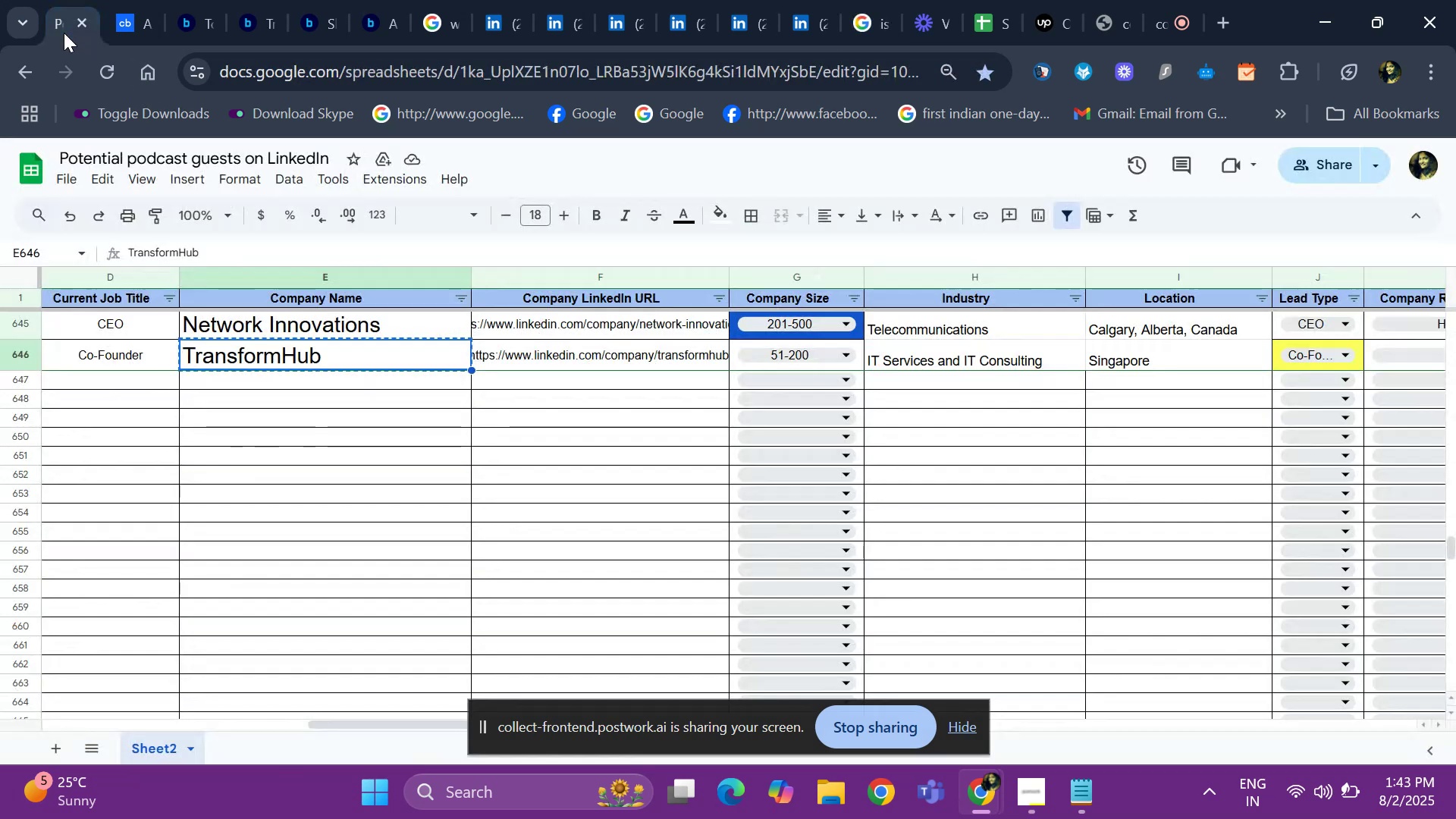 
key(ArrowRight)
 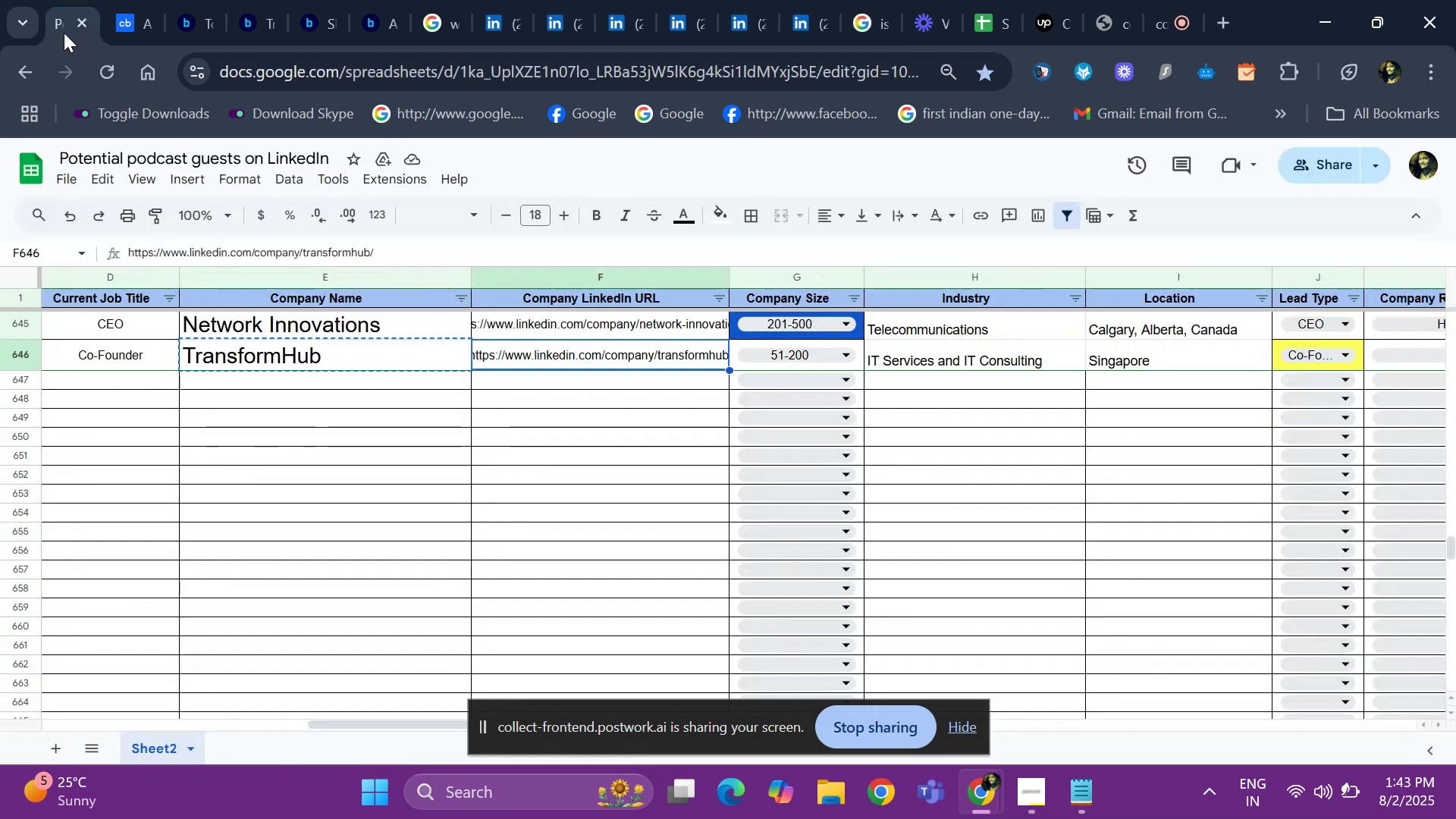 
key(ArrowRight)
 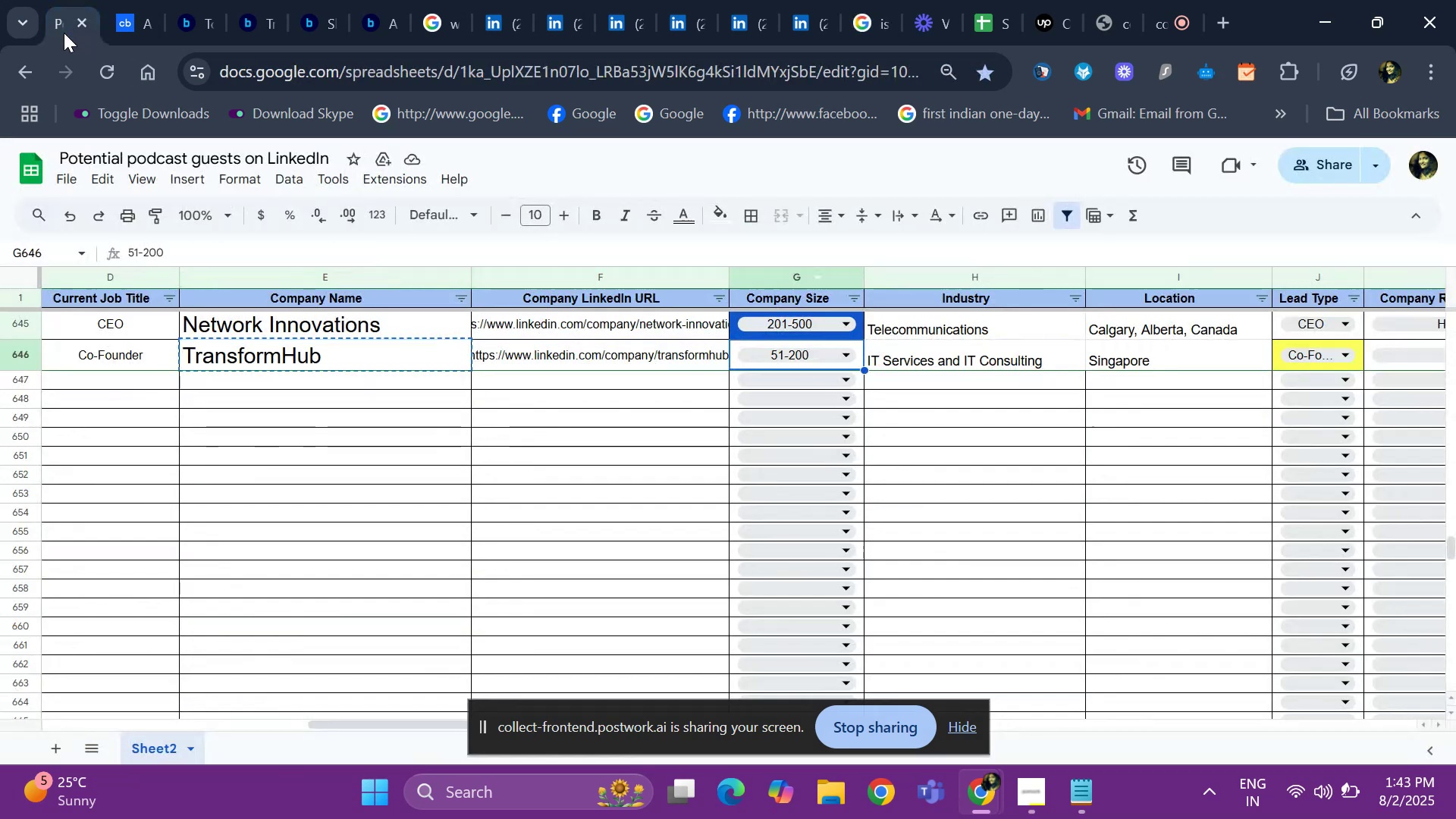 
key(ArrowRight)
 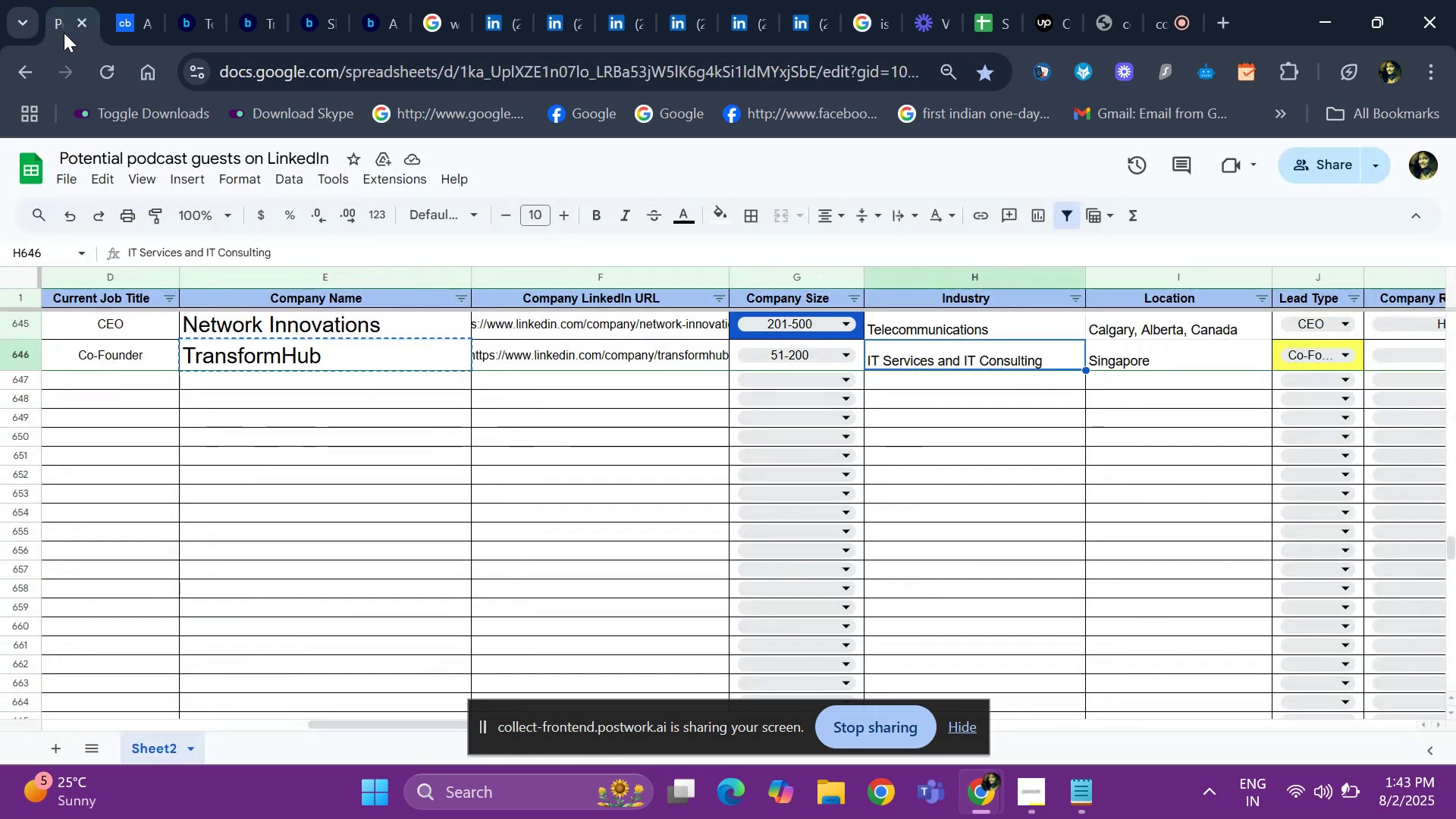 
key(ArrowRight)
 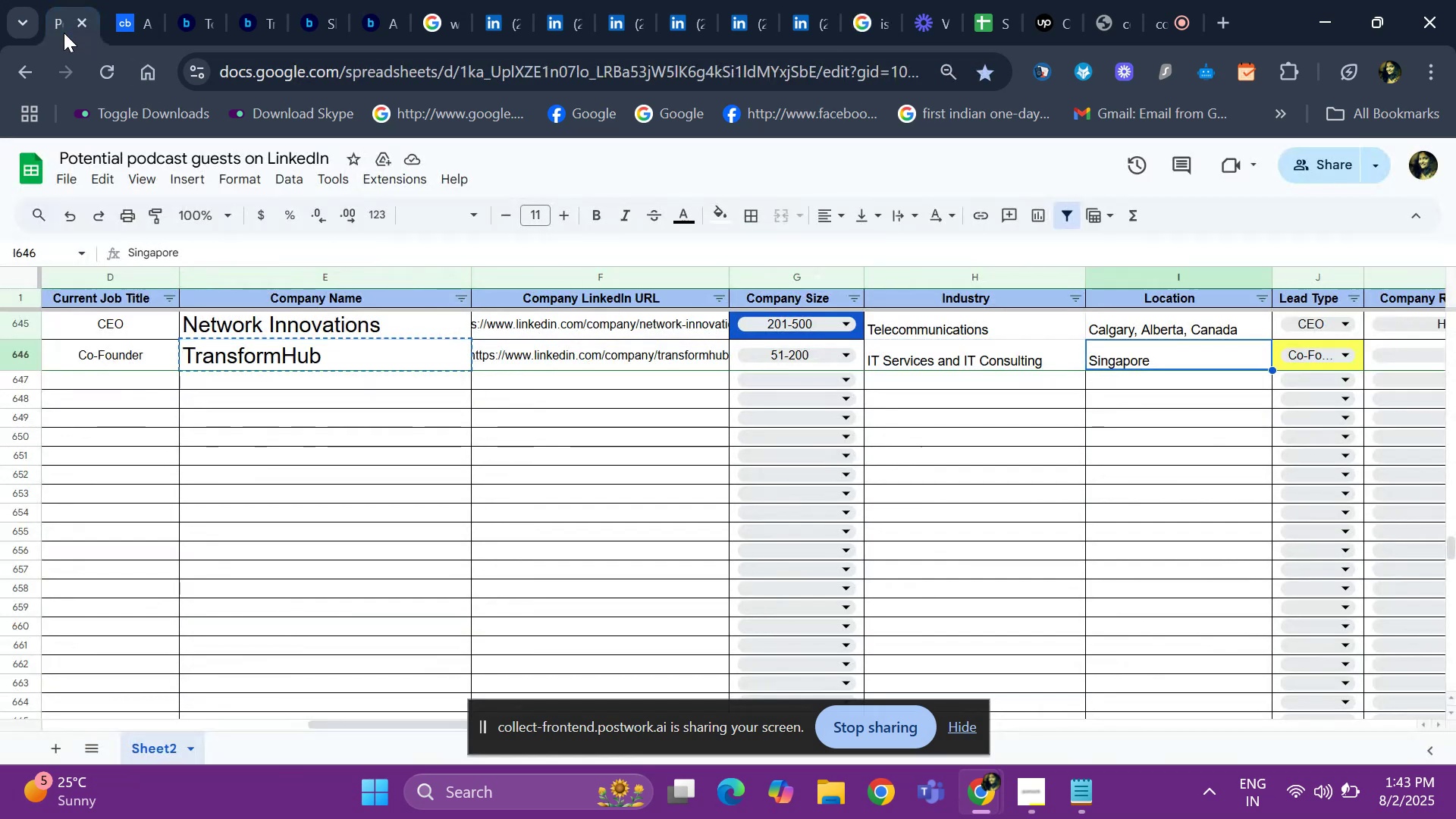 
key(ArrowRight)
 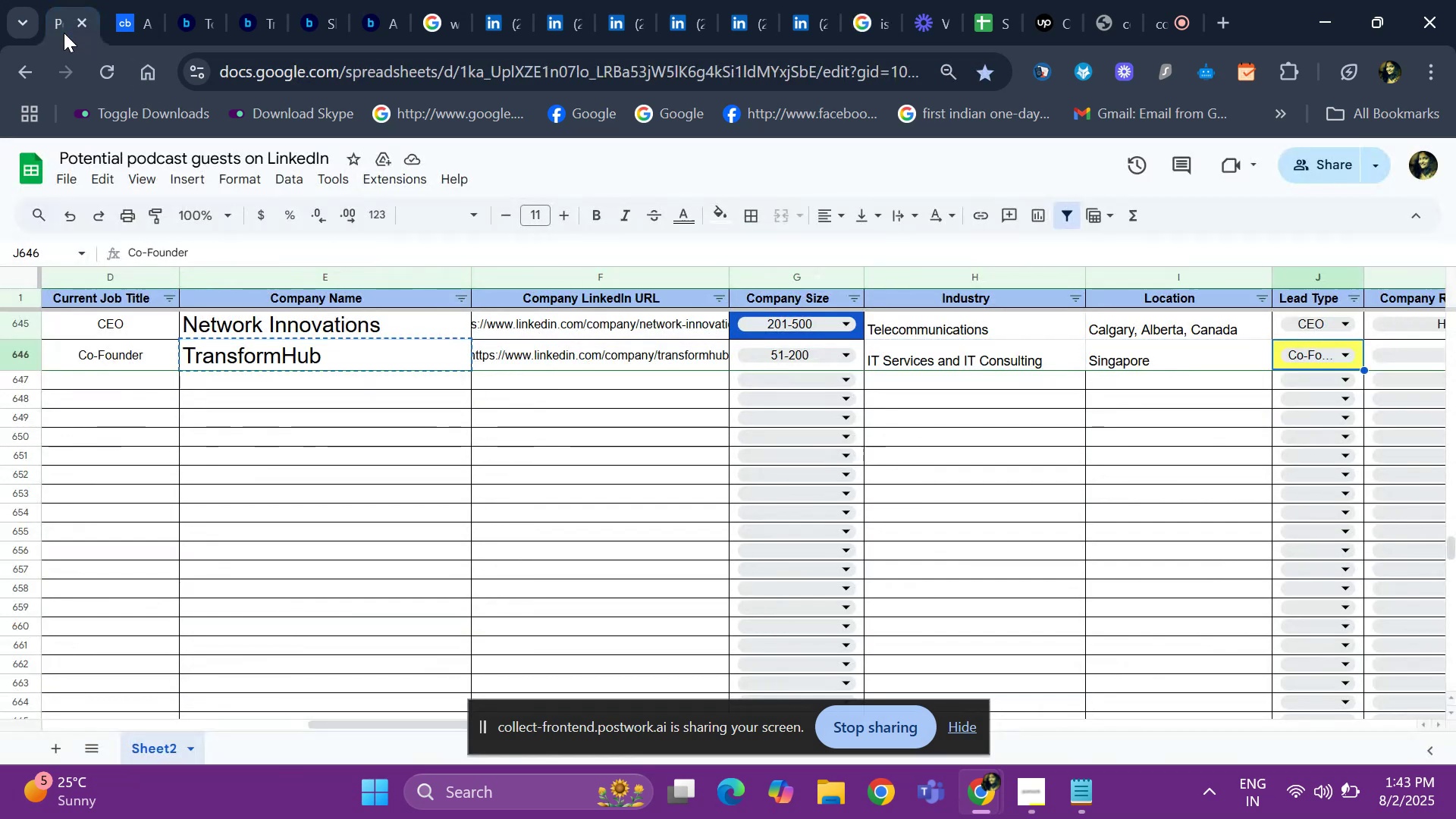 
key(ArrowRight)
 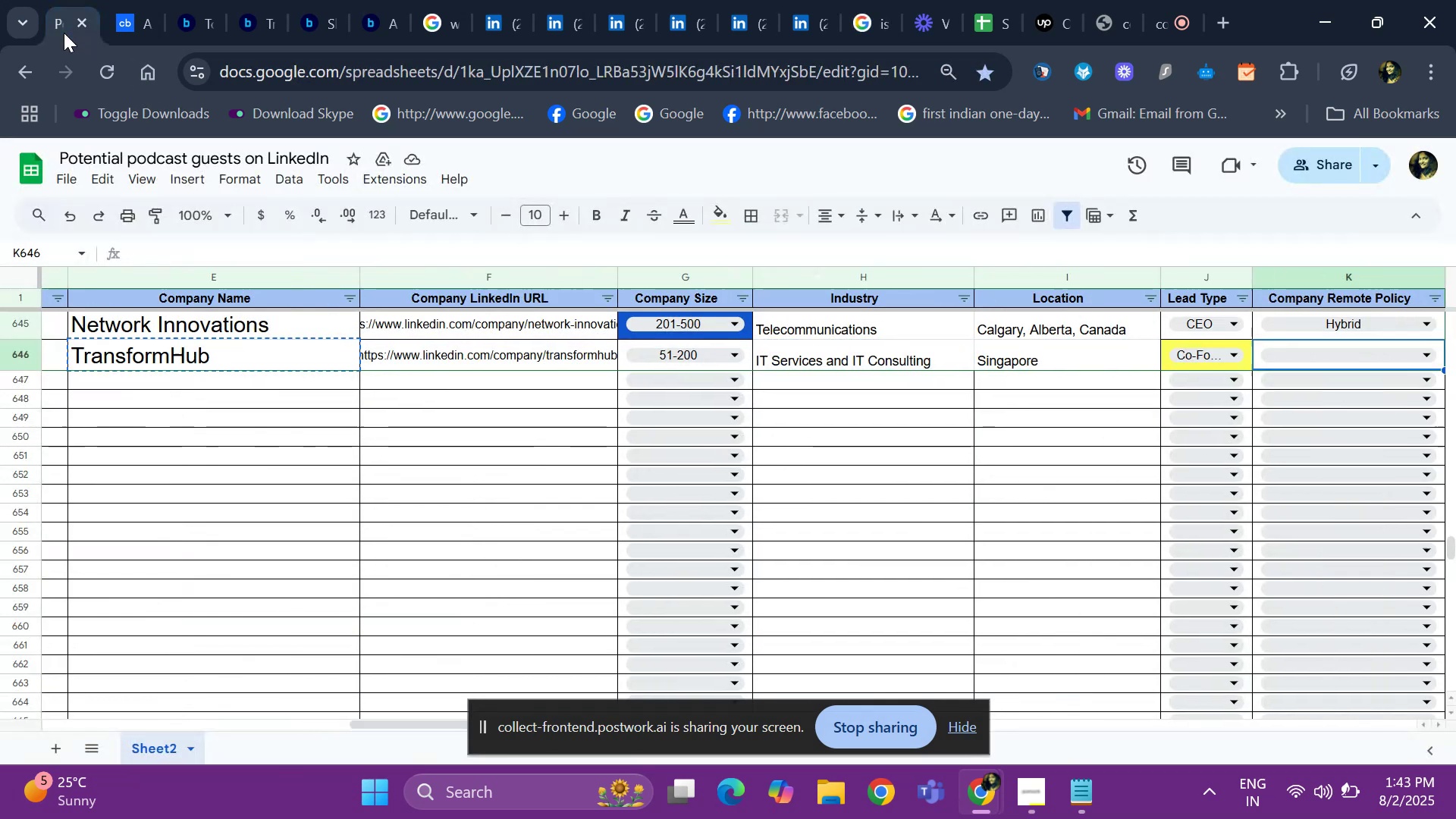 
key(ArrowRight)
 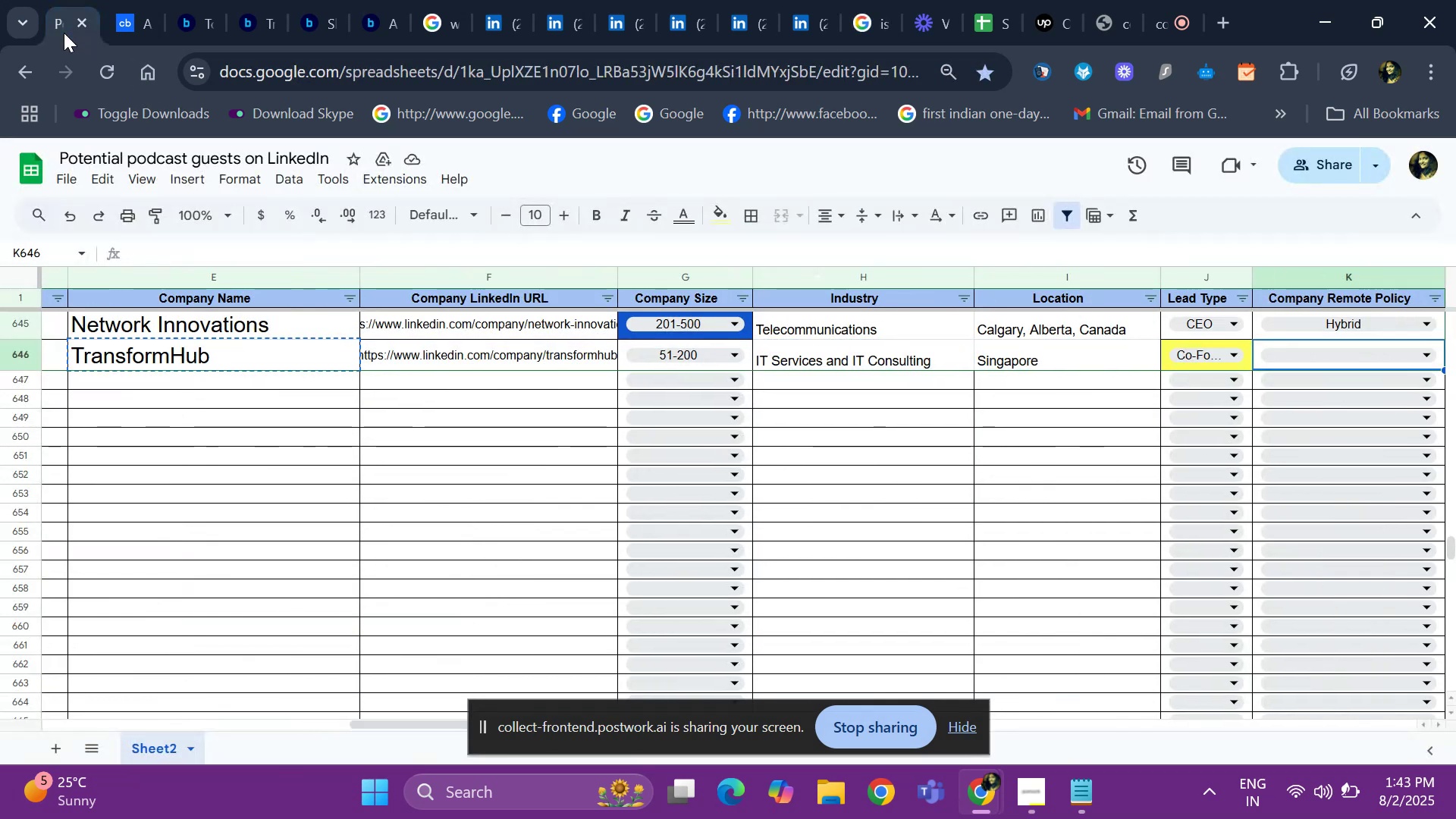 
key(ArrowRight)
 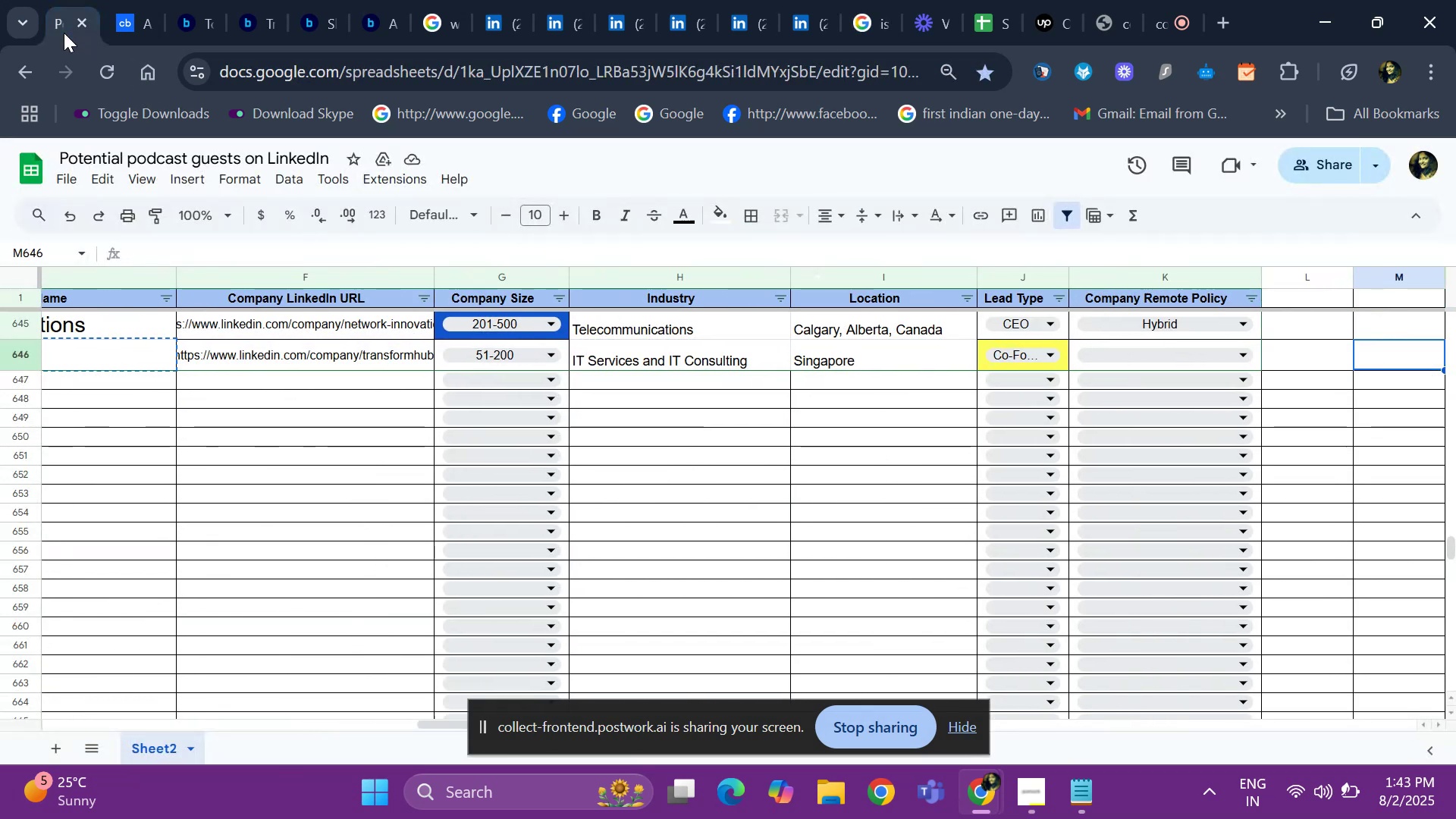 
key(ArrowLeft)
 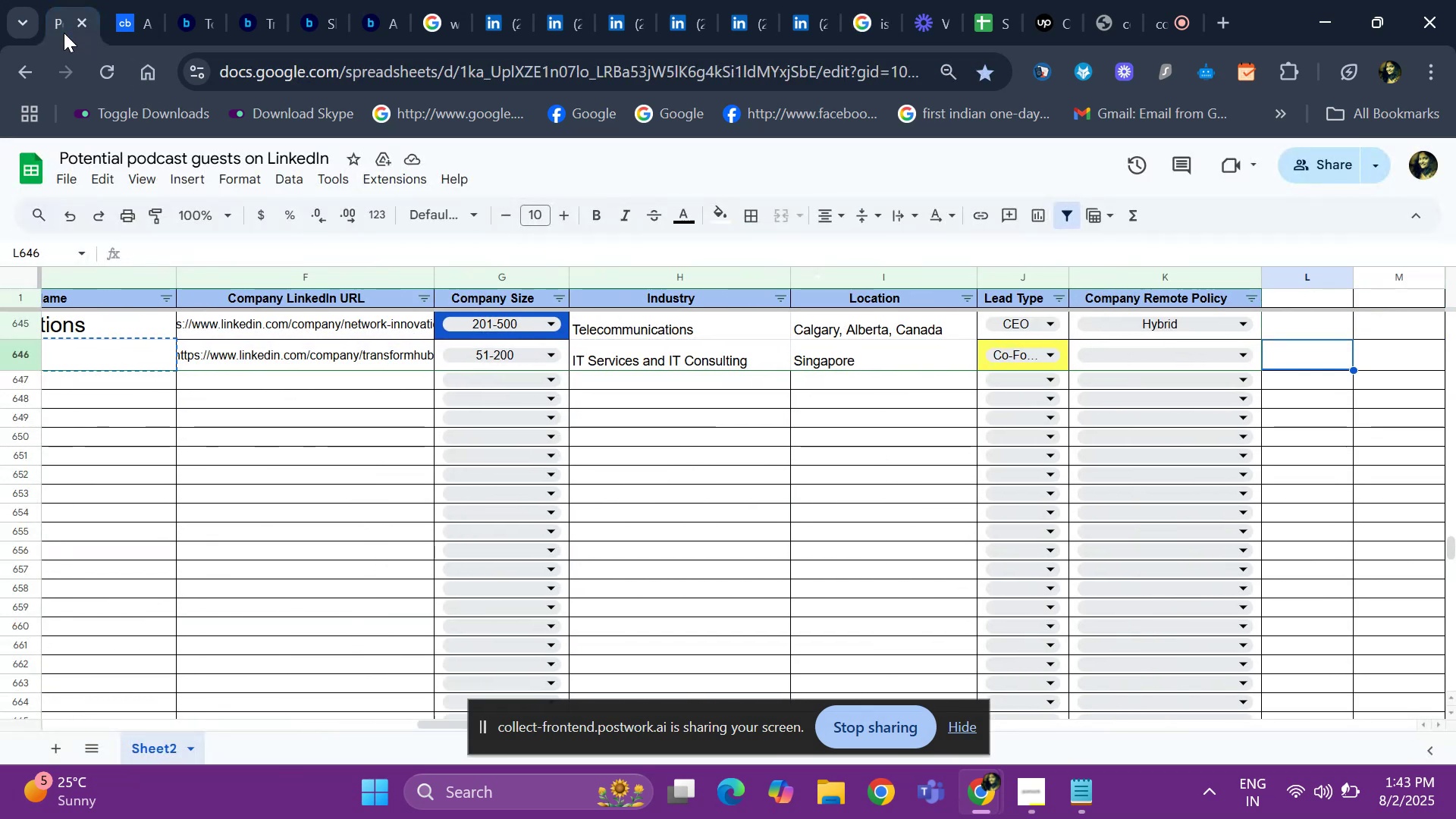 
key(ArrowLeft)
 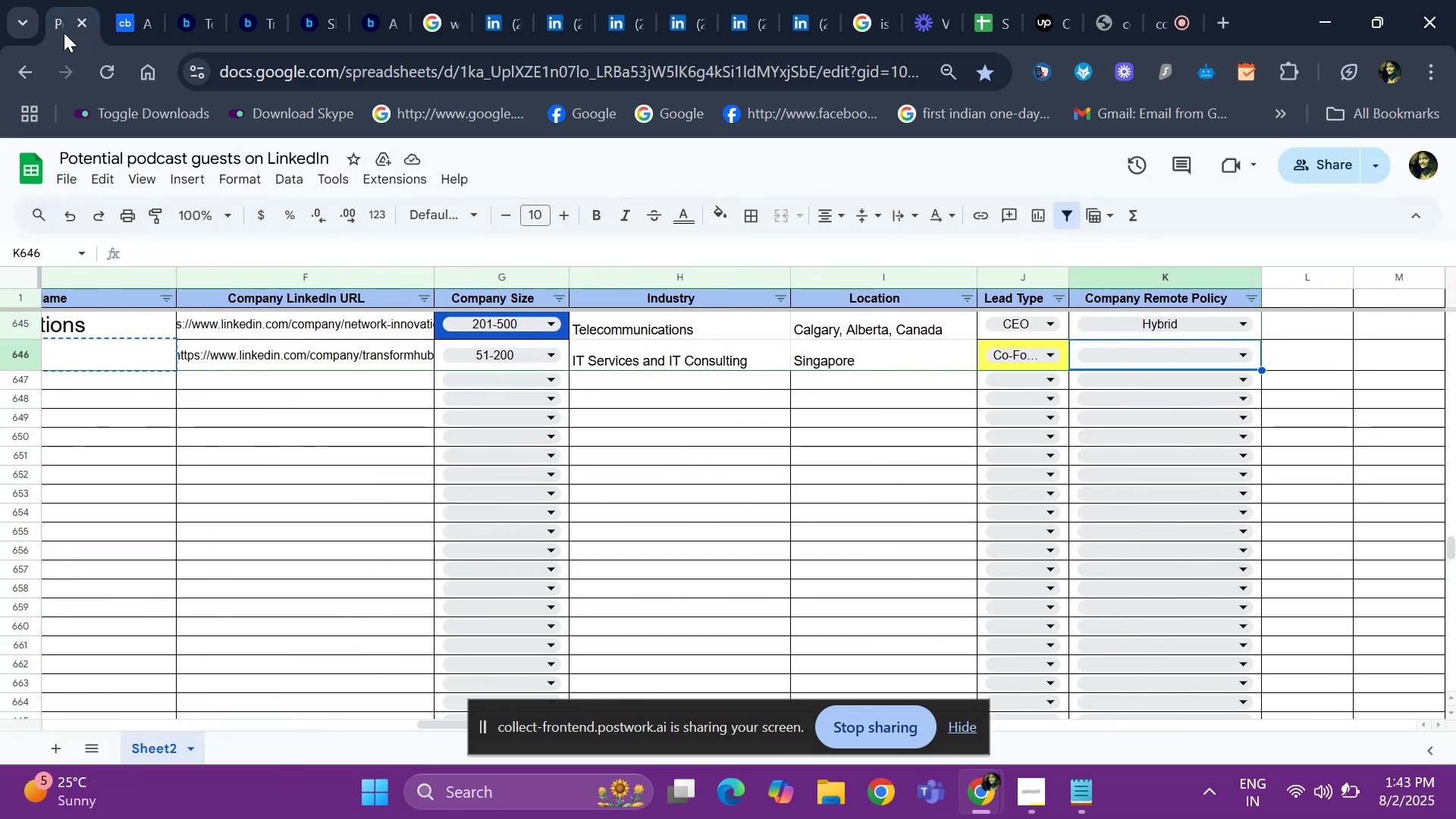 
key(Enter)
 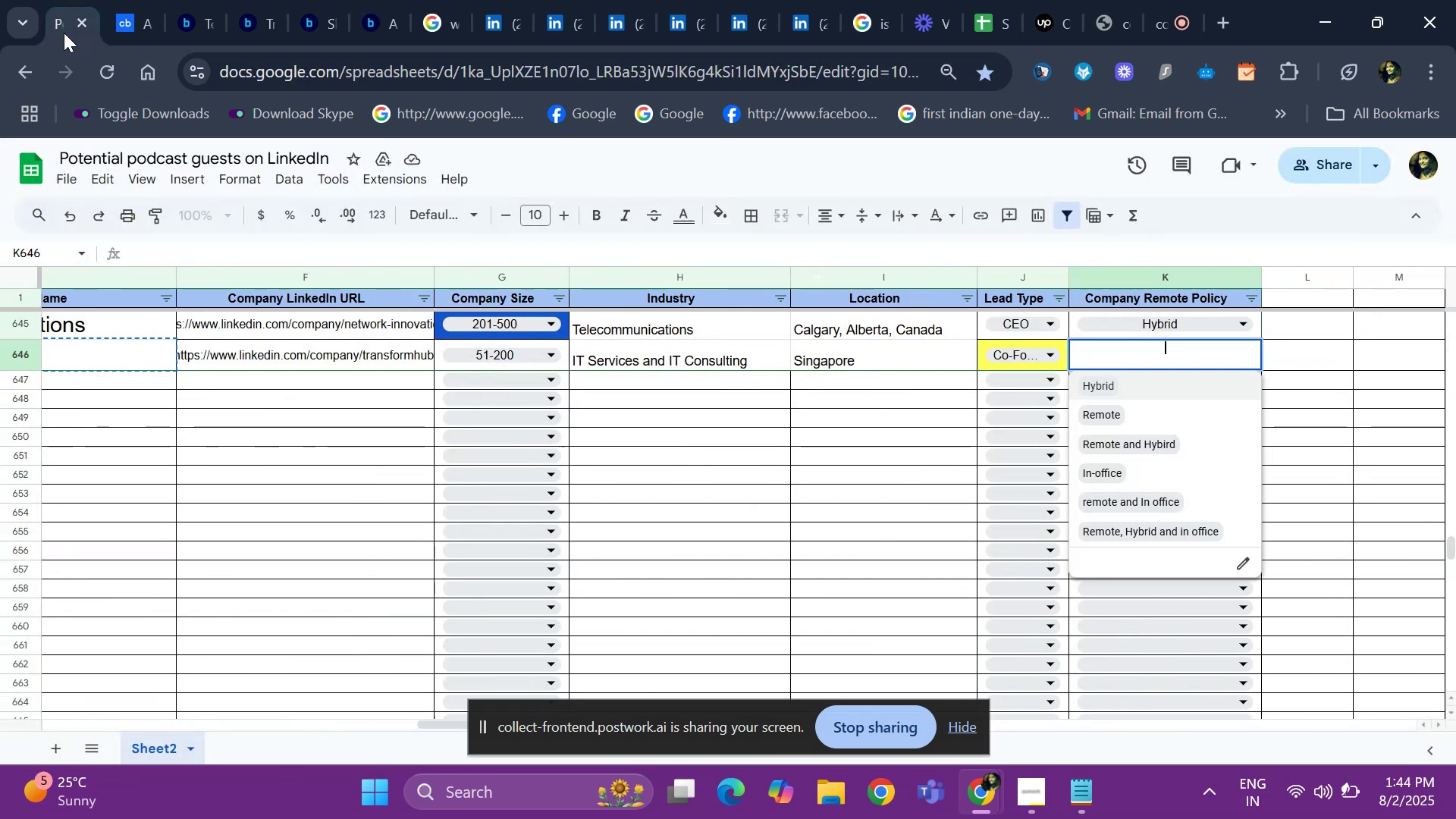 
key(ArrowDown)
 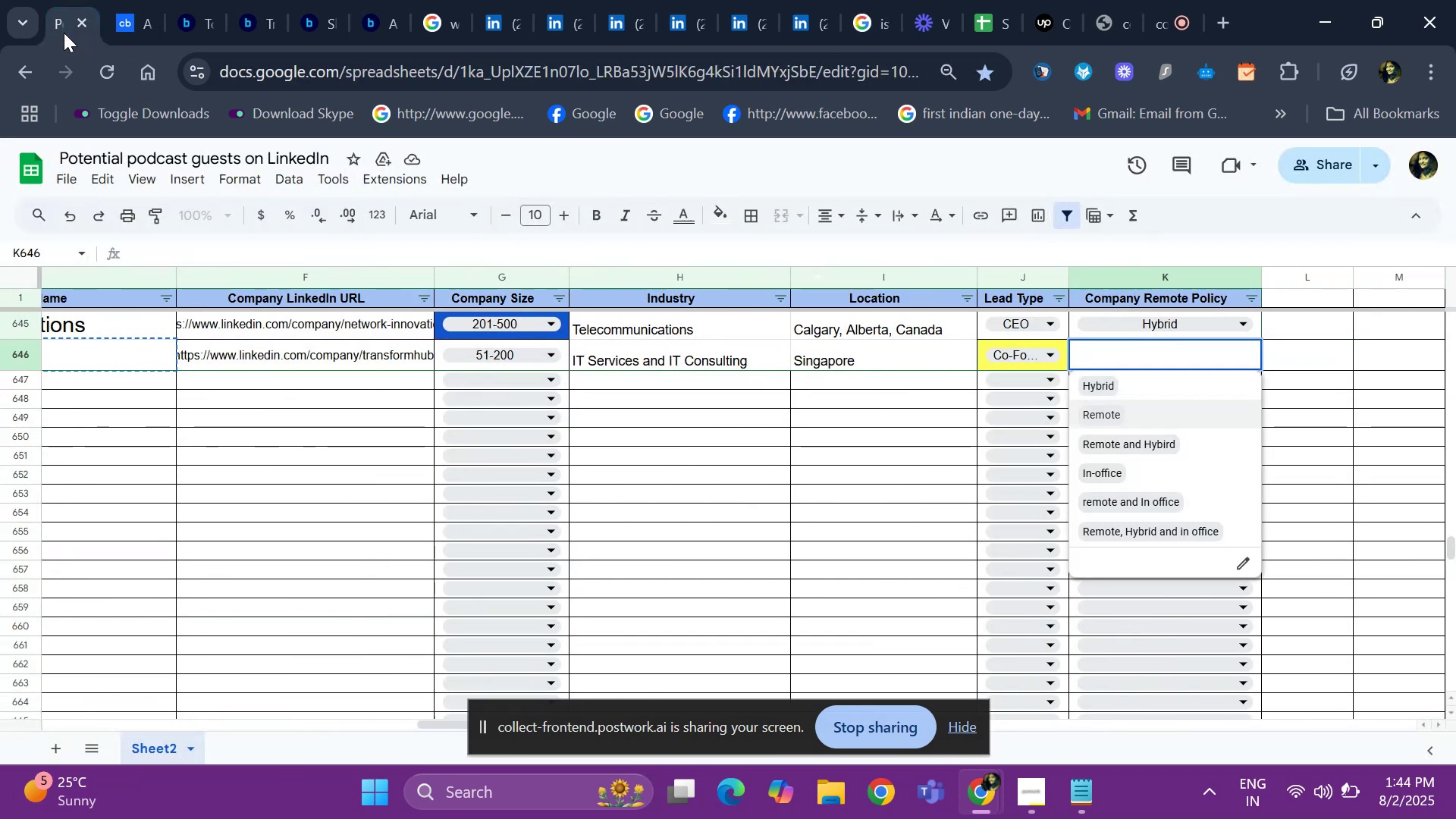 
key(ArrowDown)
 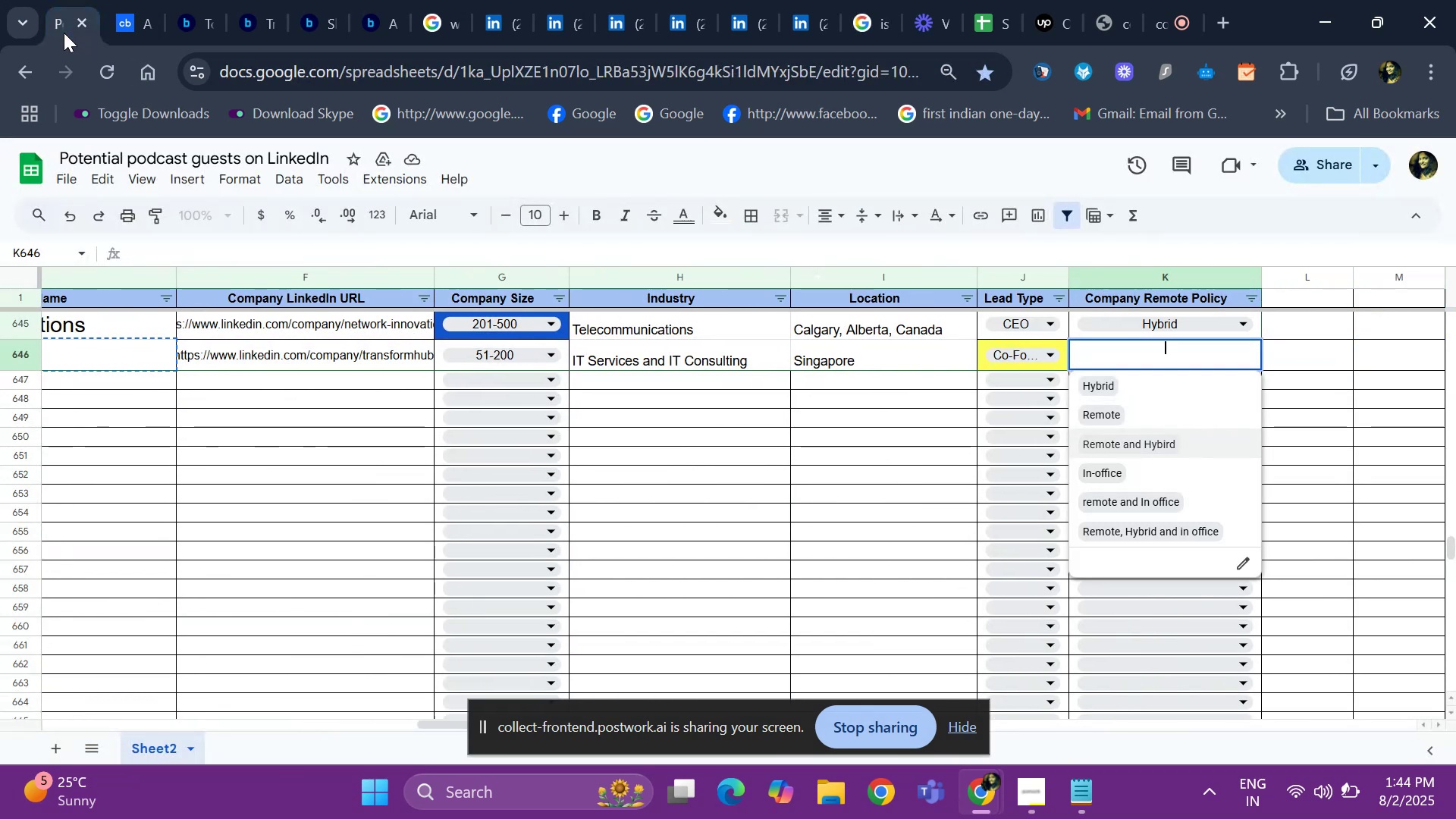 
key(ArrowDown)
 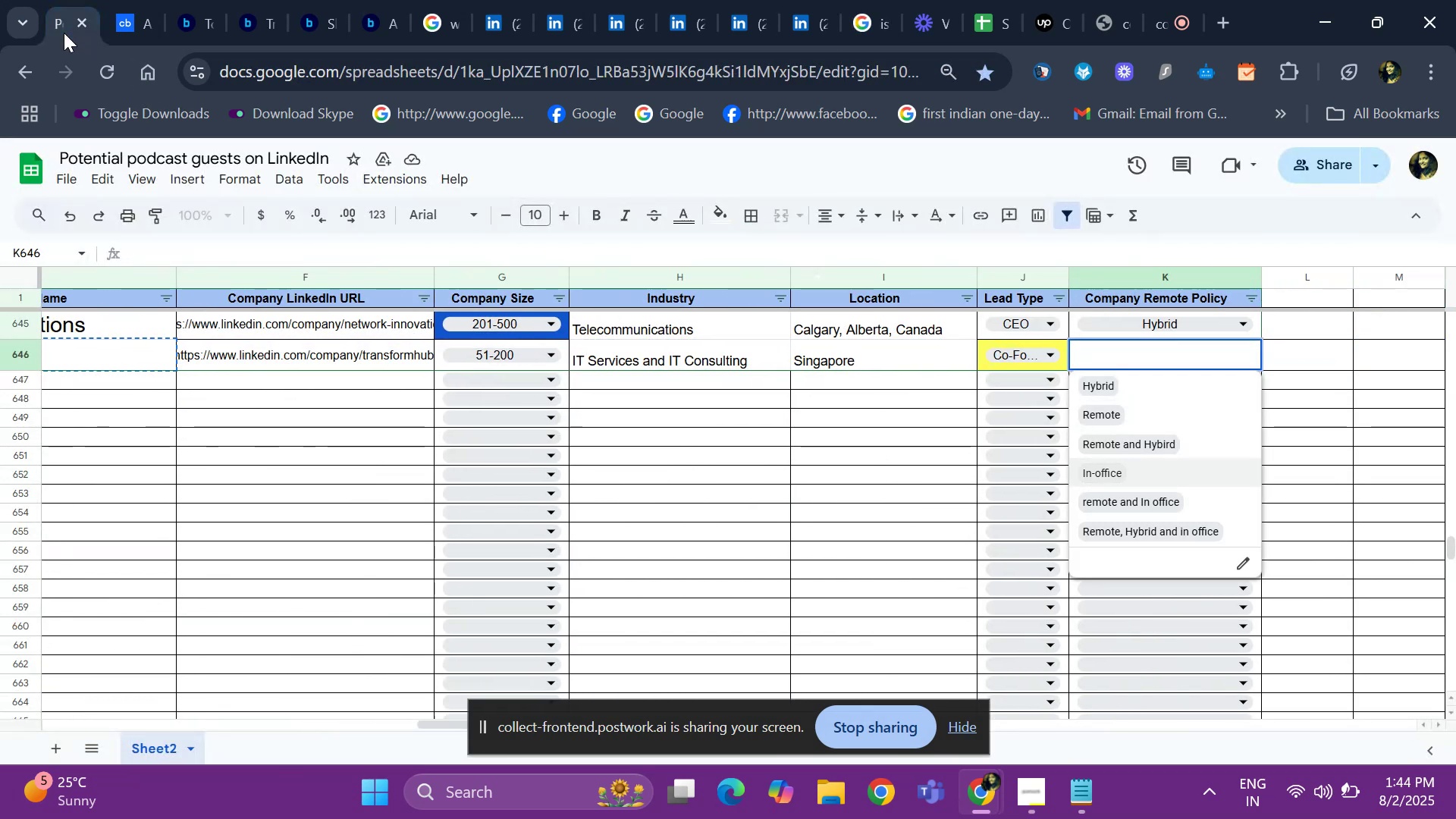 
key(ArrowUp)
 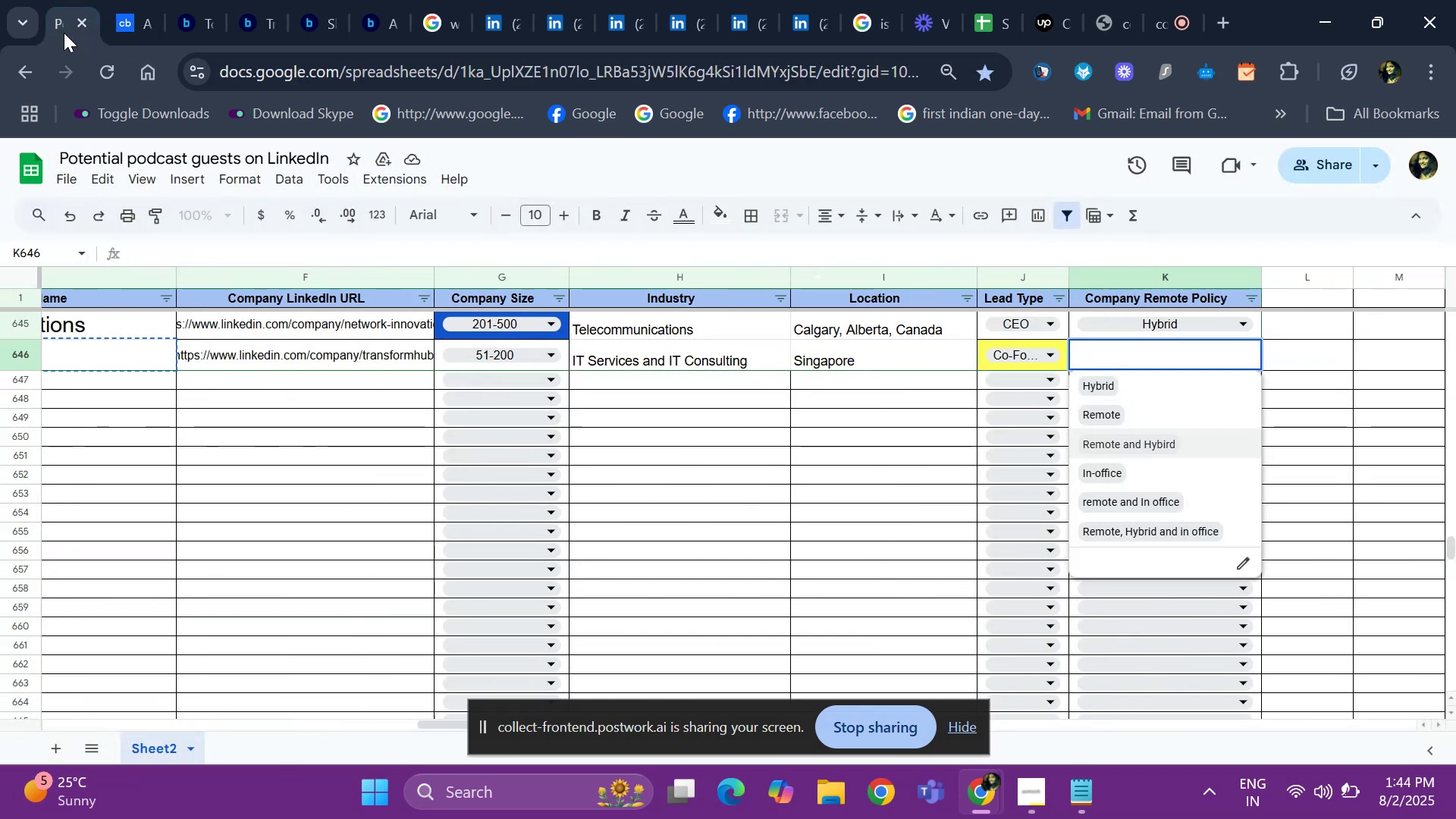 
key(ArrowUp)
 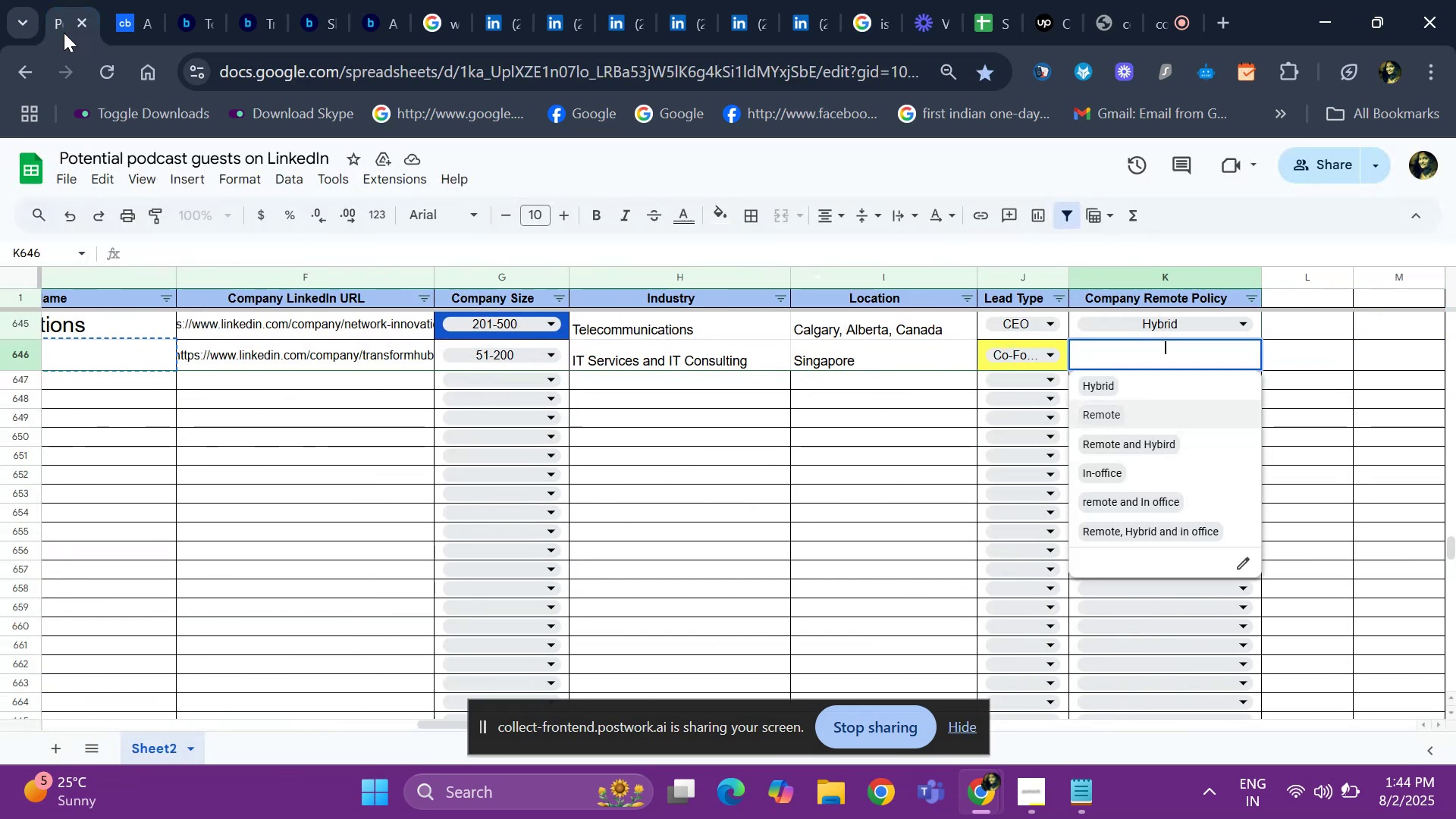 
key(ArrowDown)
 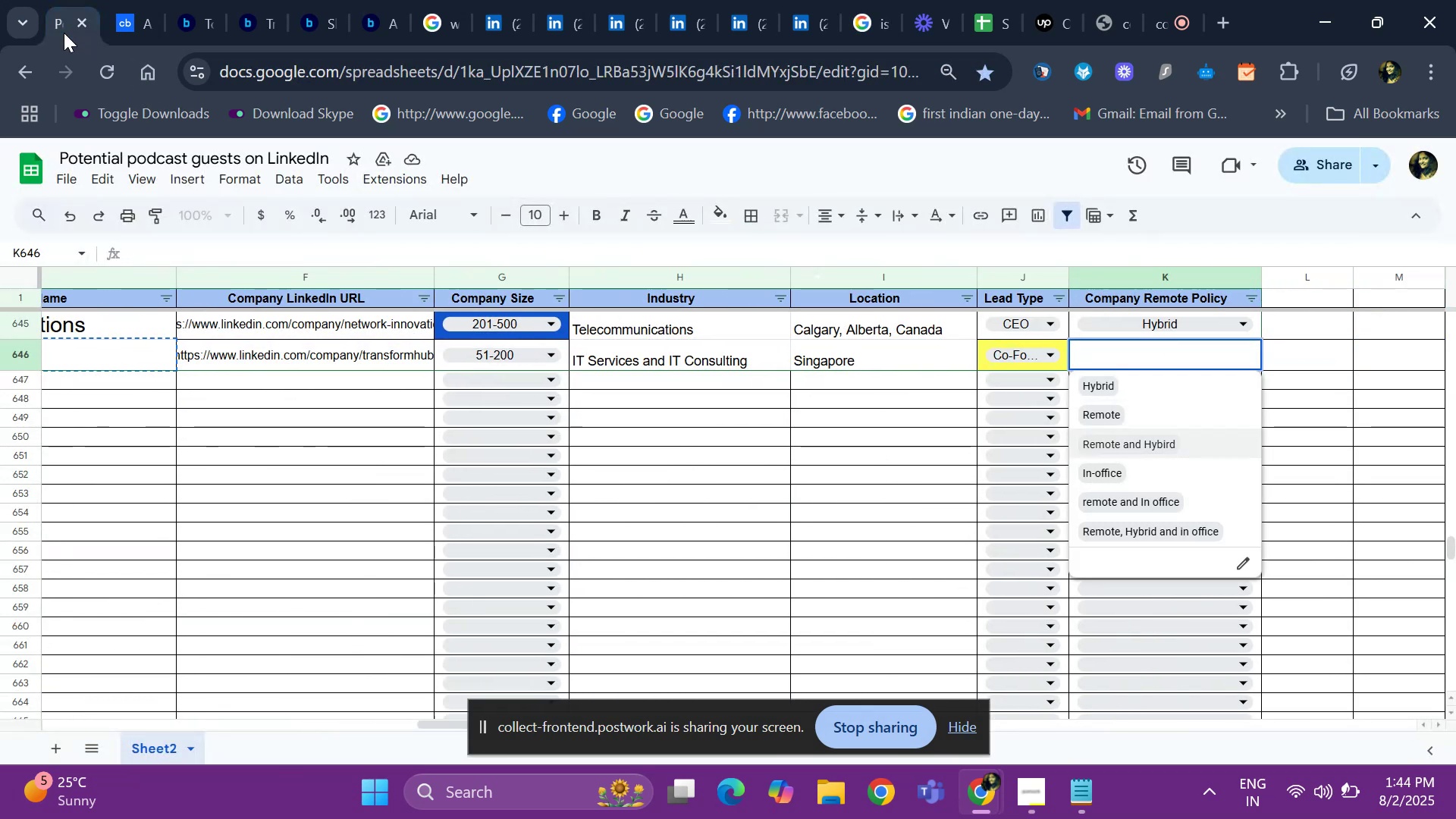 
key(Enter)
 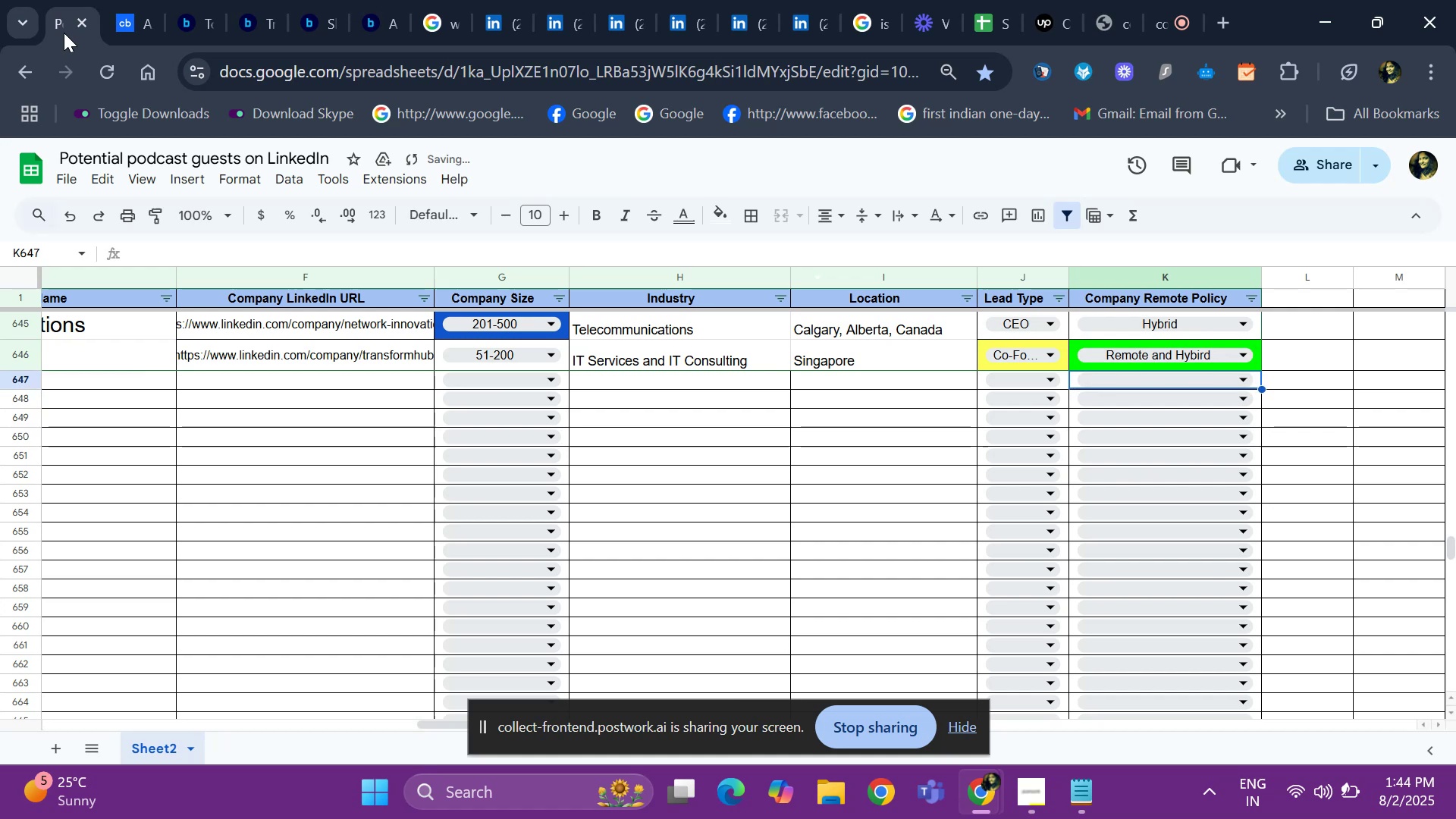 
hold_key(key=ArrowLeft, duration=1.07)
 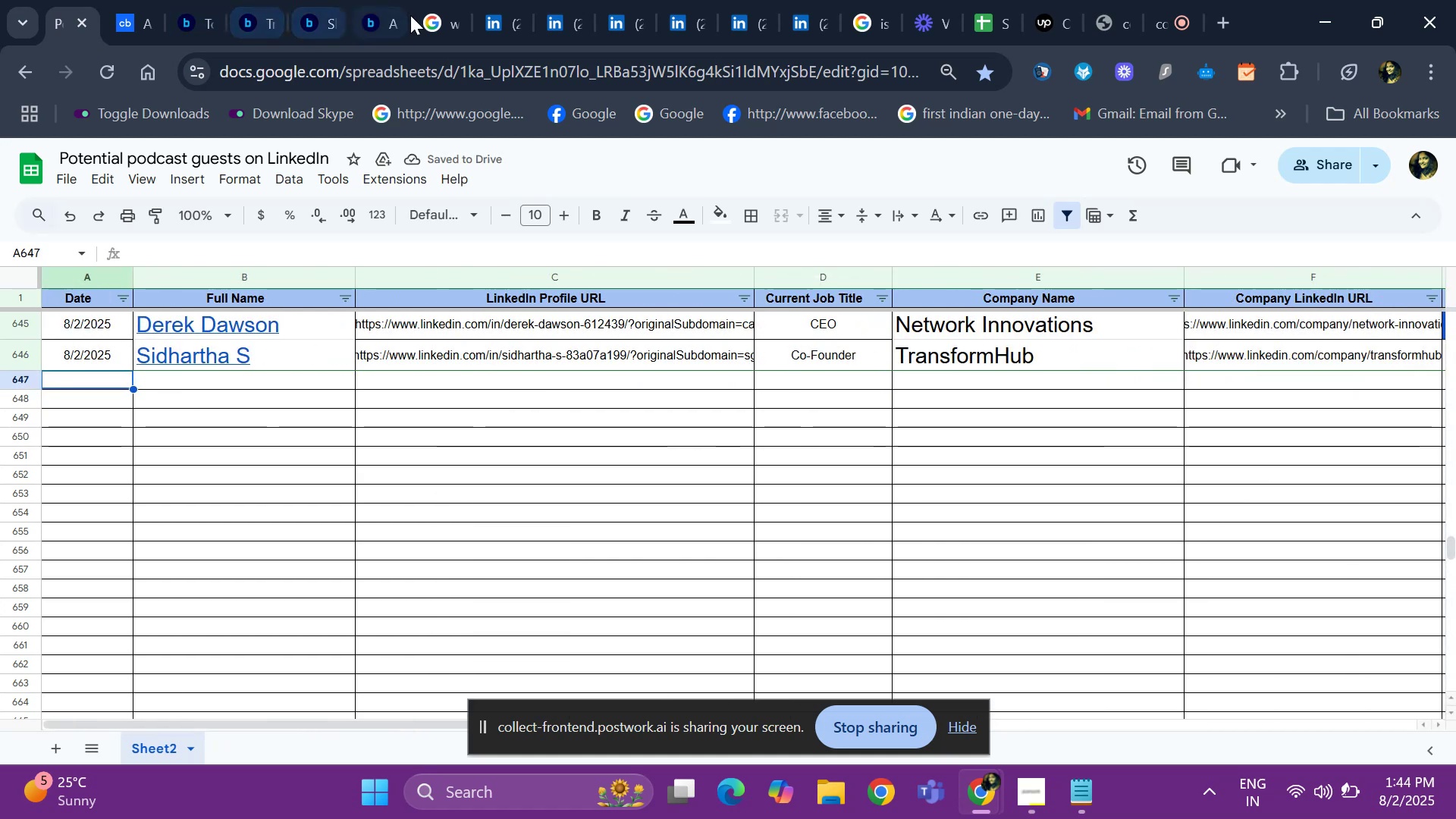 
left_click([488, 26])
 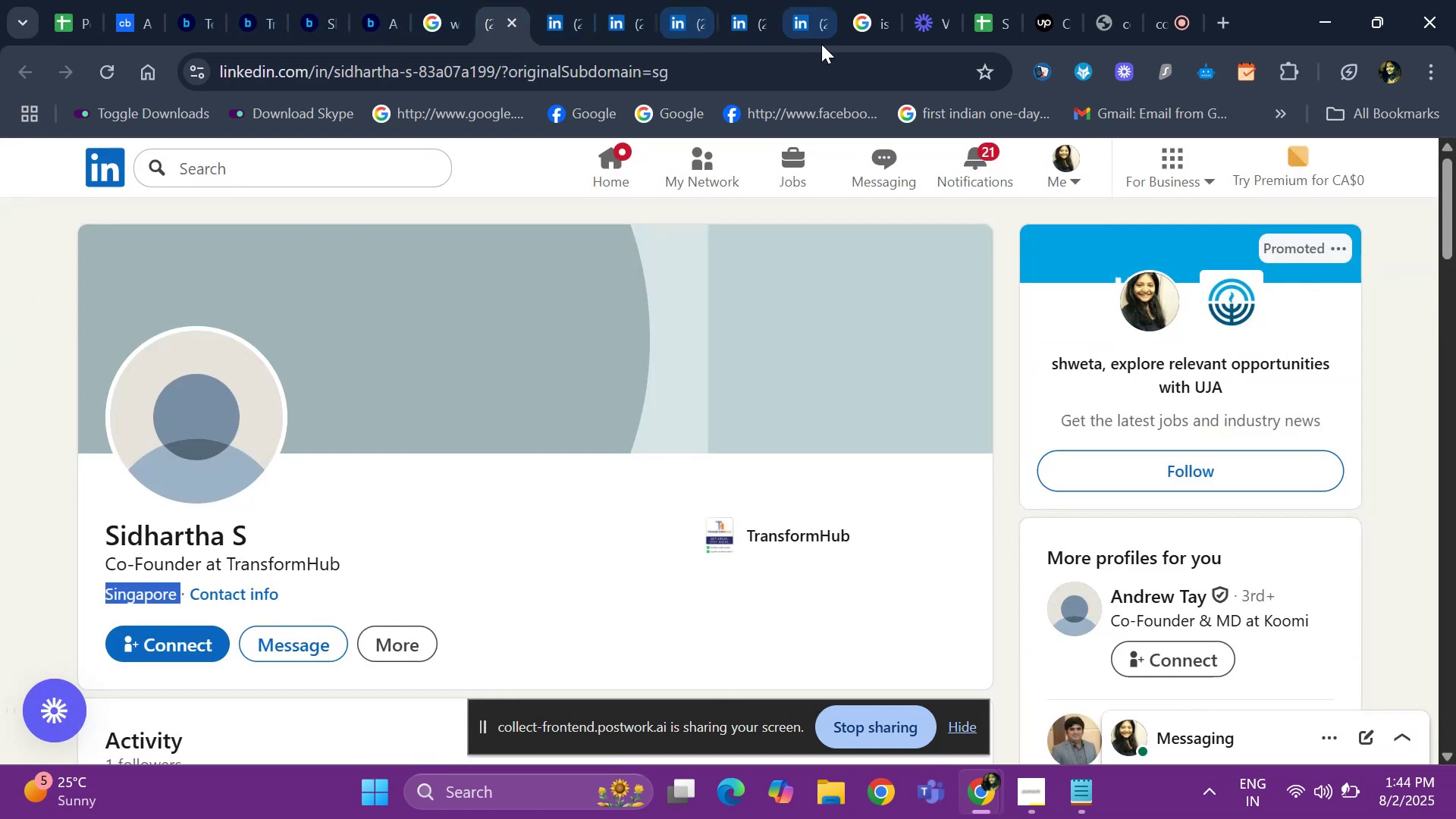 
left_click([883, 21])
 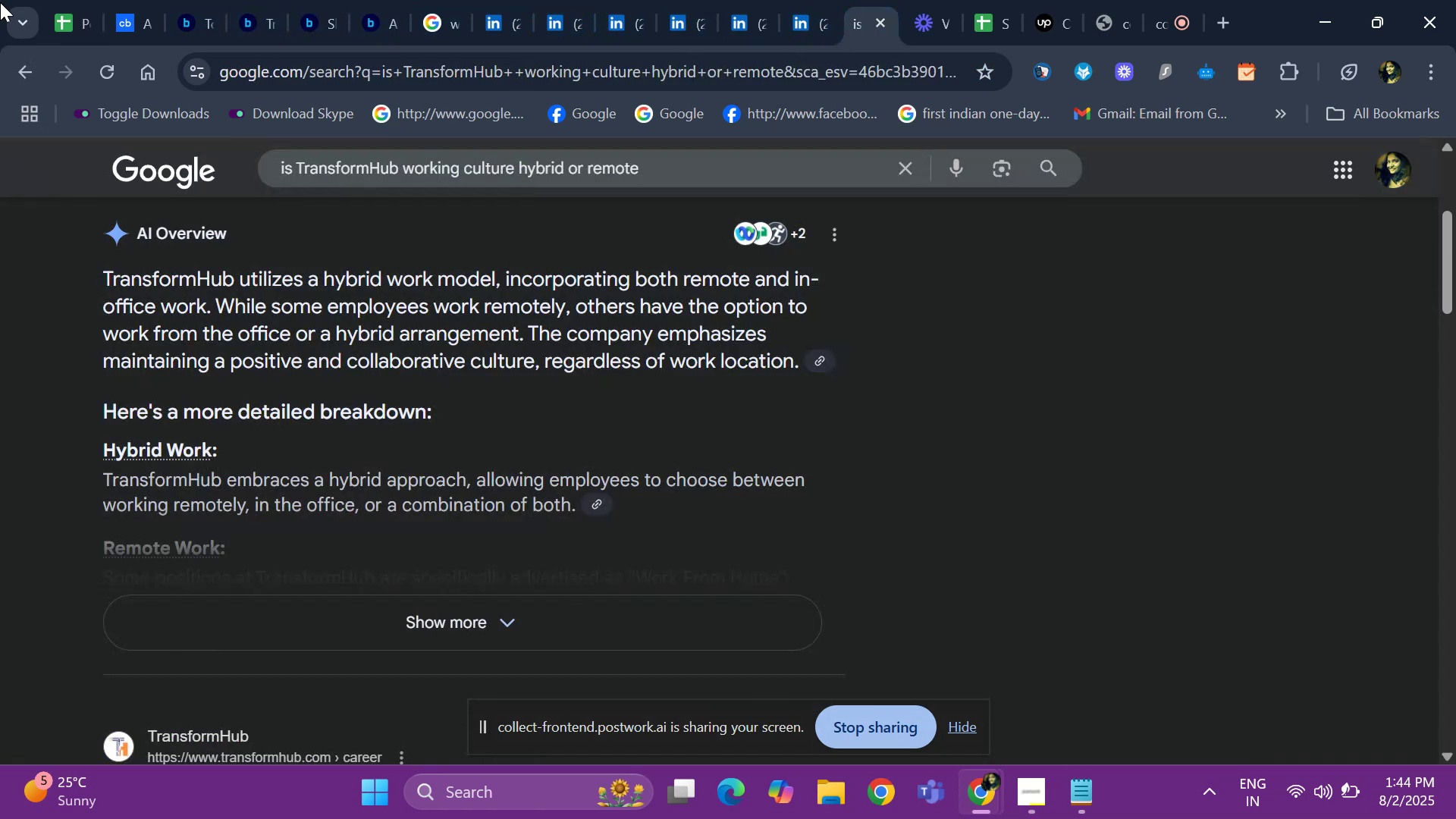 
left_click([80, 33])
 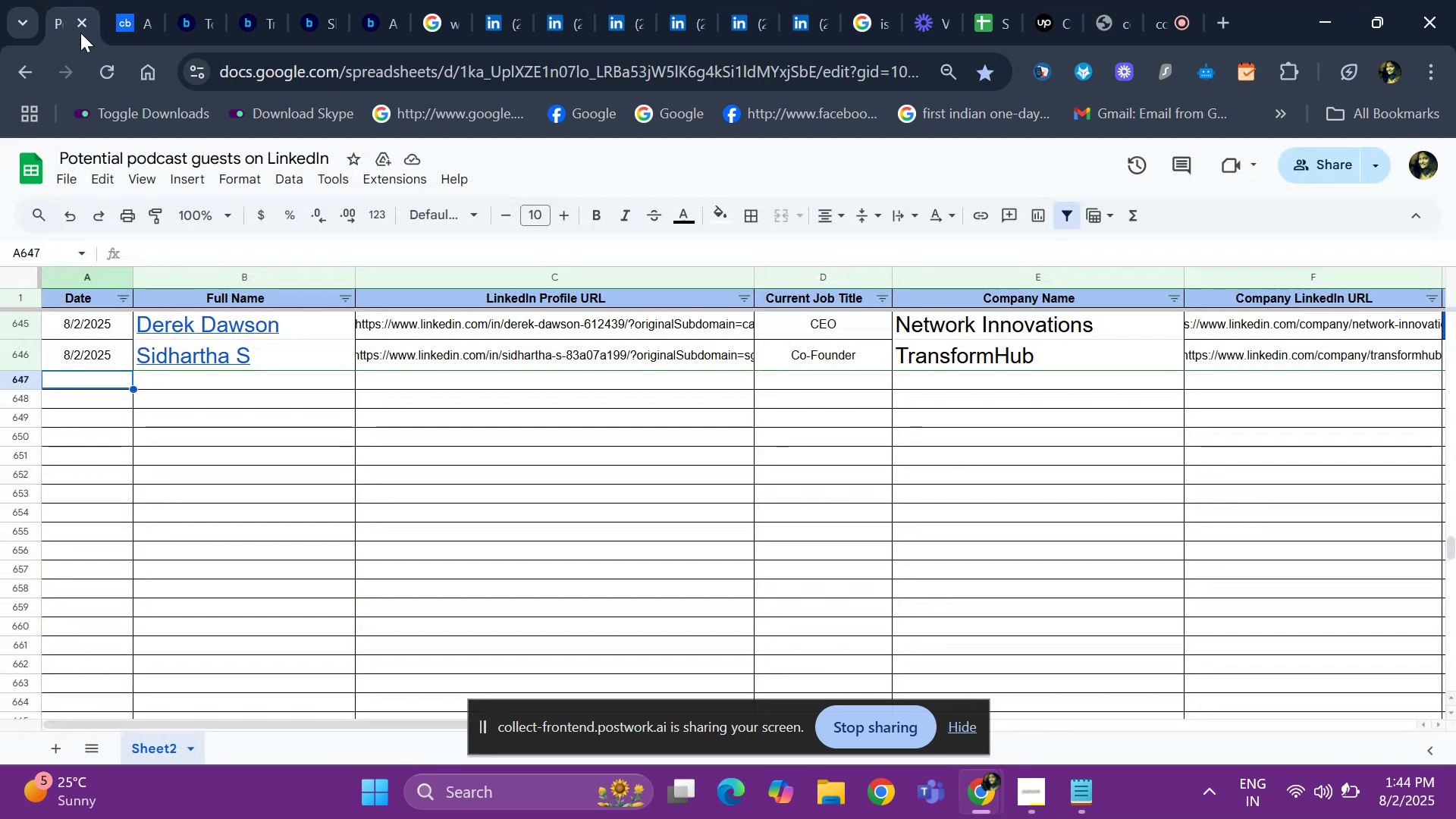 
hold_key(key=ArrowRight, duration=0.32)
 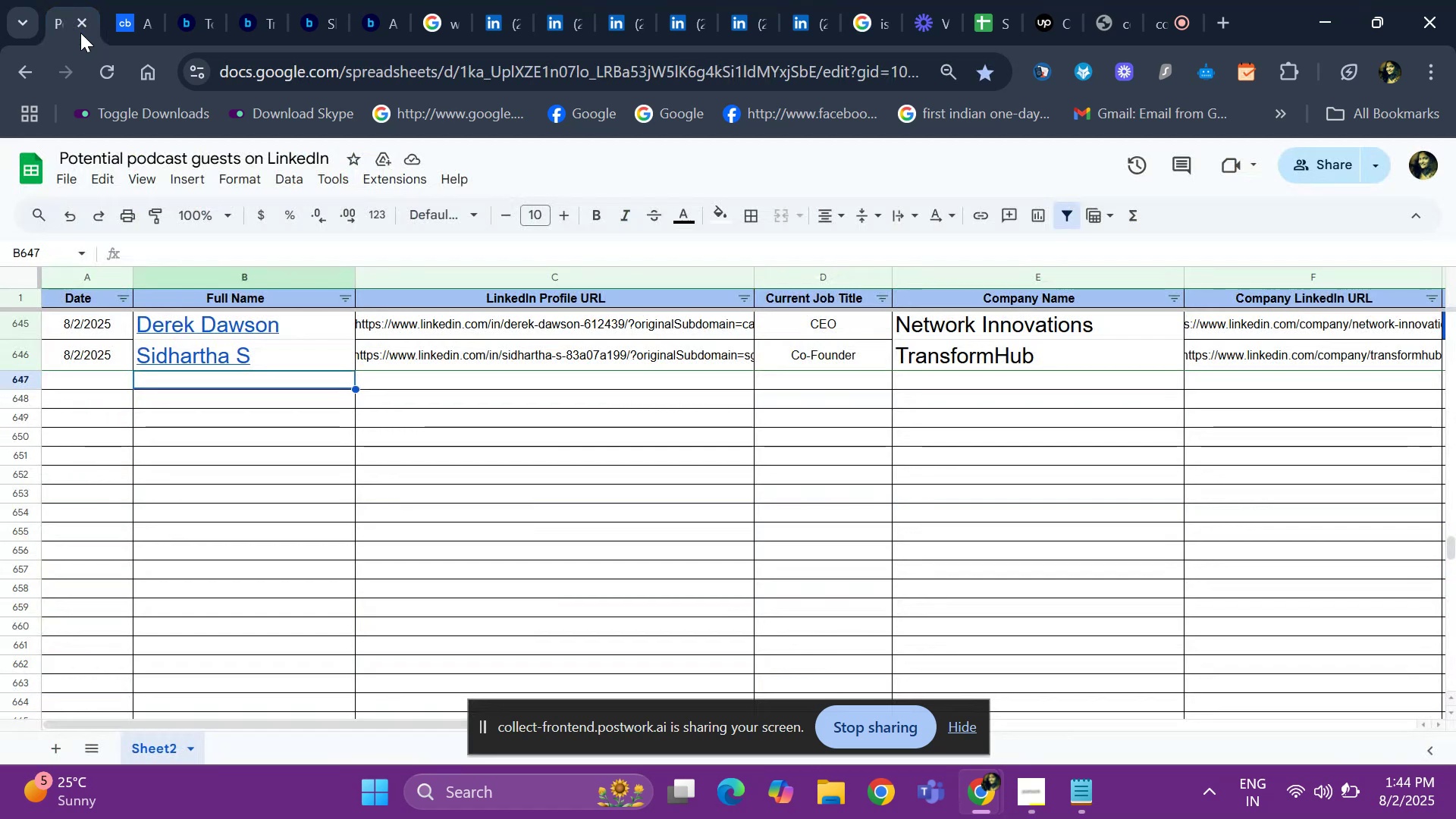 
key(ArrowRight)
 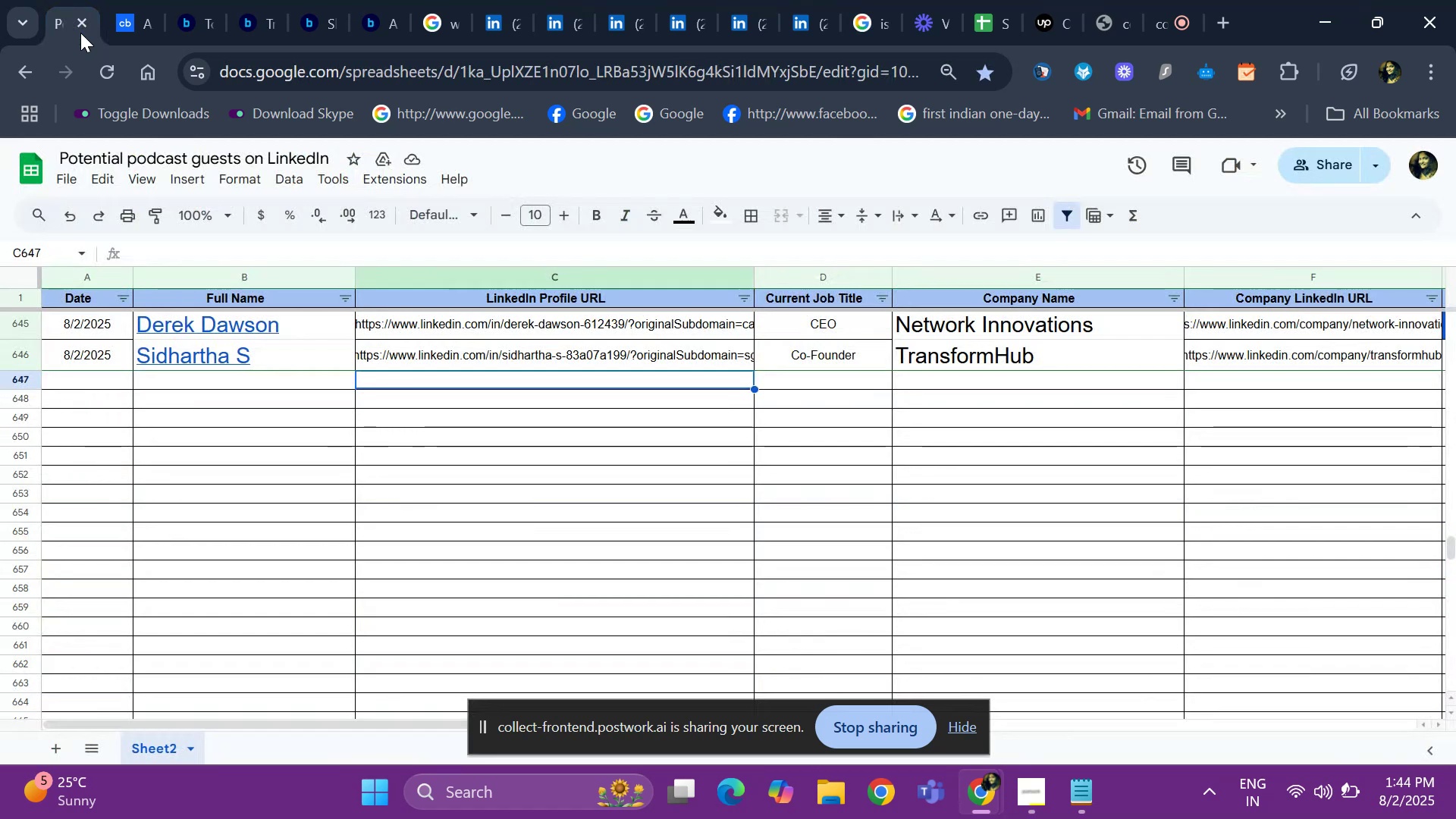 
key(ArrowRight)
 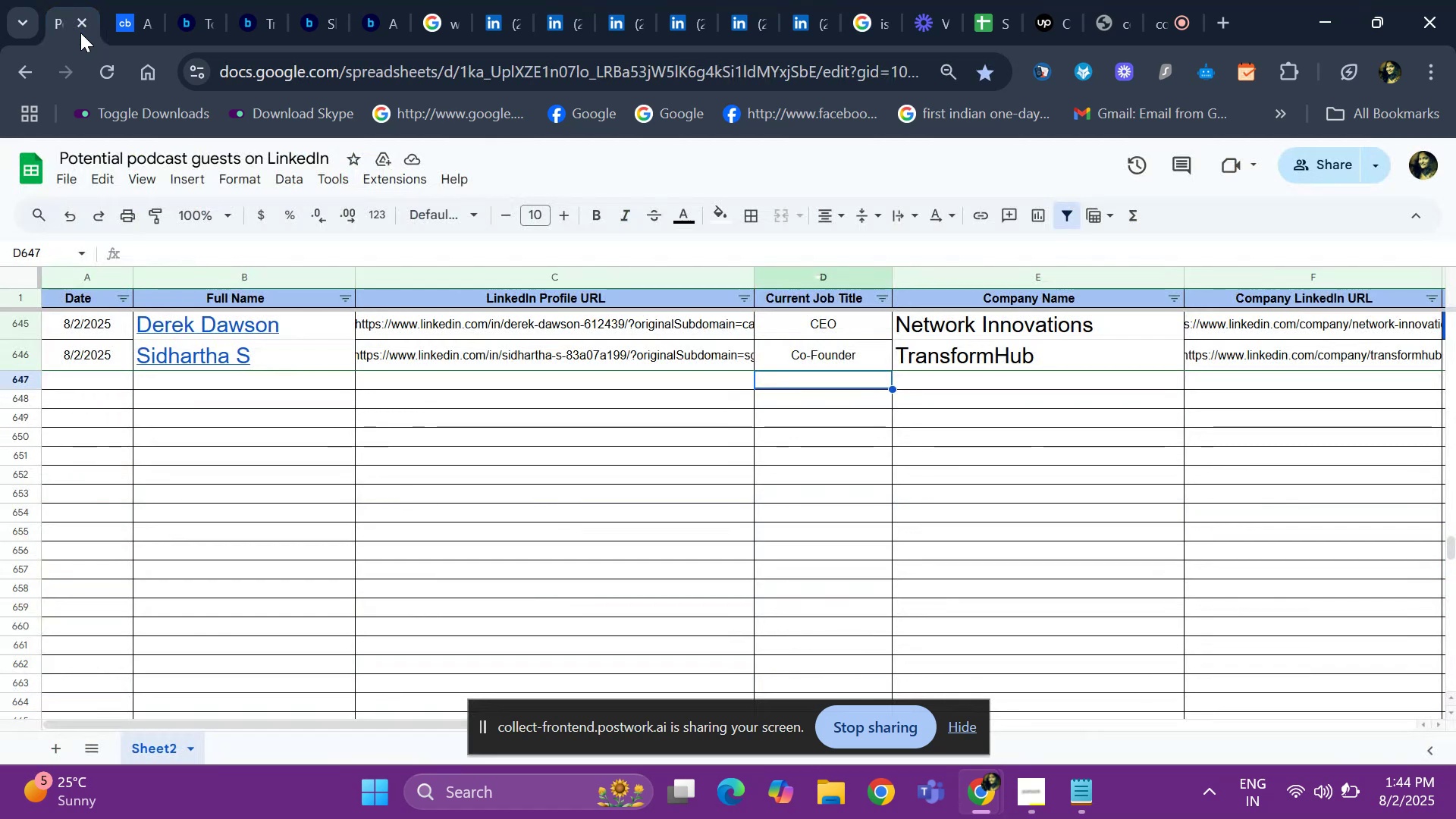 
key(ArrowRight)
 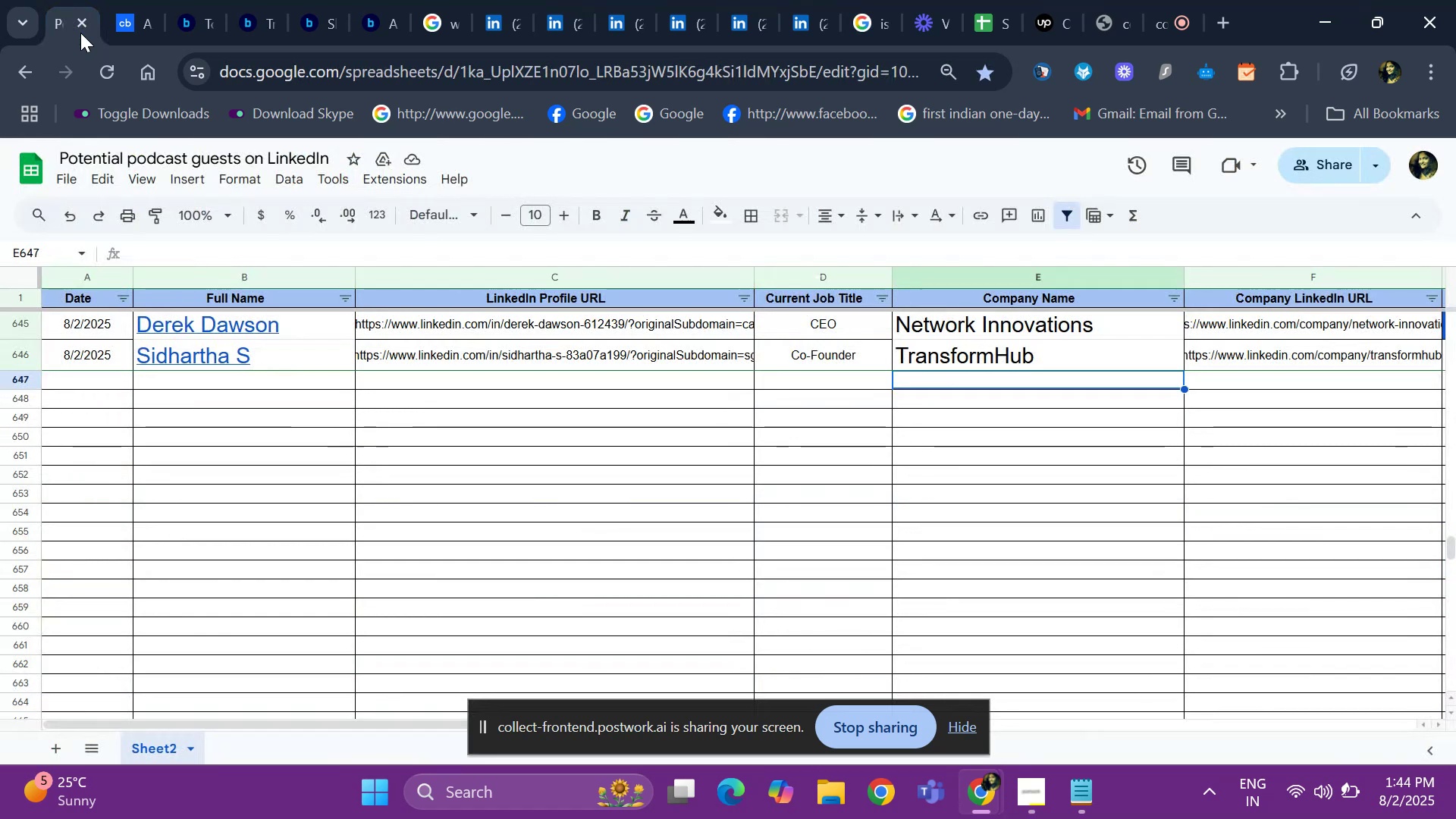 
key(ArrowRight)
 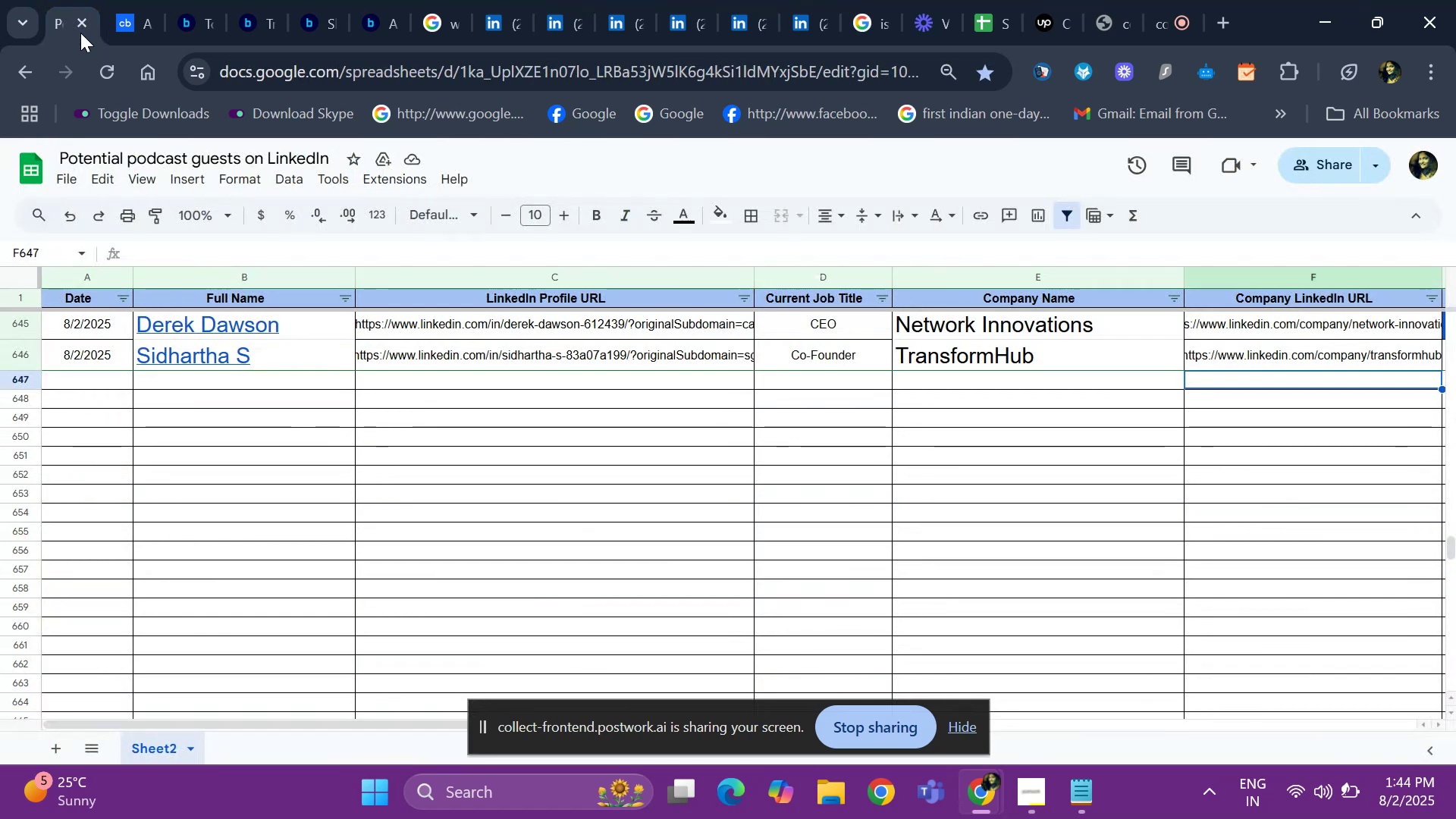 
key(ArrowRight)
 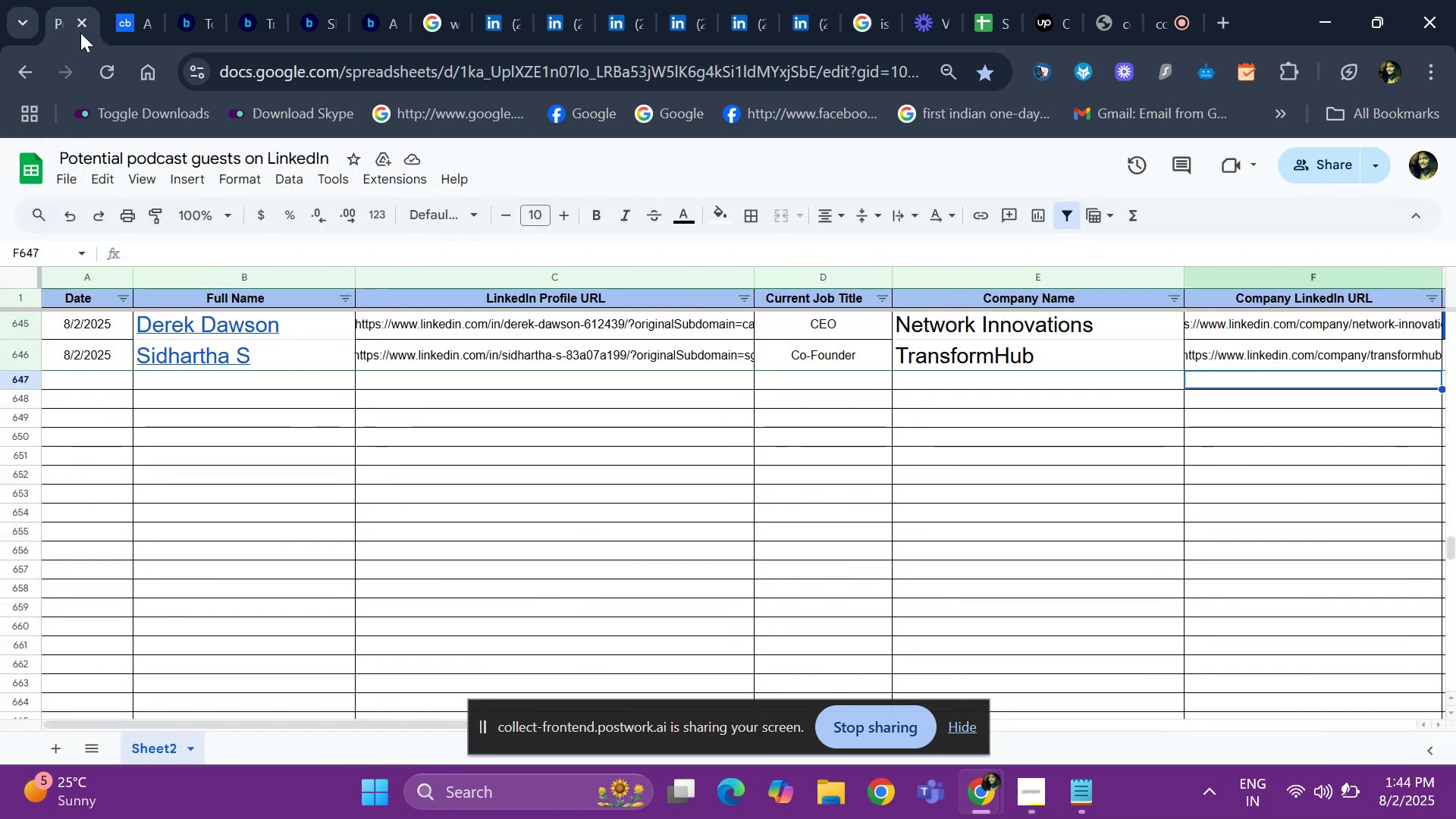 
key(ArrowRight)
 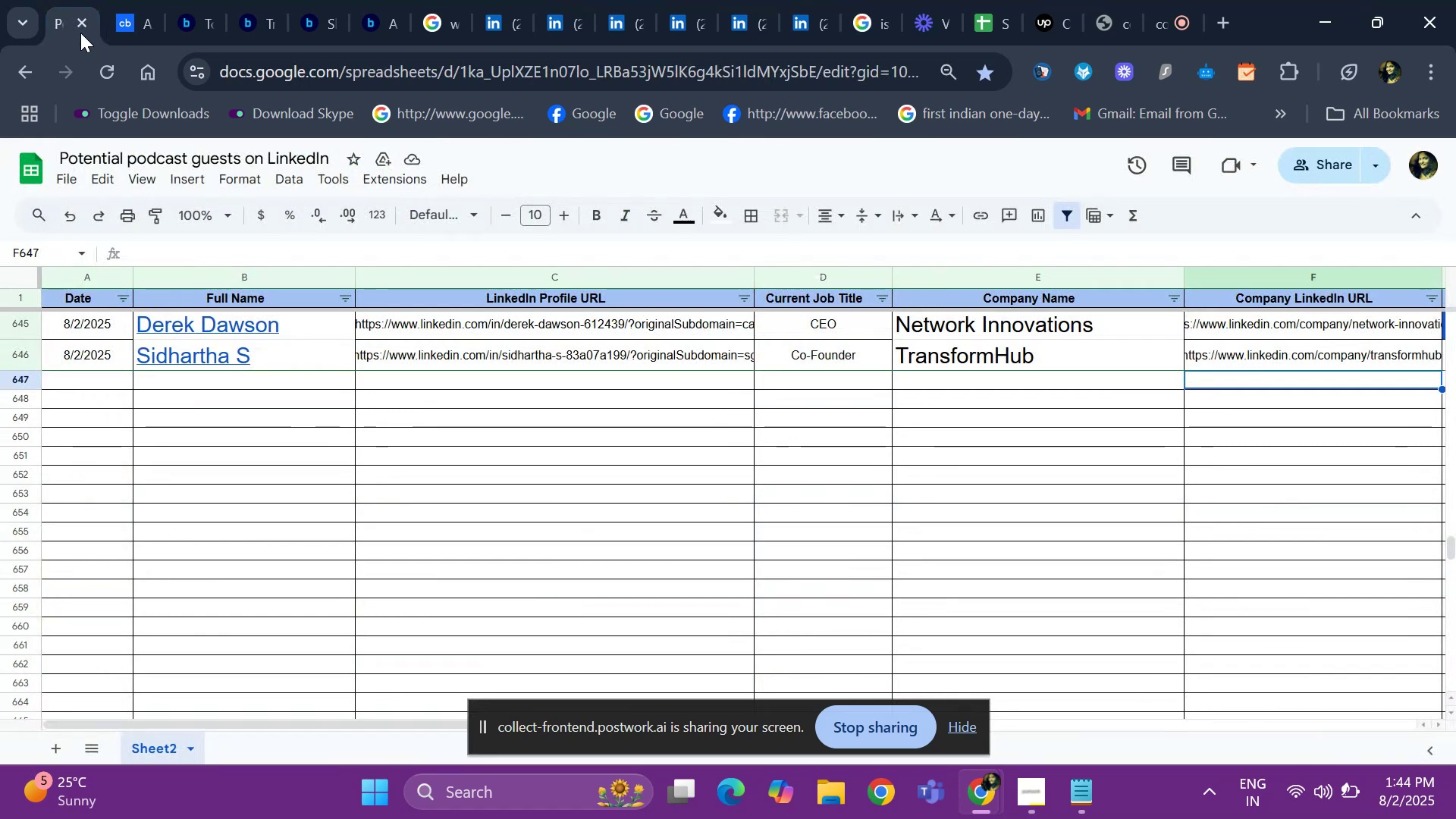 
key(ArrowRight)
 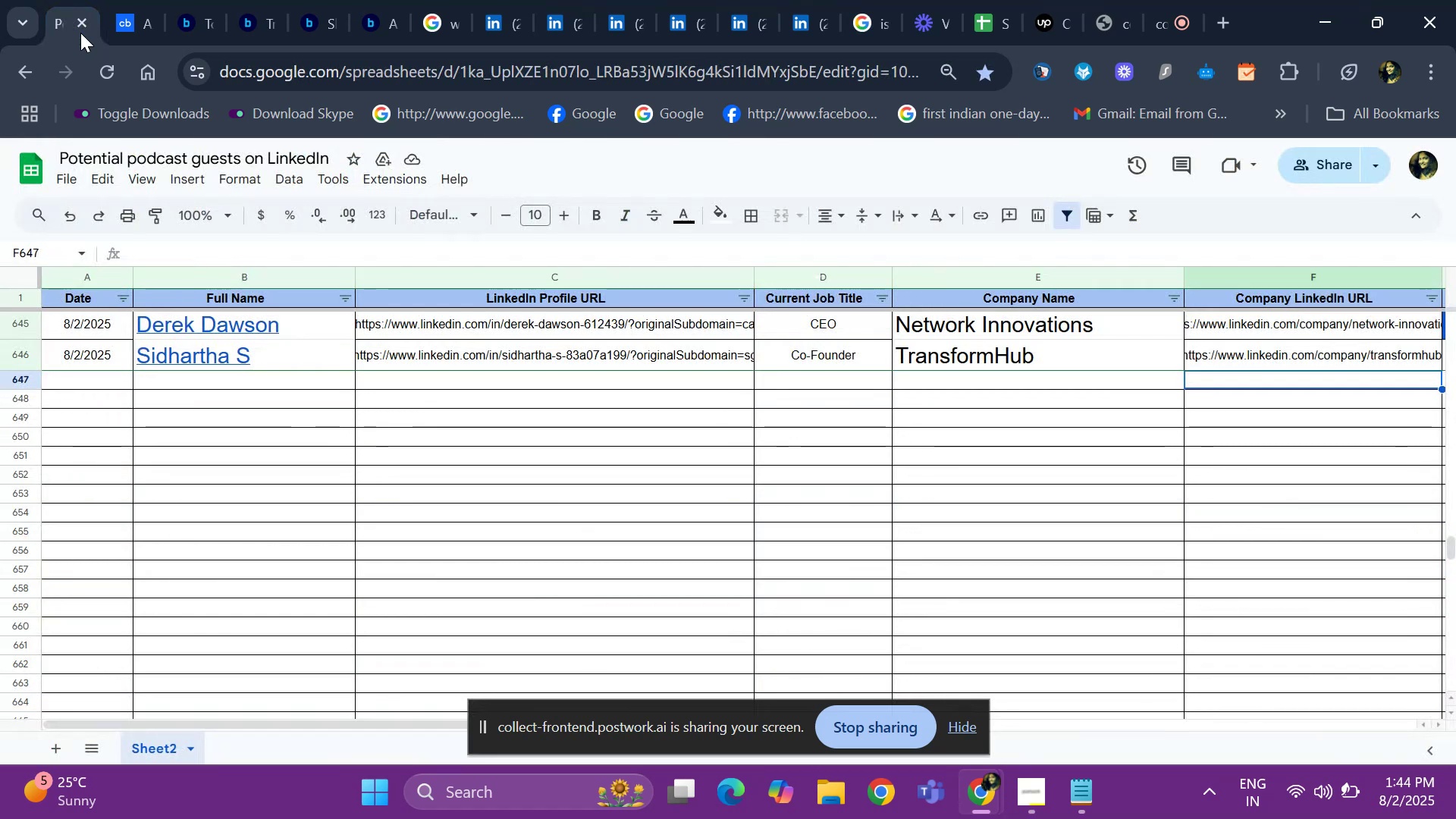 
key(ArrowRight)
 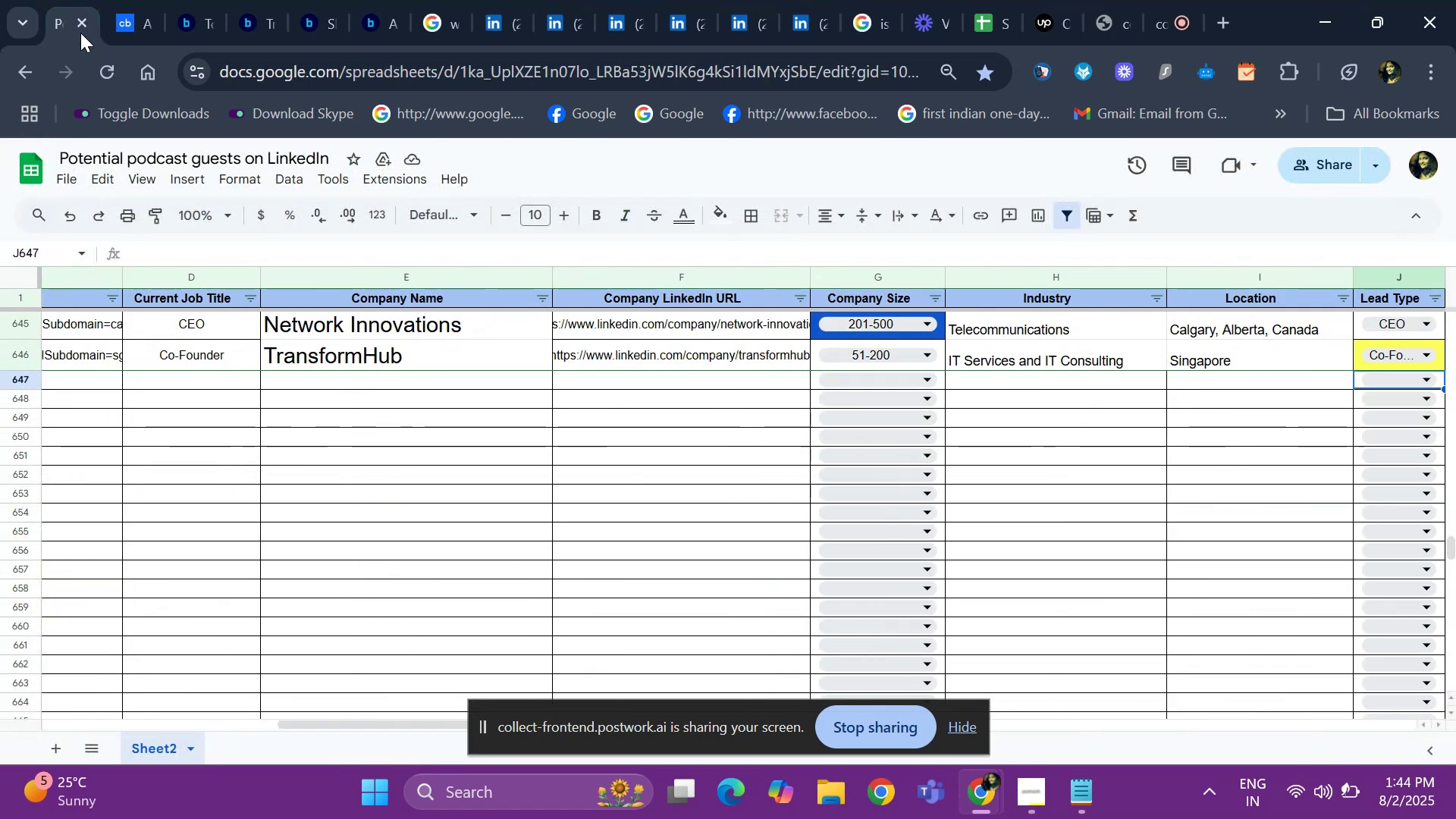 
key(ArrowRight)
 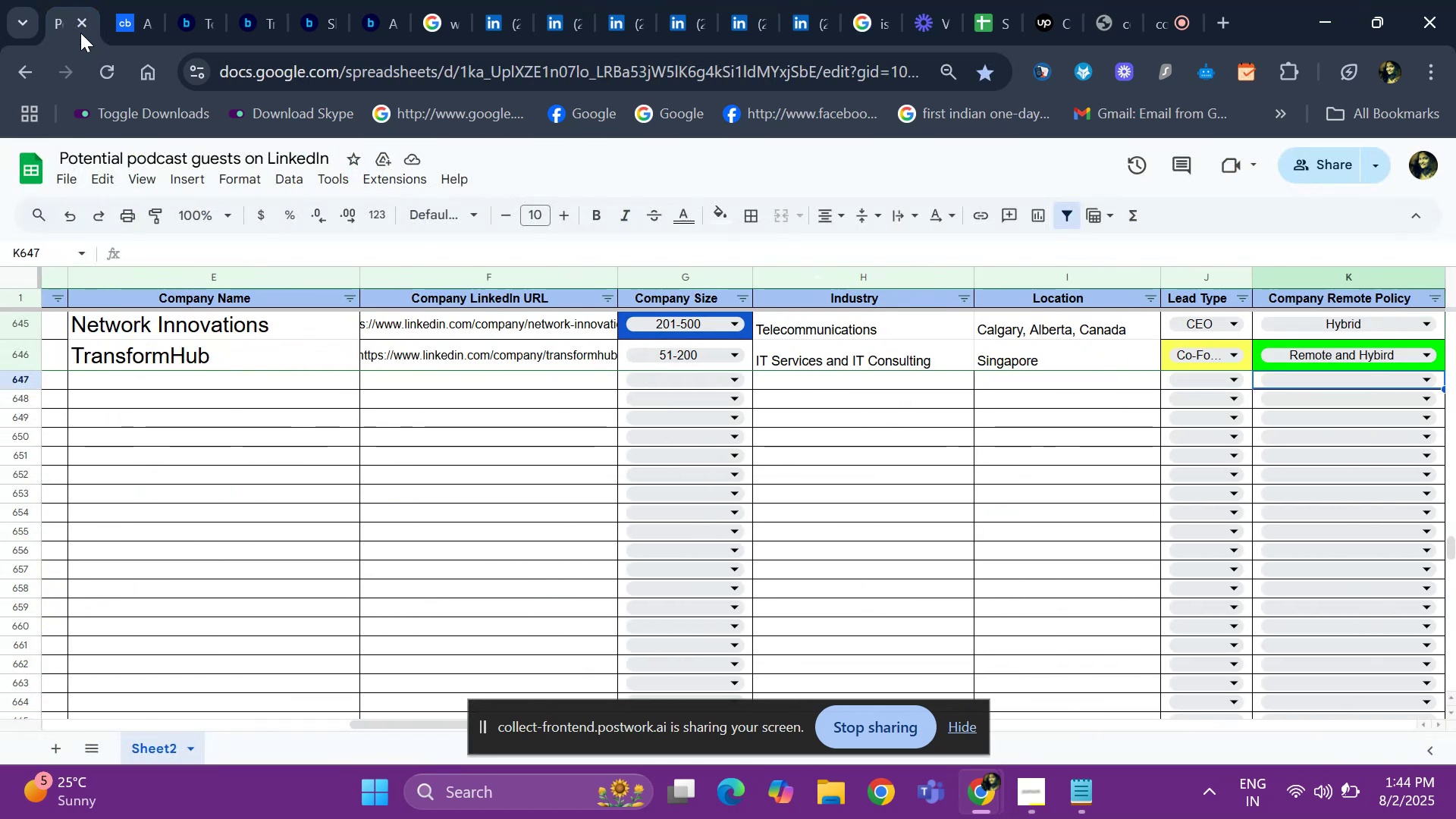 
hold_key(key=ArrowLeft, duration=1.19)
 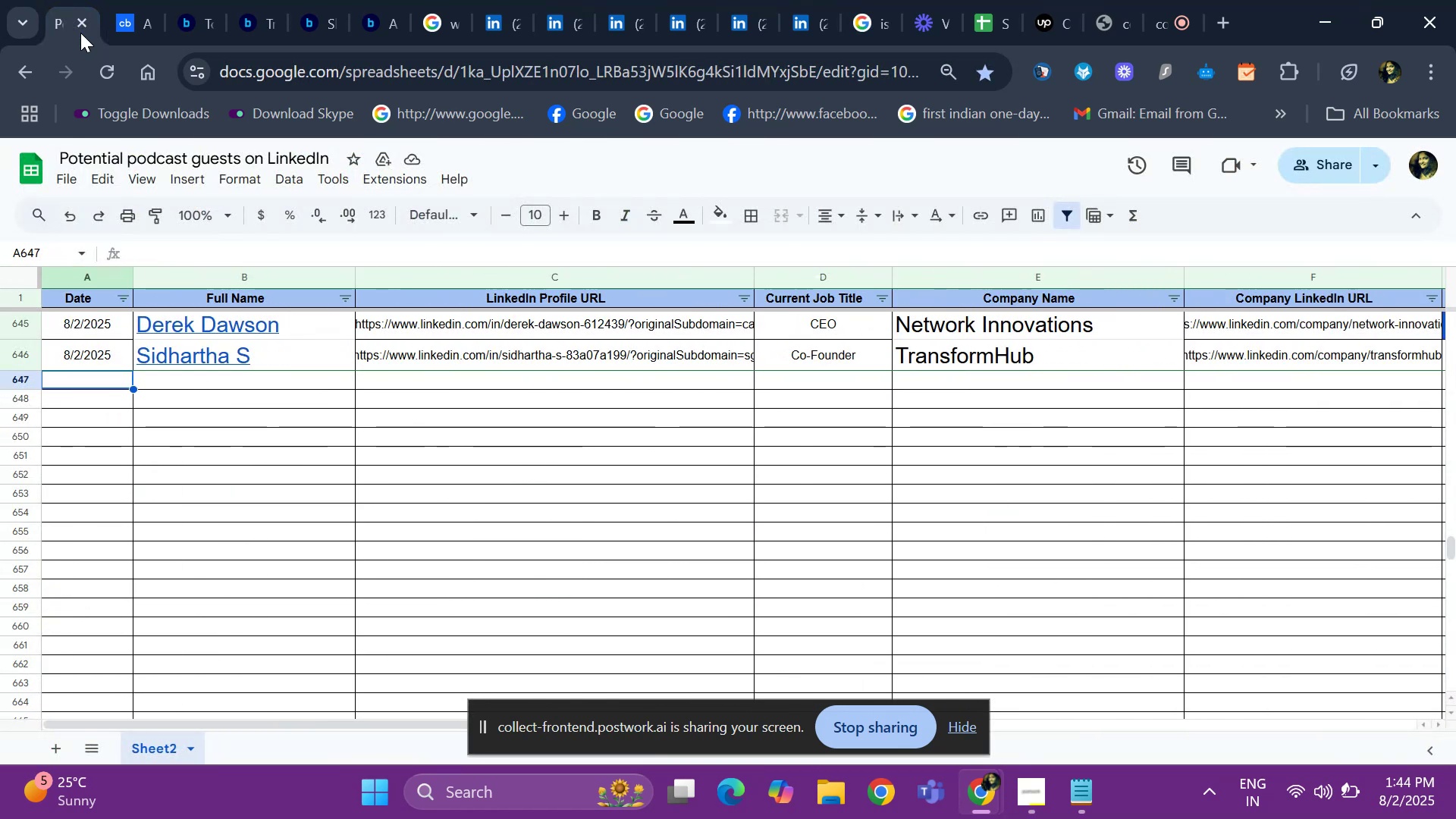 
key(Control+D)
 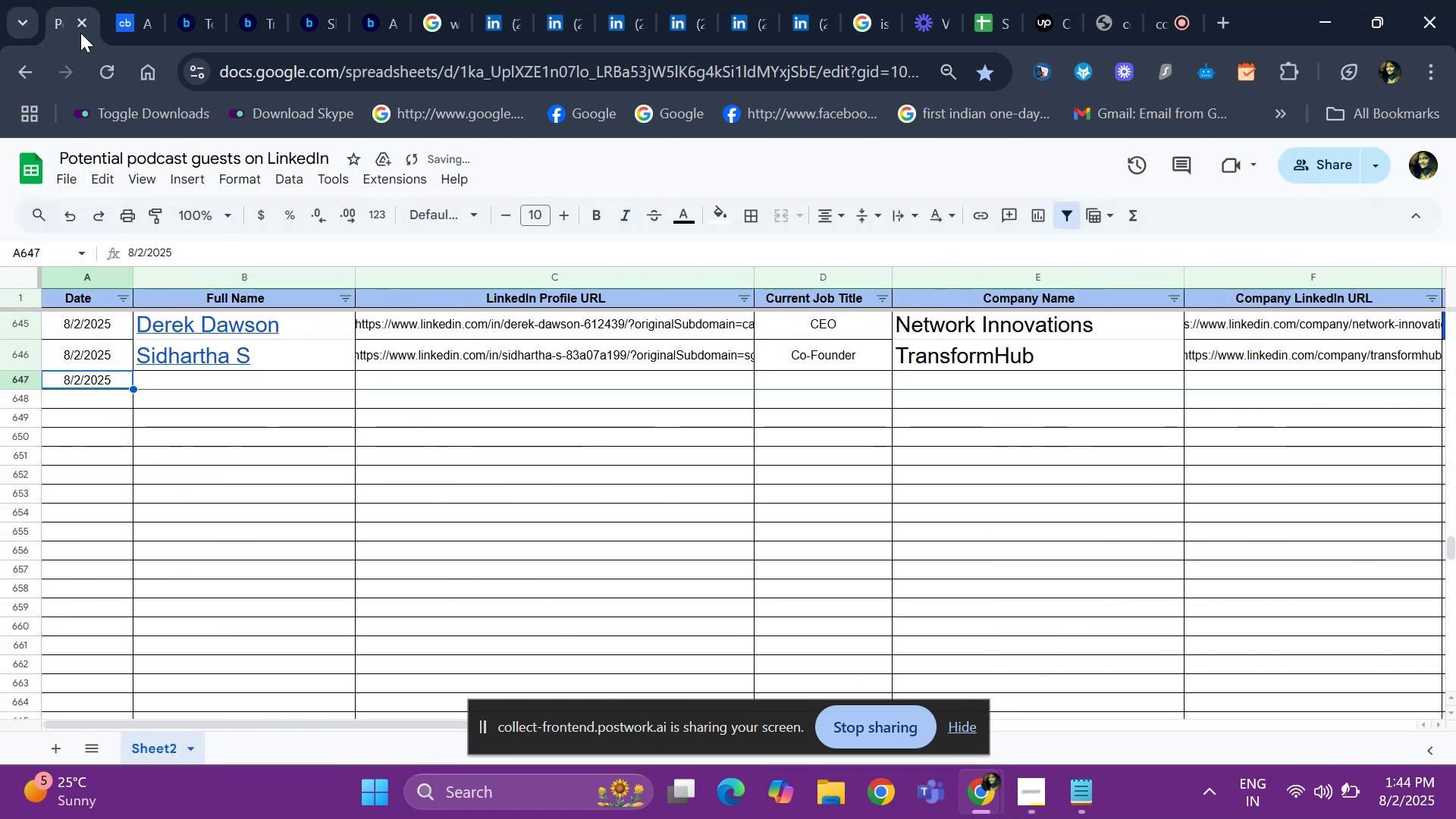 
key(ArrowRight)
 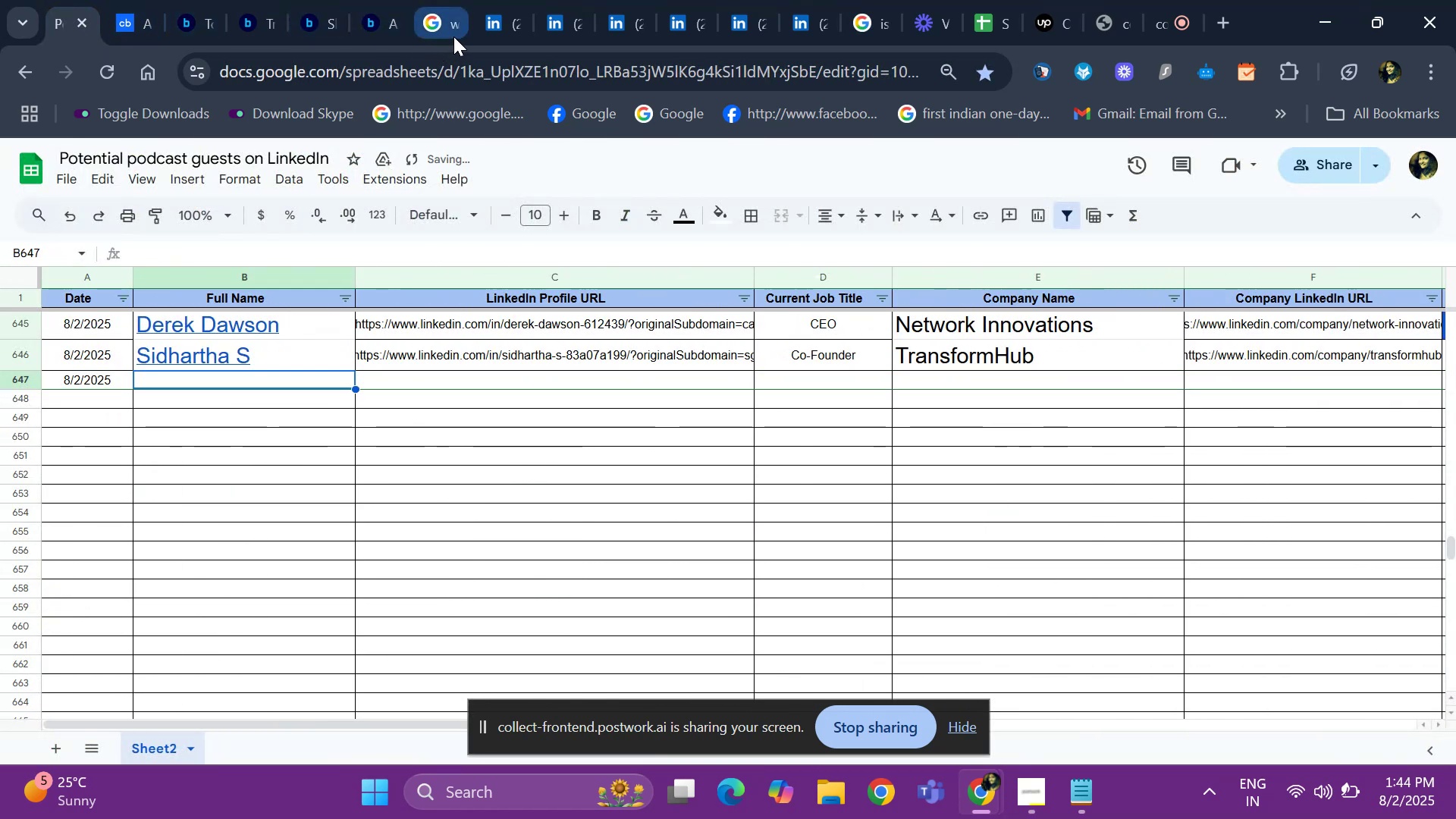 
left_click([450, 29])
 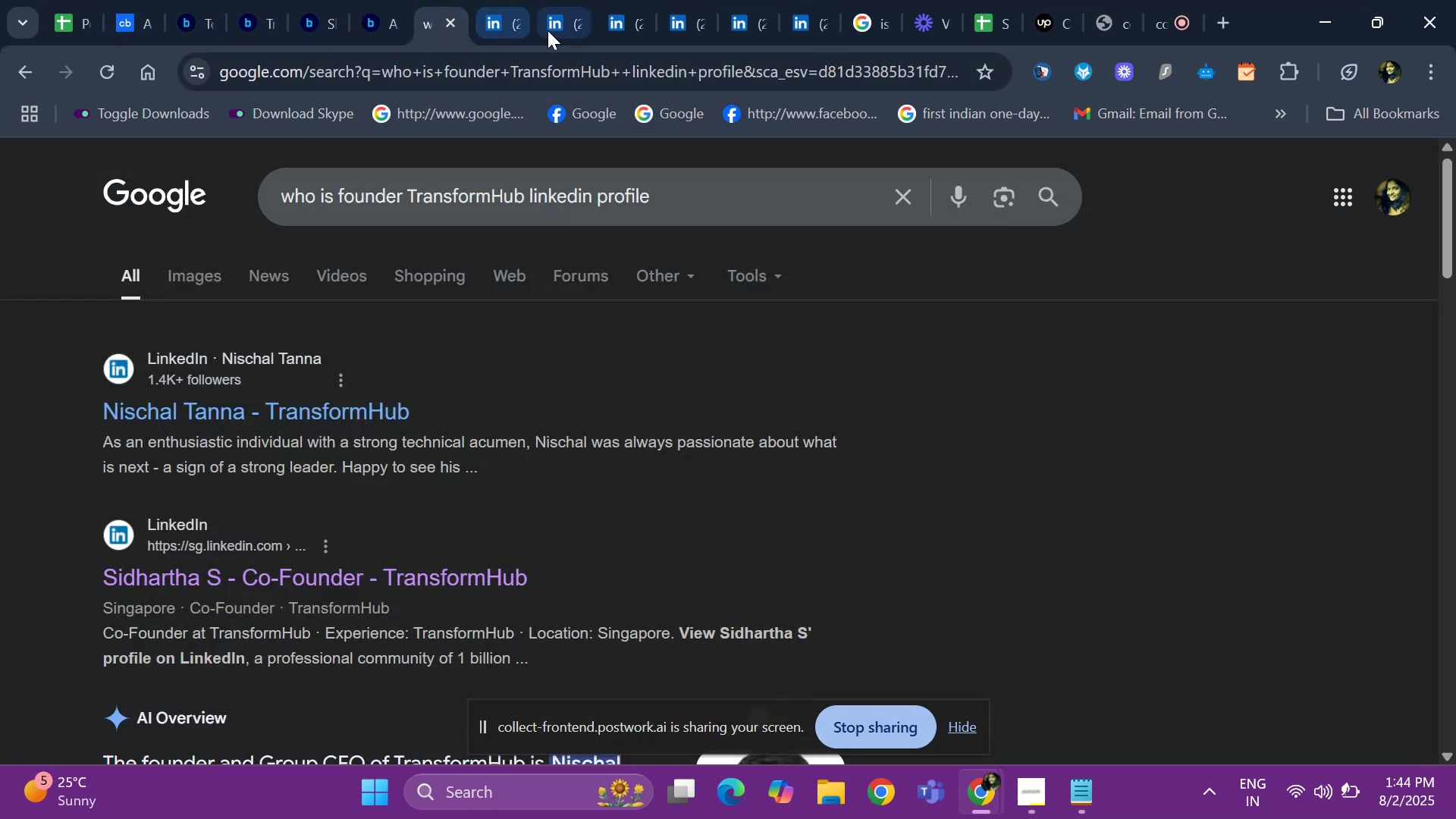 
left_click([498, 39])
 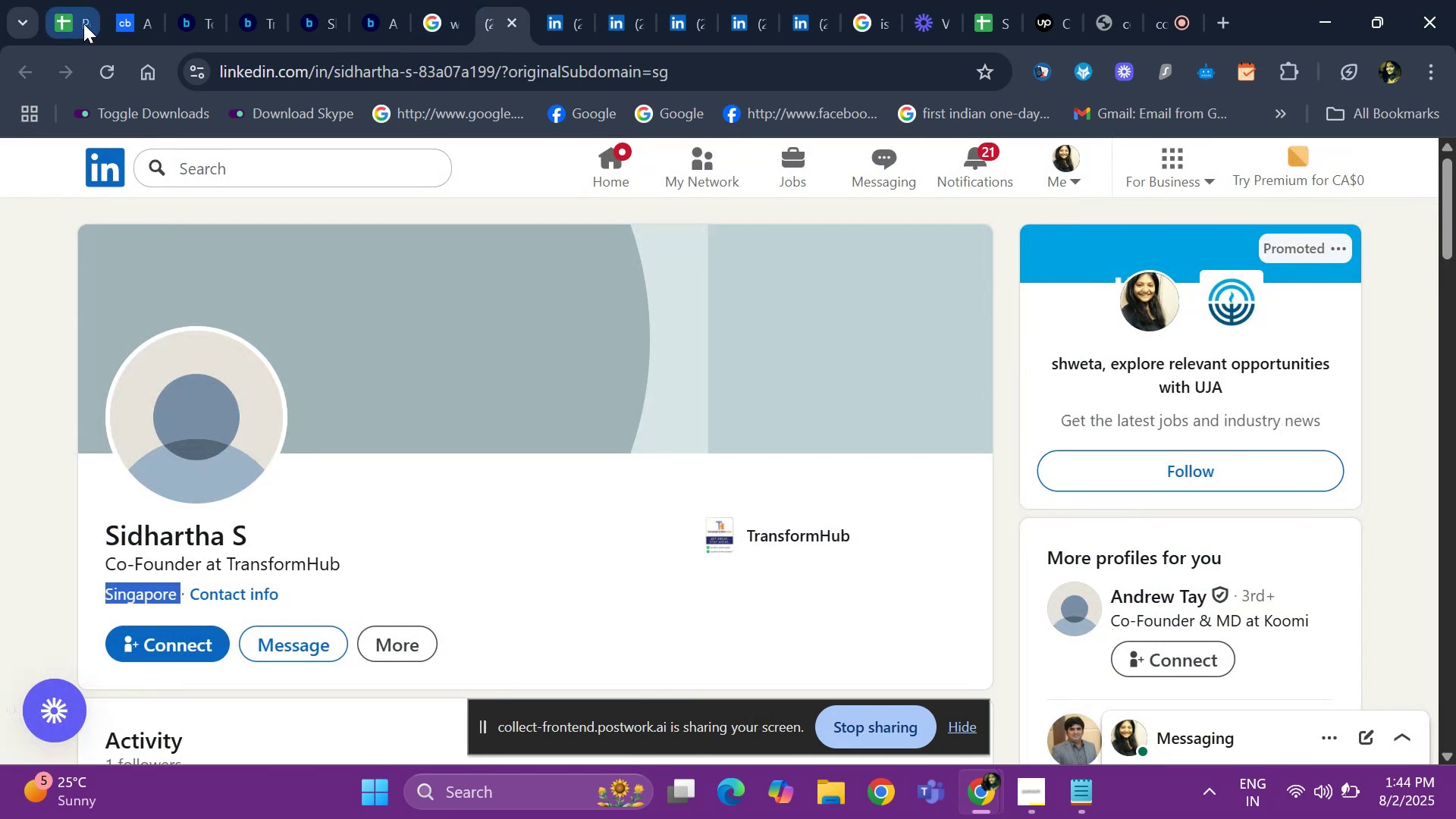 
left_click([79, 23])
 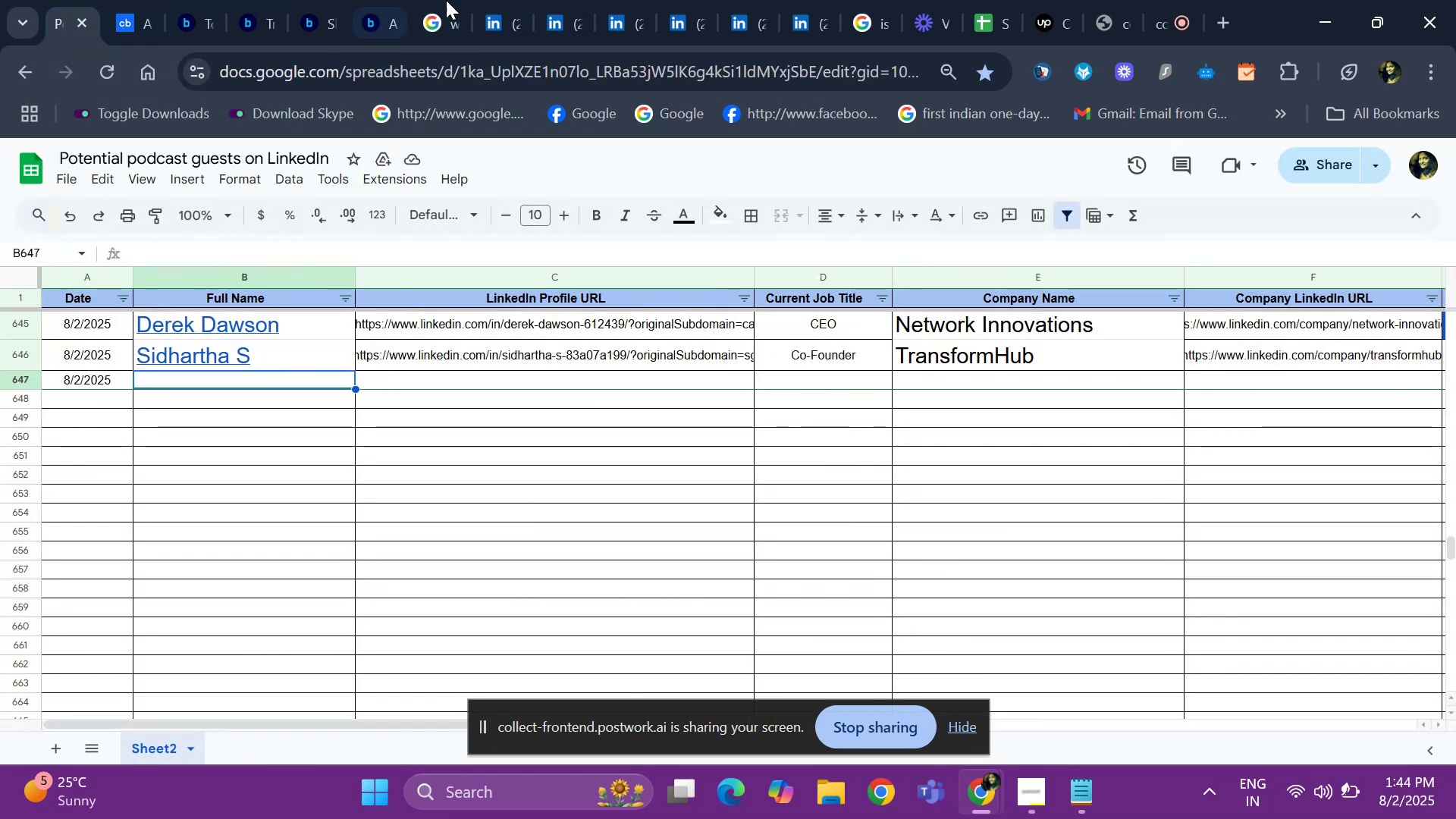 
left_click([512, 14])
 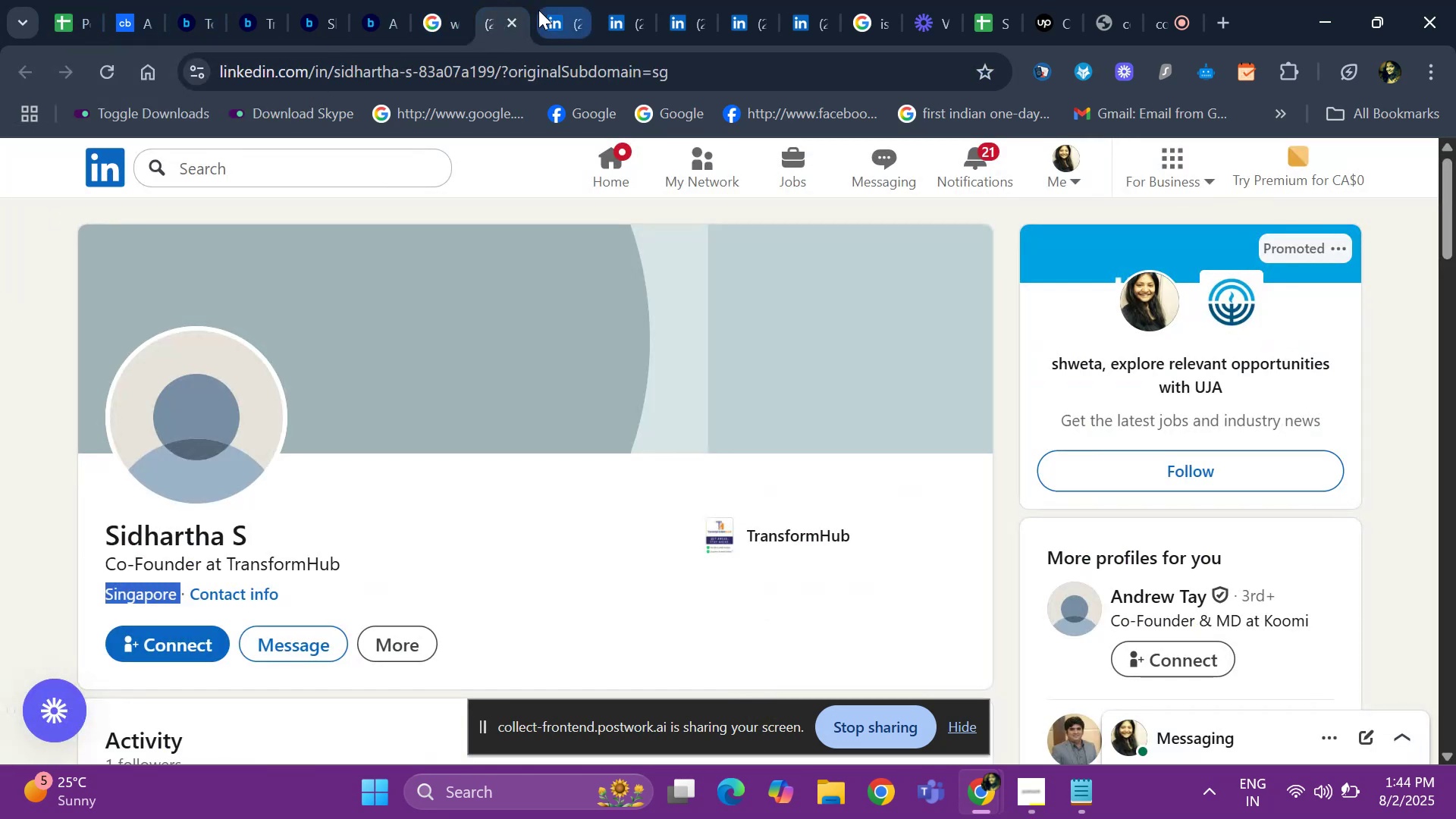 
left_click([538, 10])
 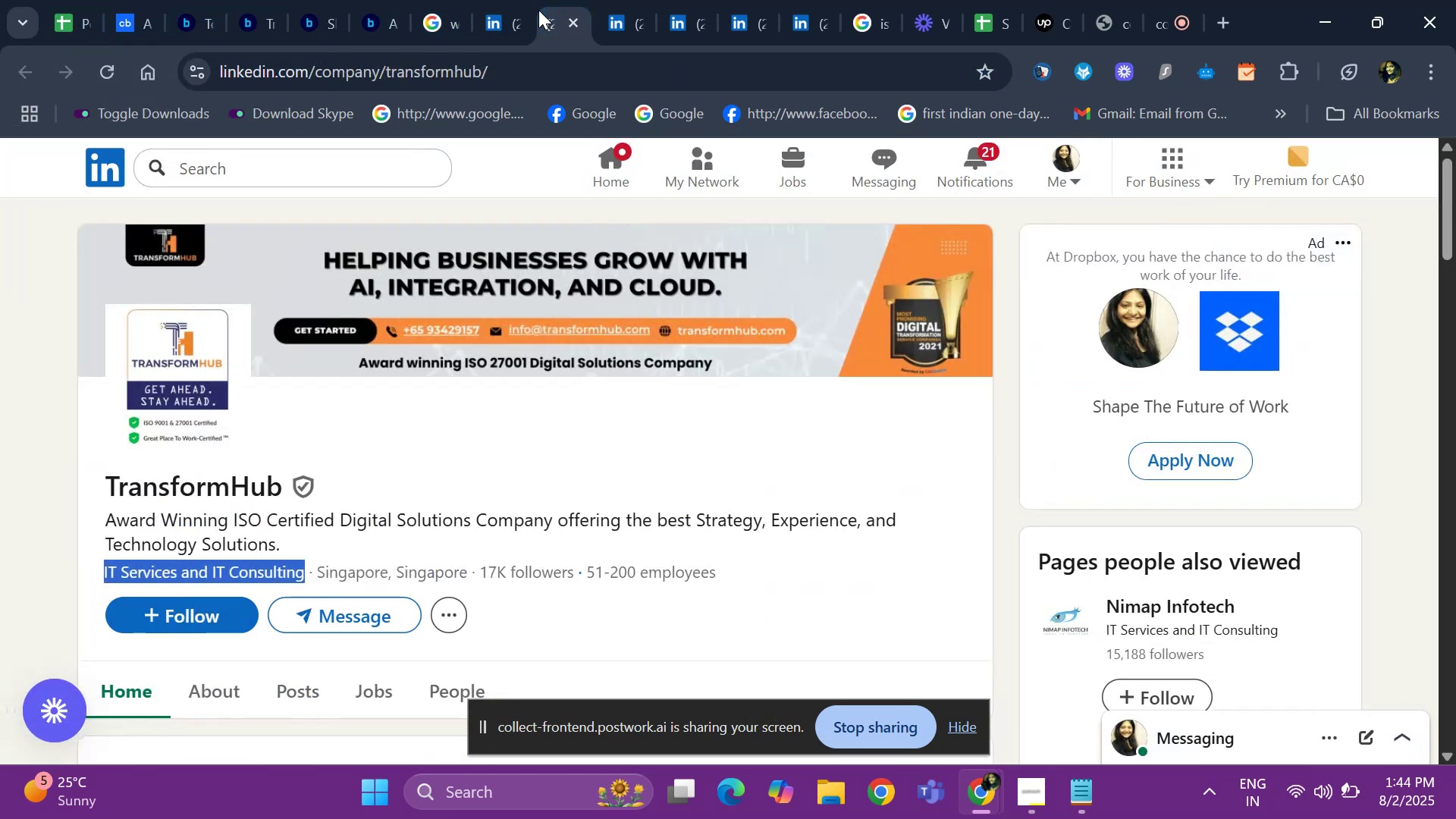 
hold_key(key=ArrowDown, duration=0.78)
 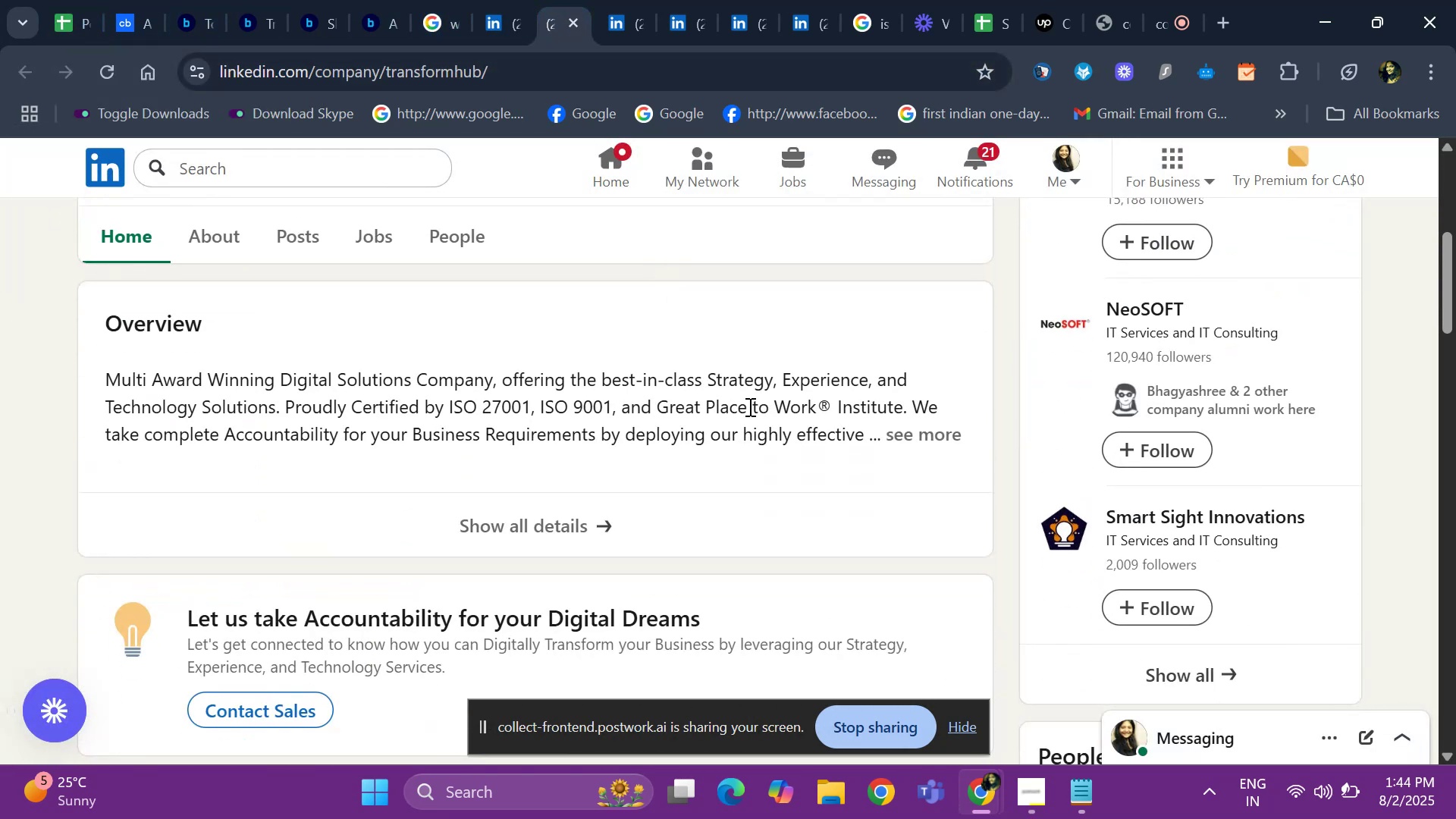 
key(ArrowDown)
 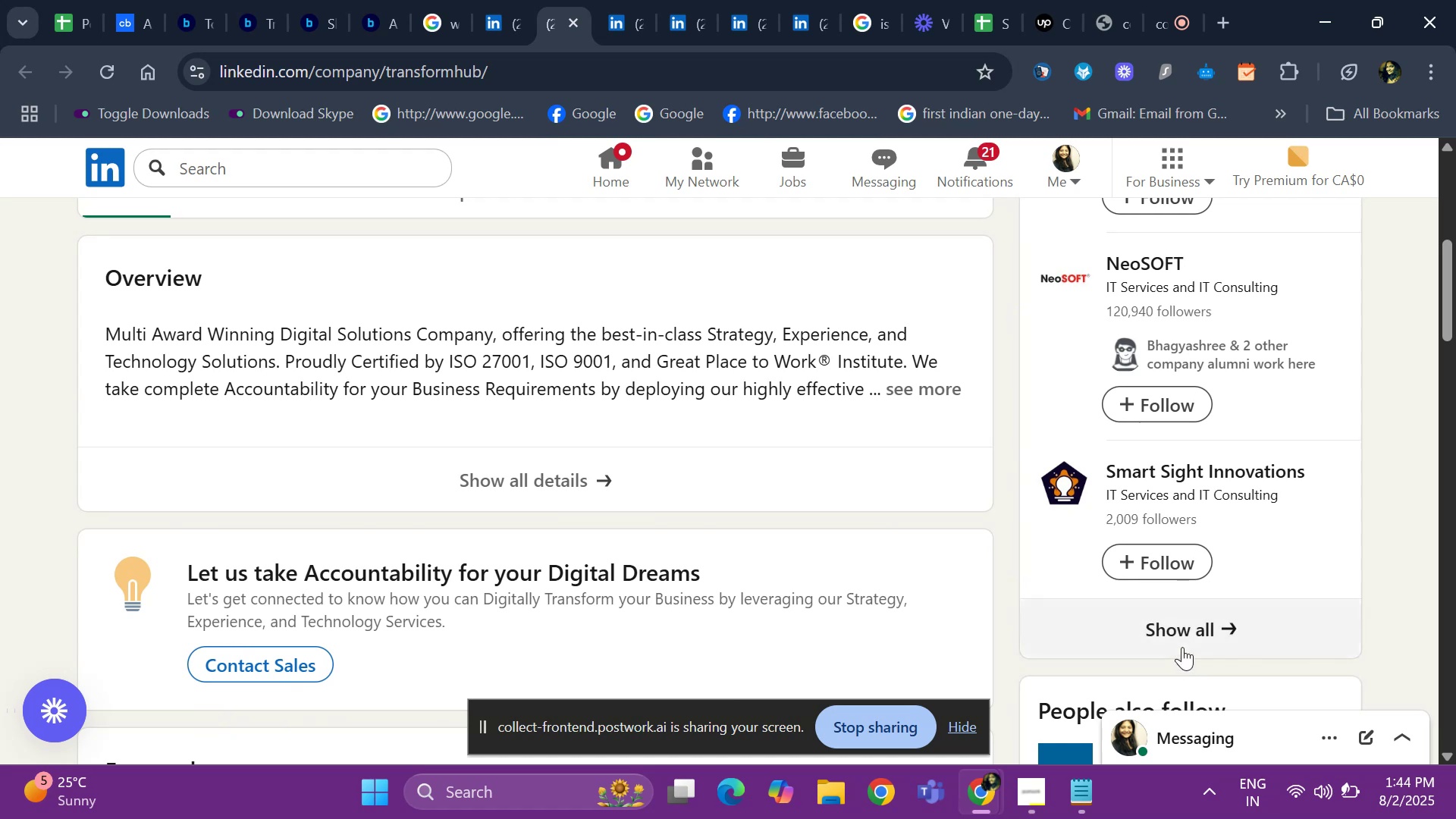 
left_click([1181, 643])
 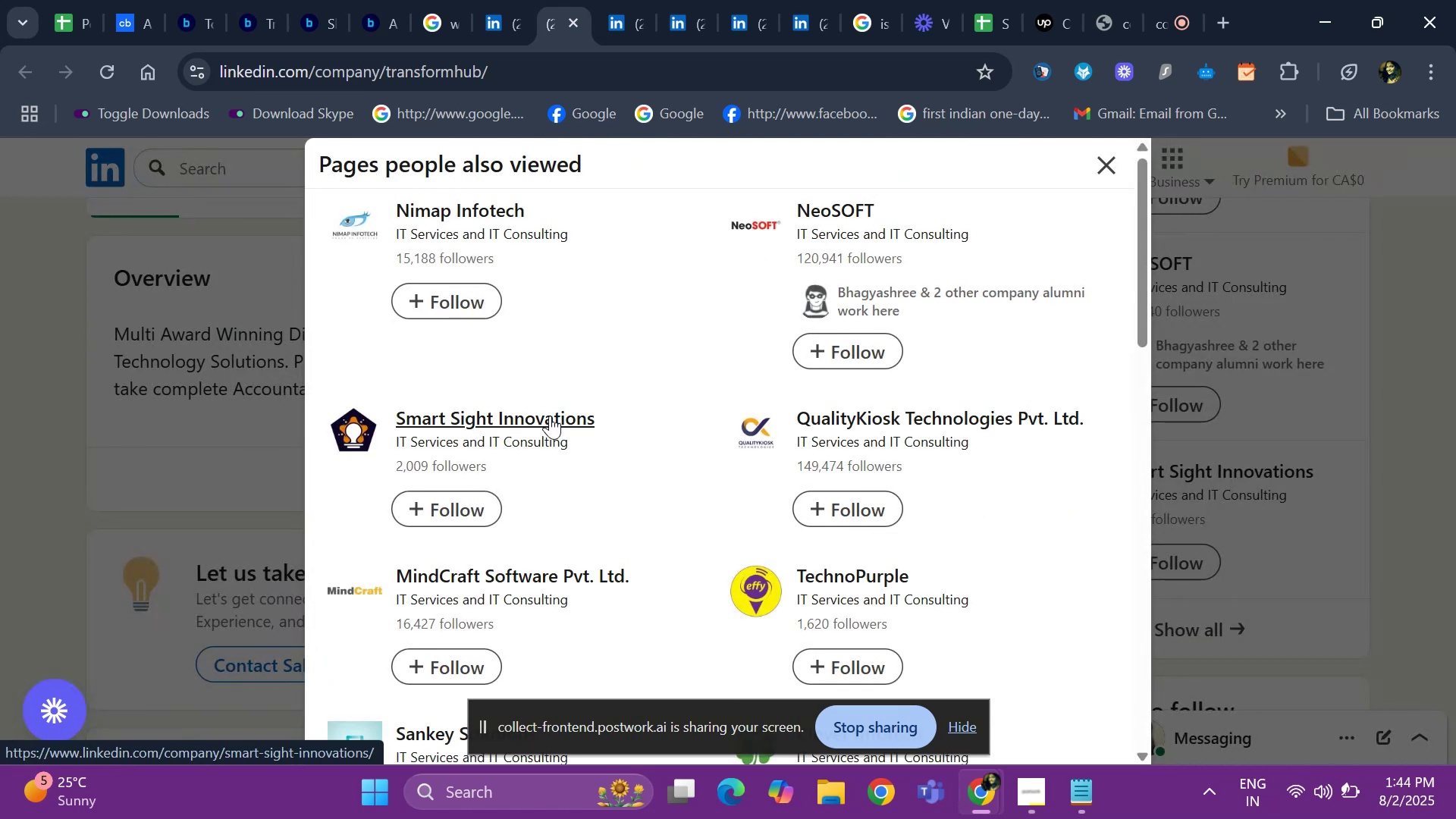 
wait(6.56)
 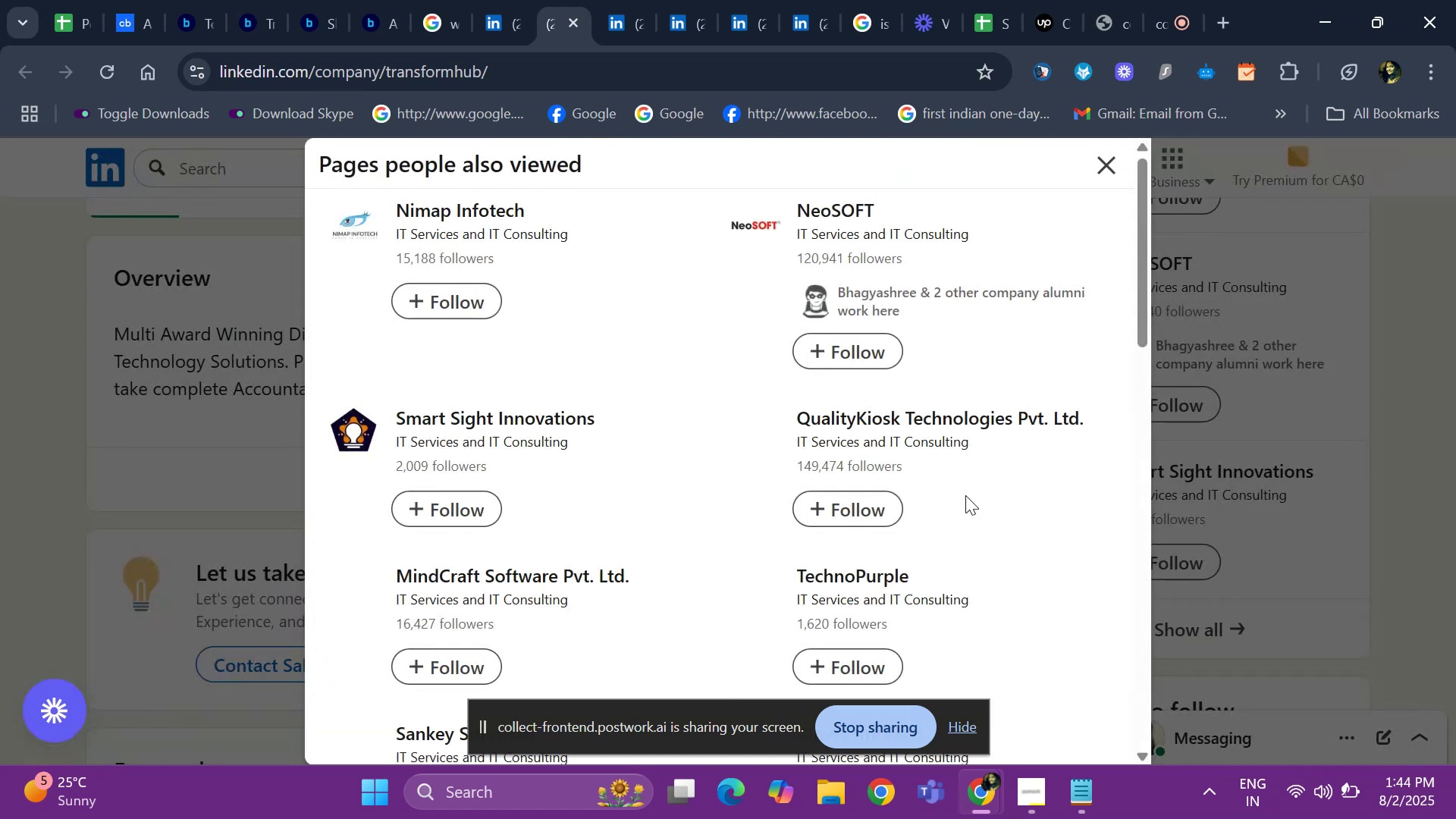 
right_click([550, 416])
 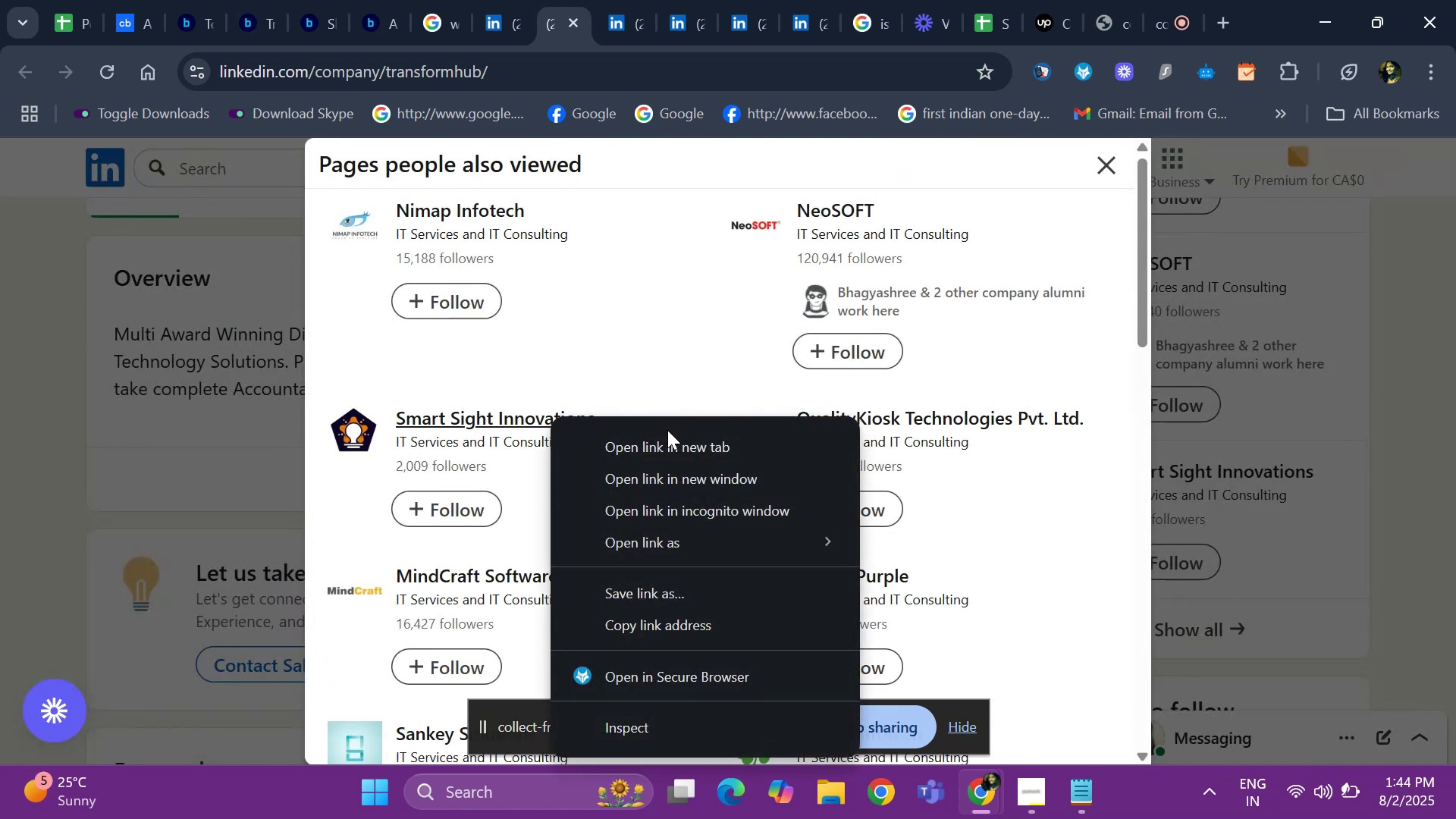 
left_click([667, 437])
 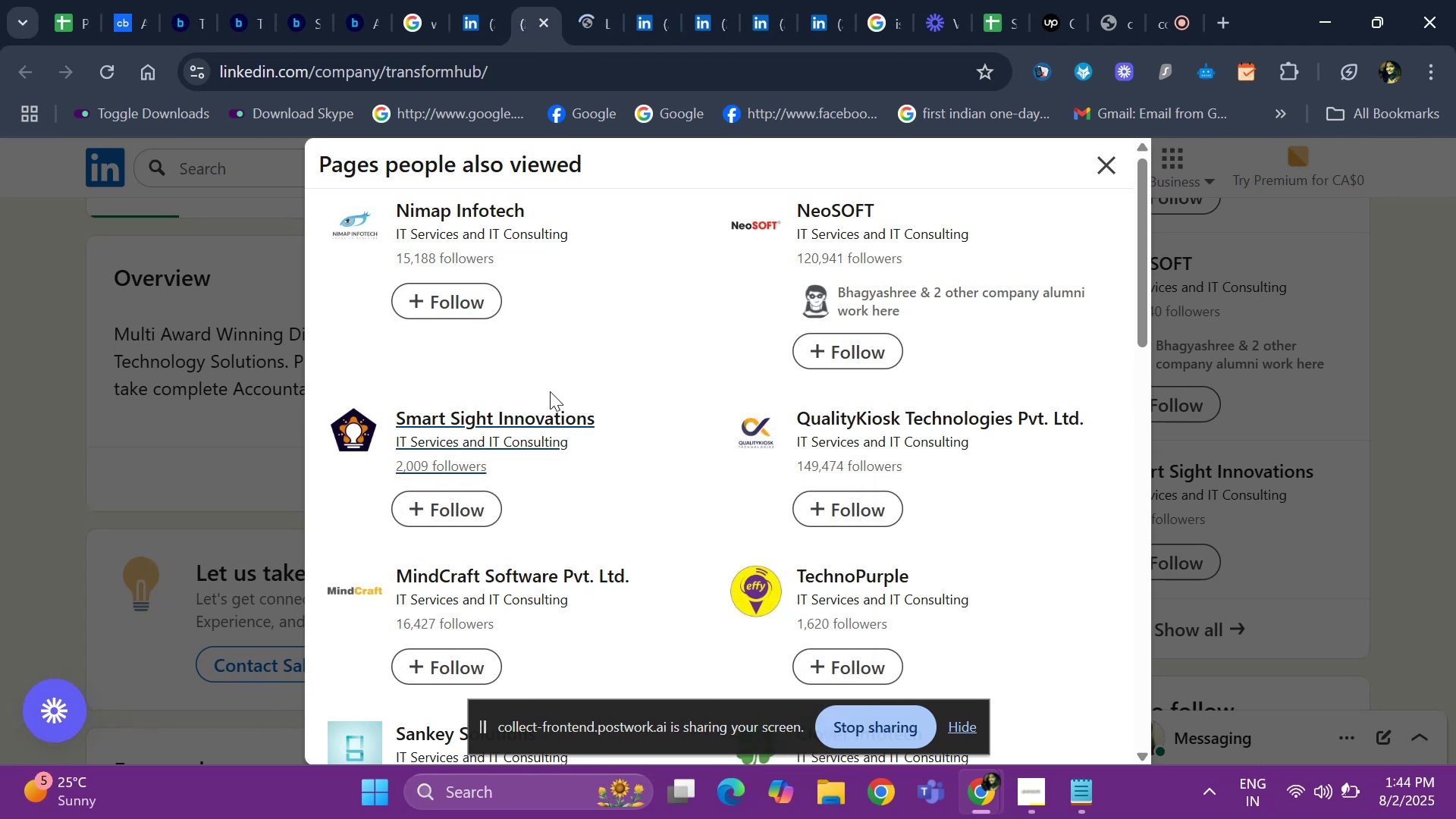 
wait(6.77)
 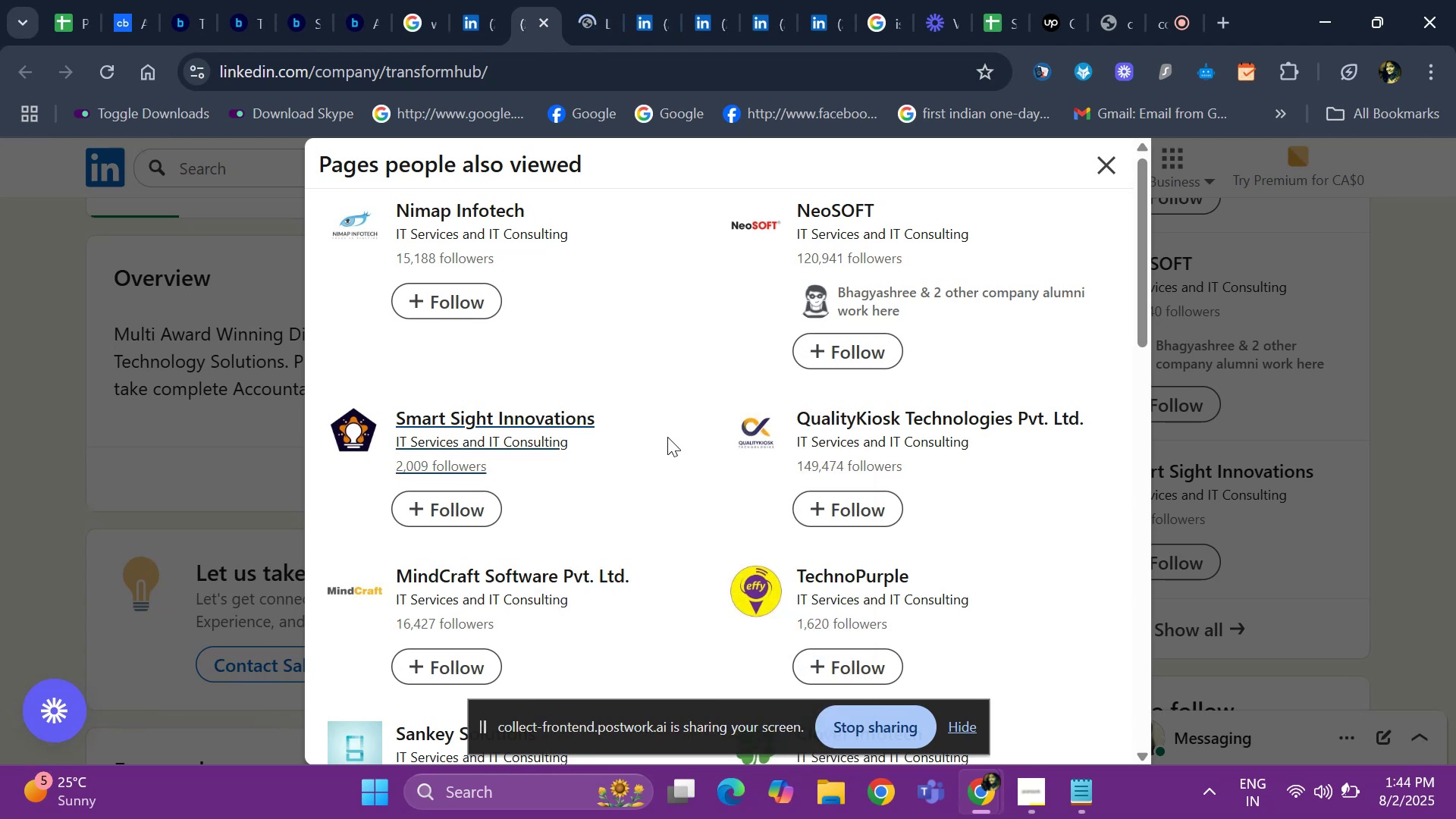 
left_click([571, 29])
 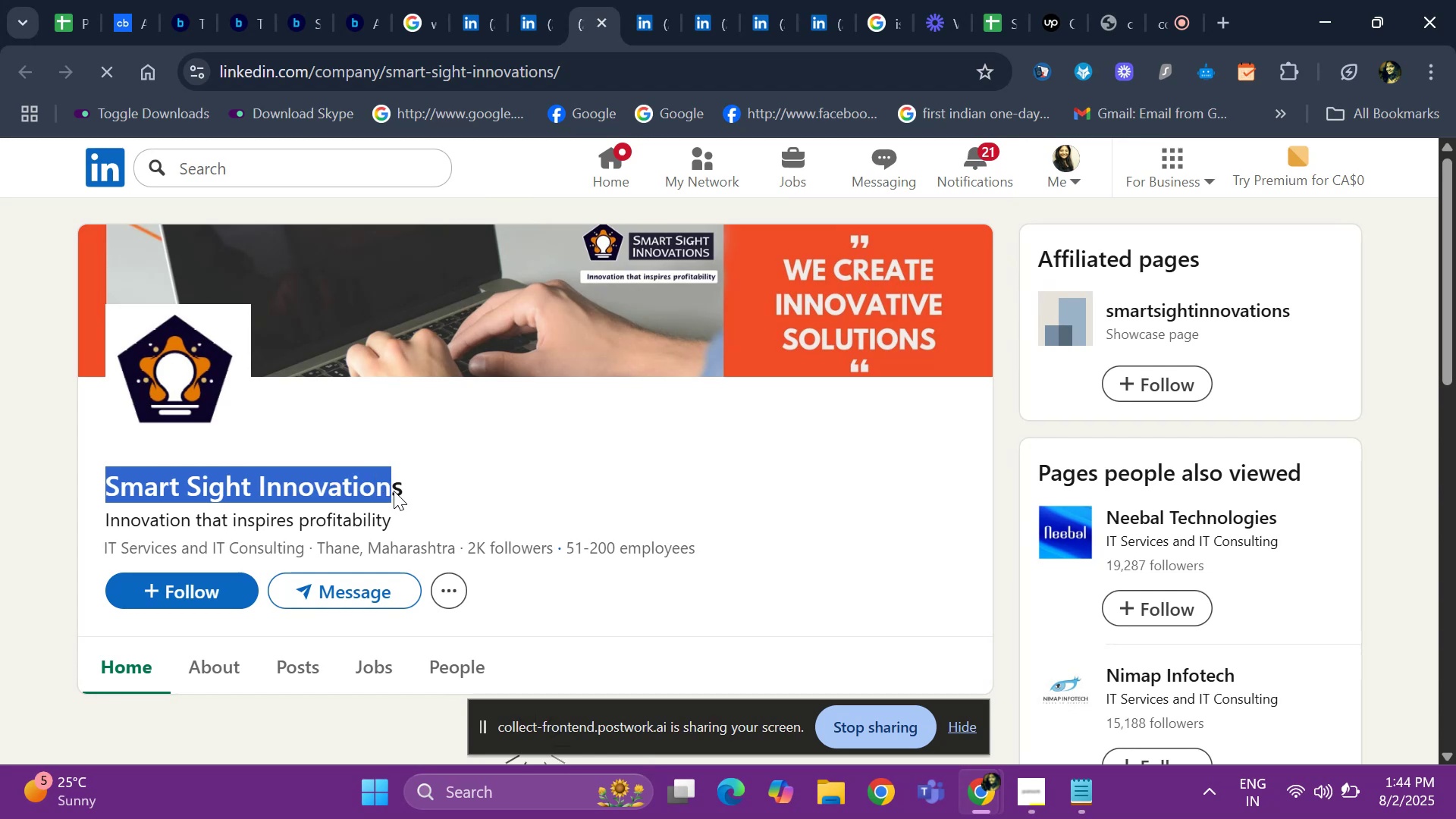 
key(Control+C)
 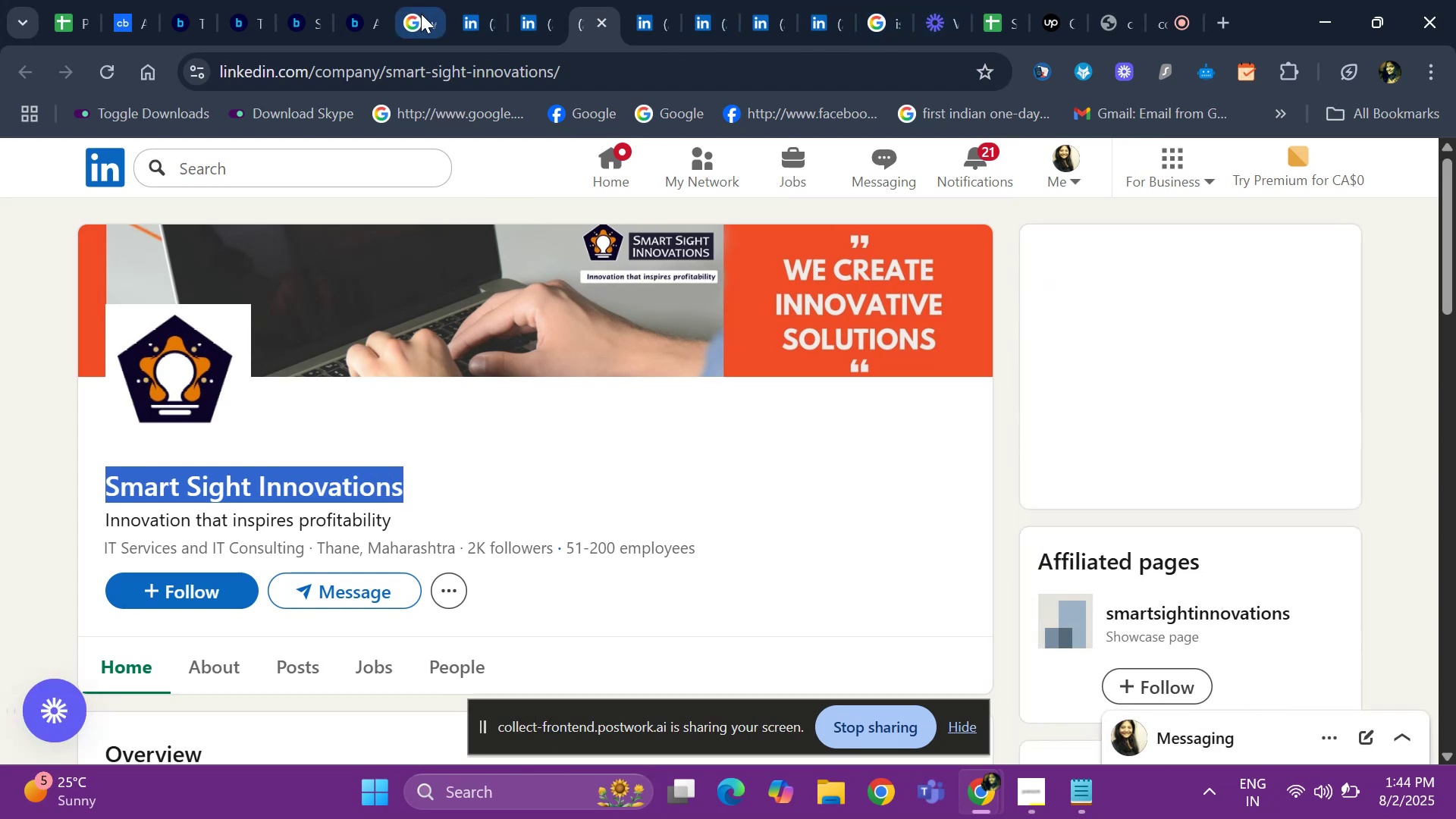 
left_click([421, 14])
 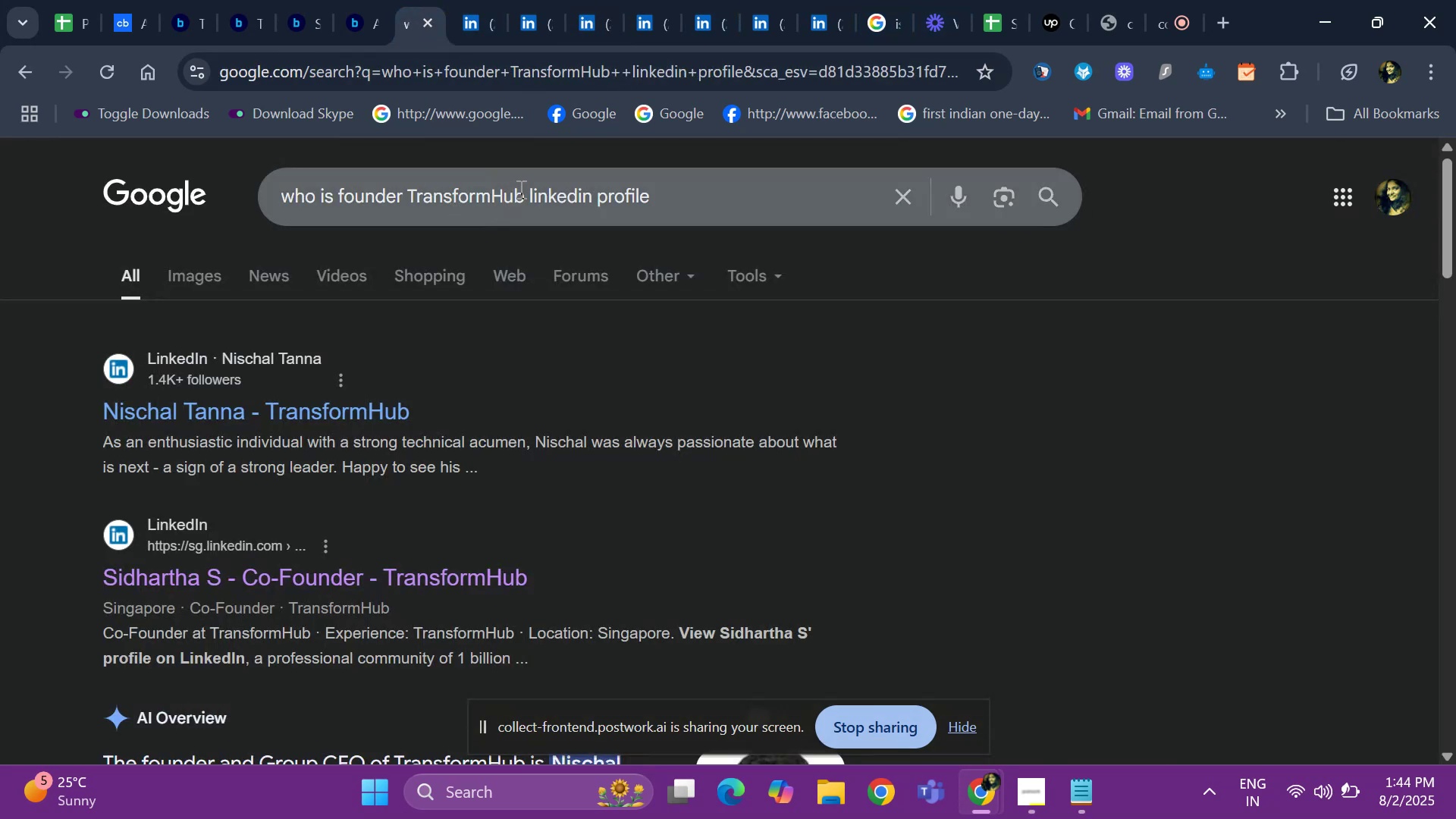 
left_click([519, 188])
 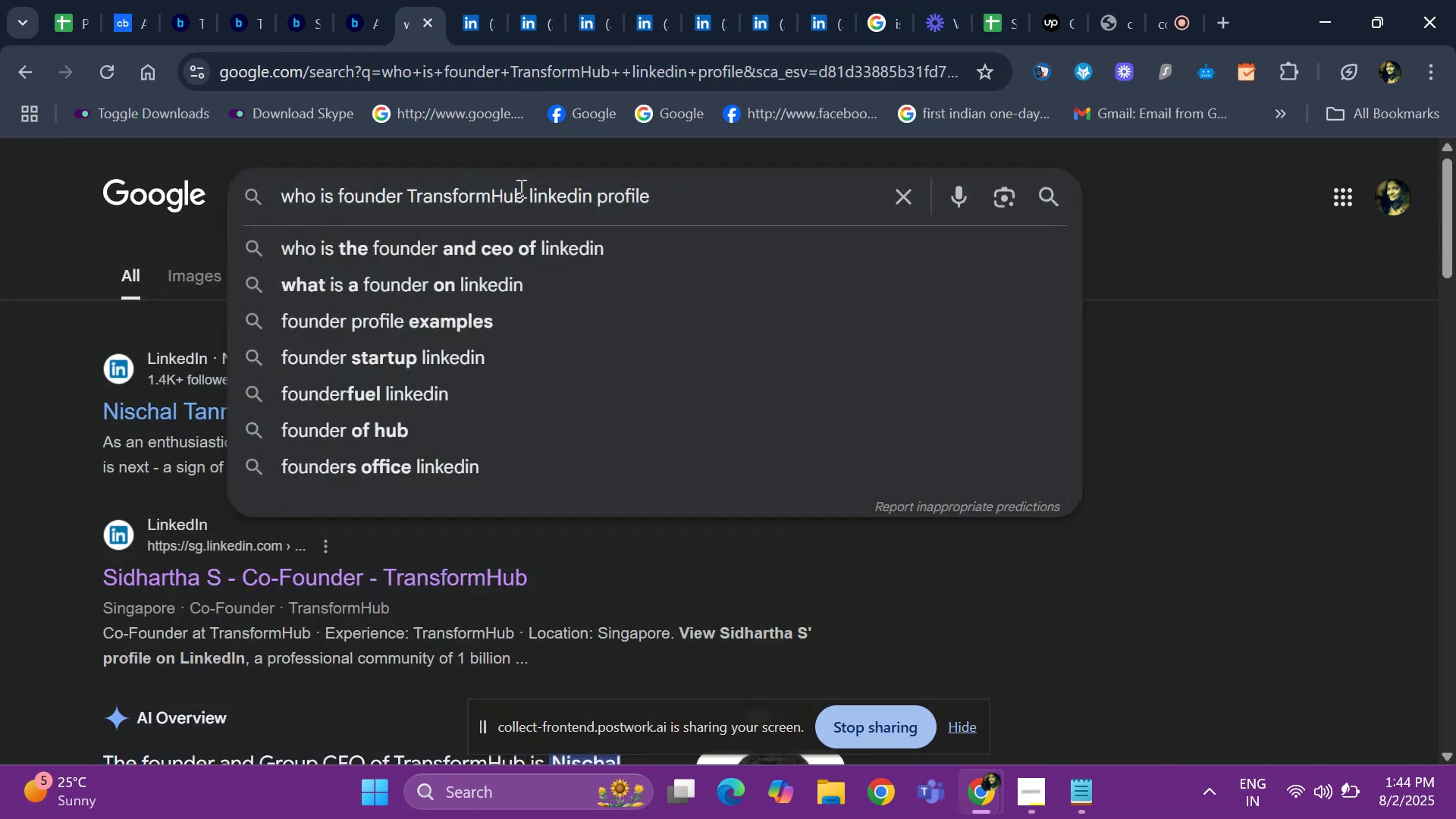 
key(Backspace)
 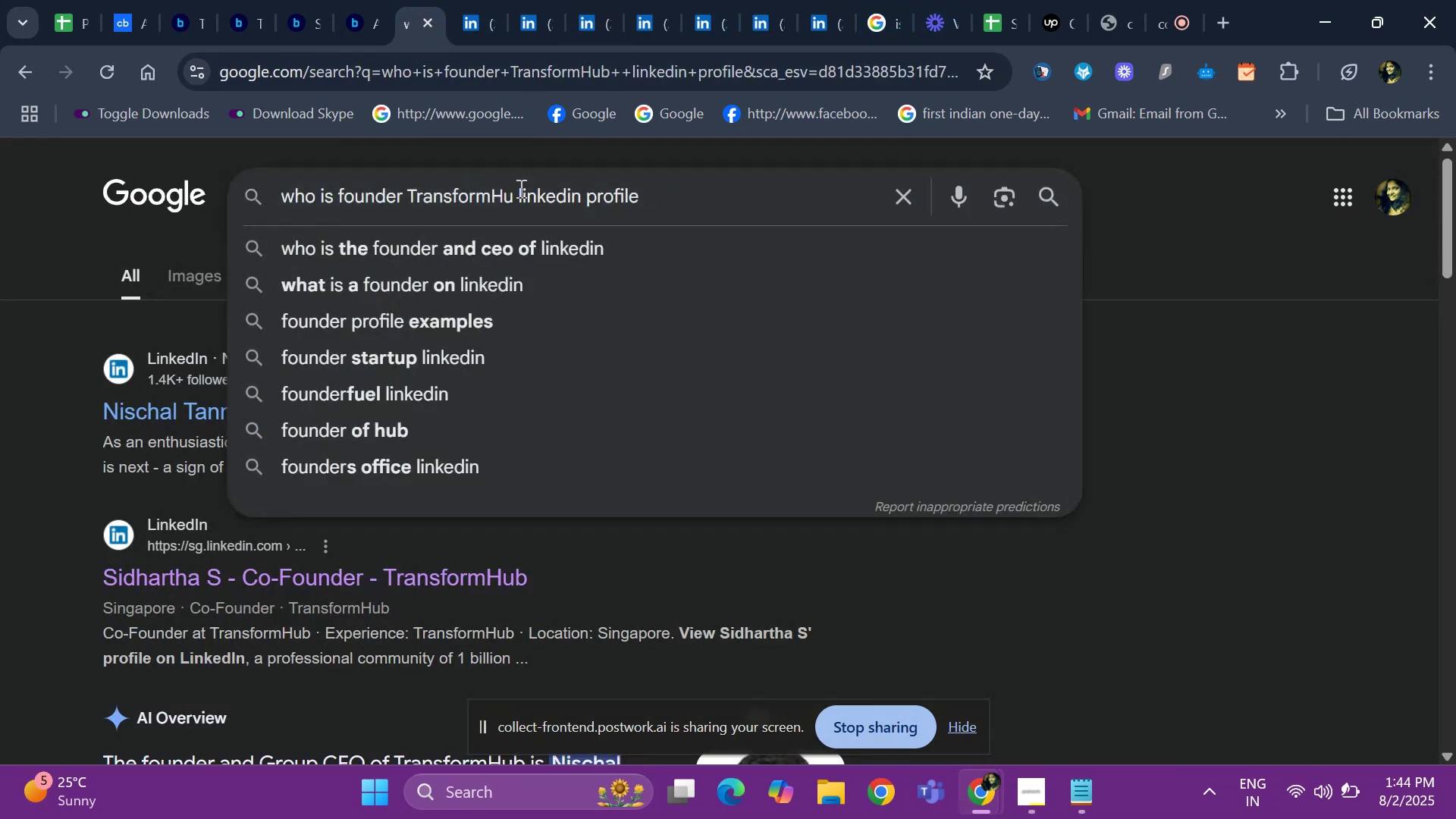 
key(Backspace)
 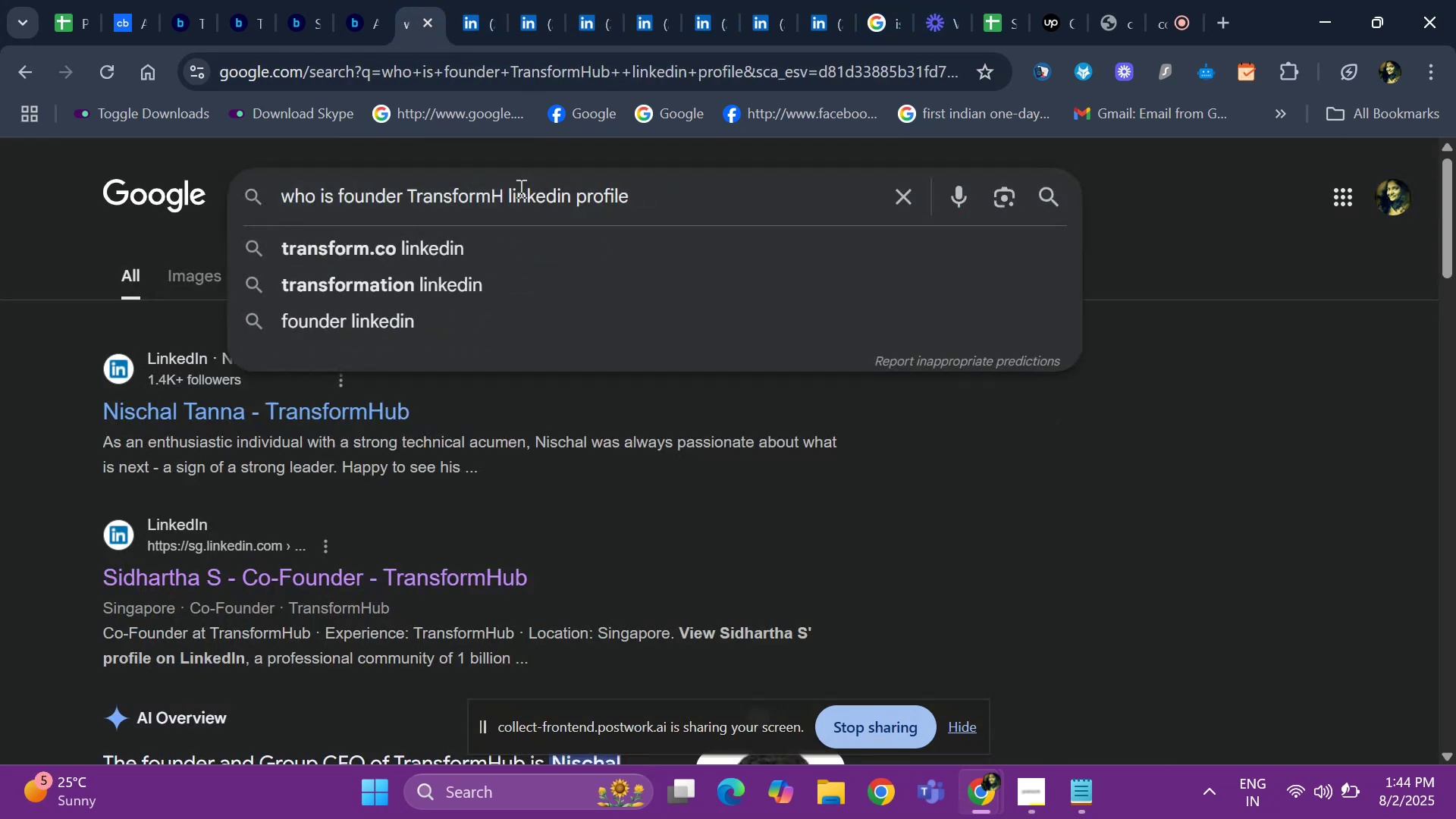 
key(Backspace)
 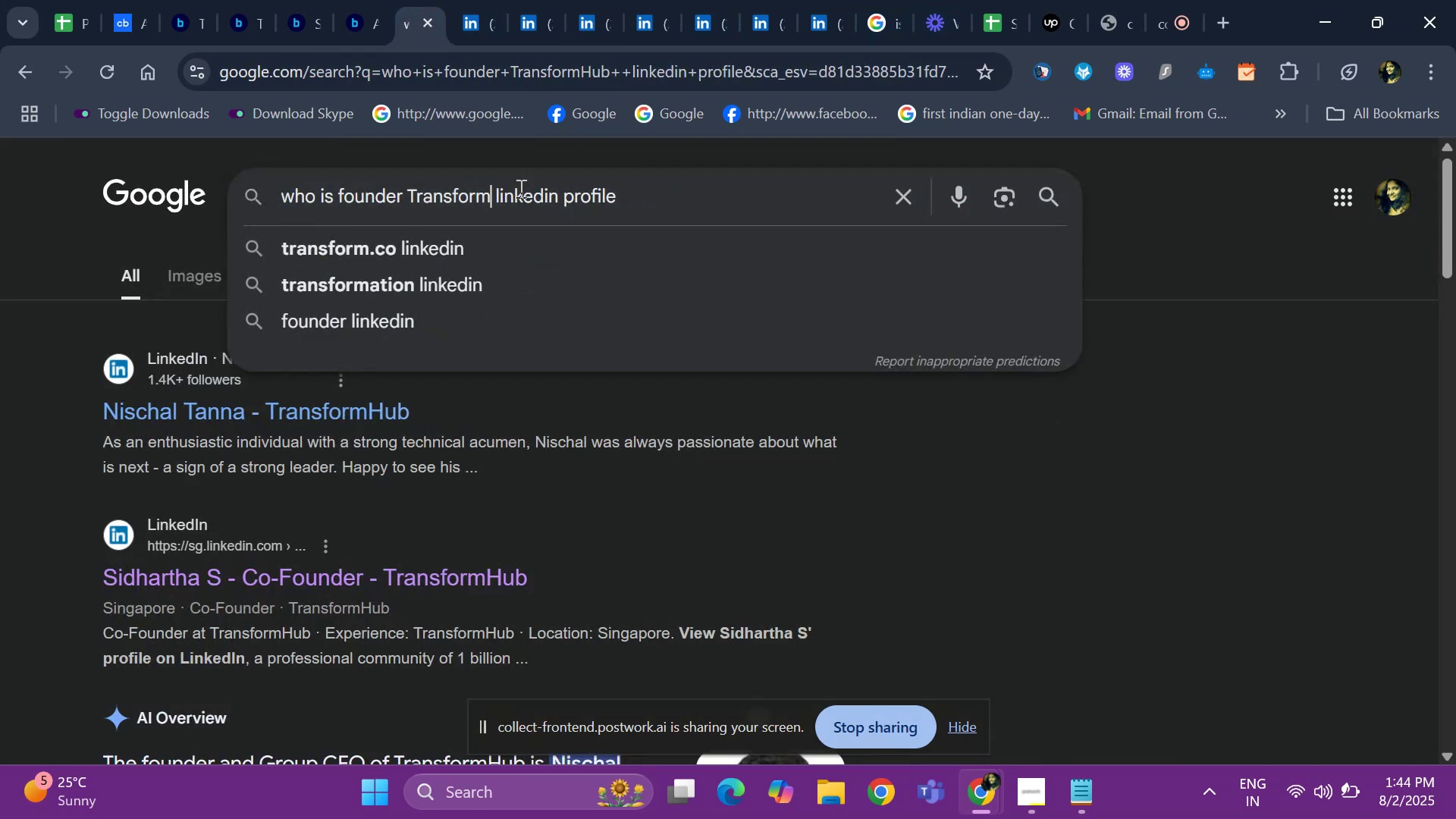 
key(Backspace)
 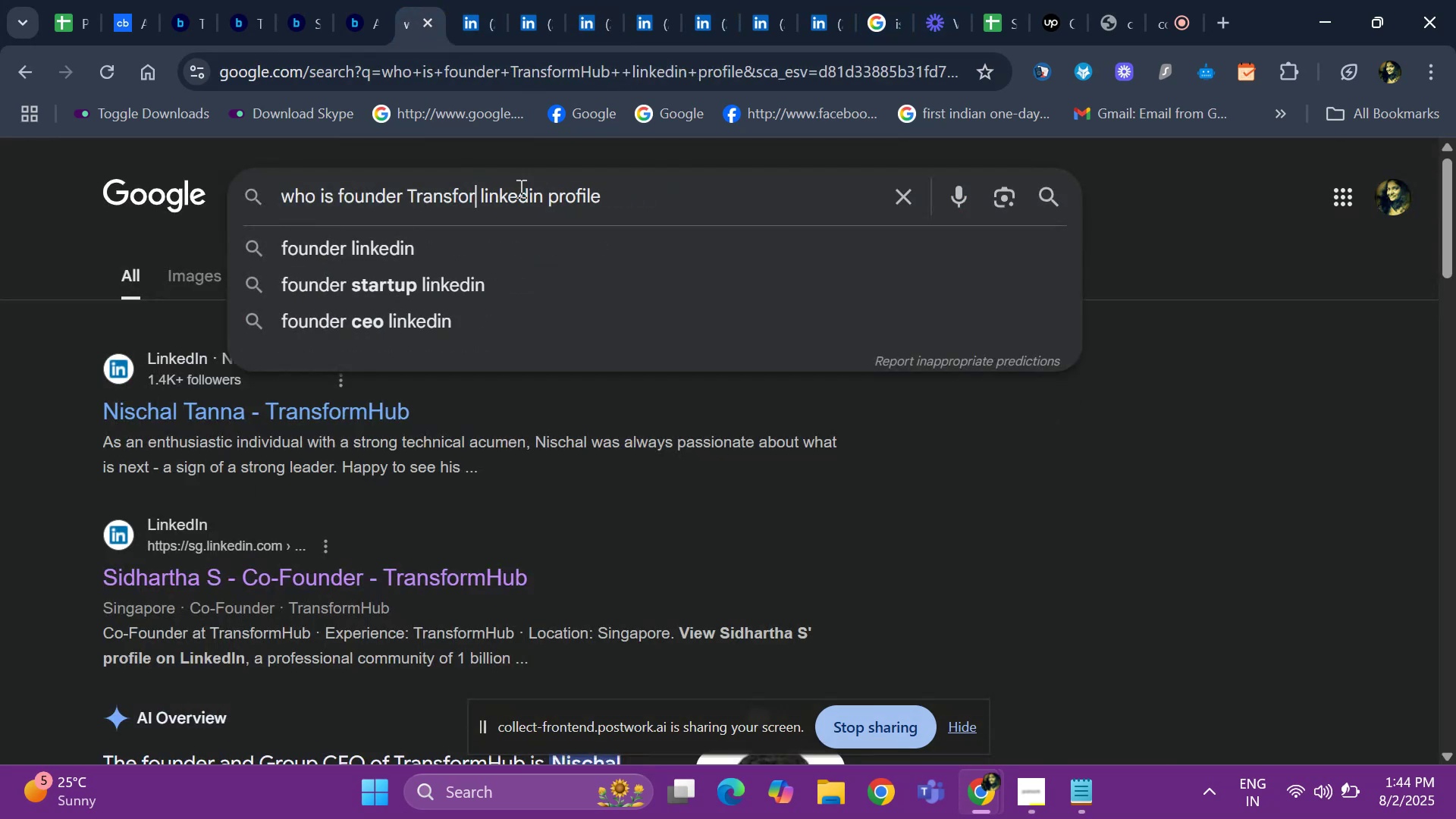 
key(Backspace)
 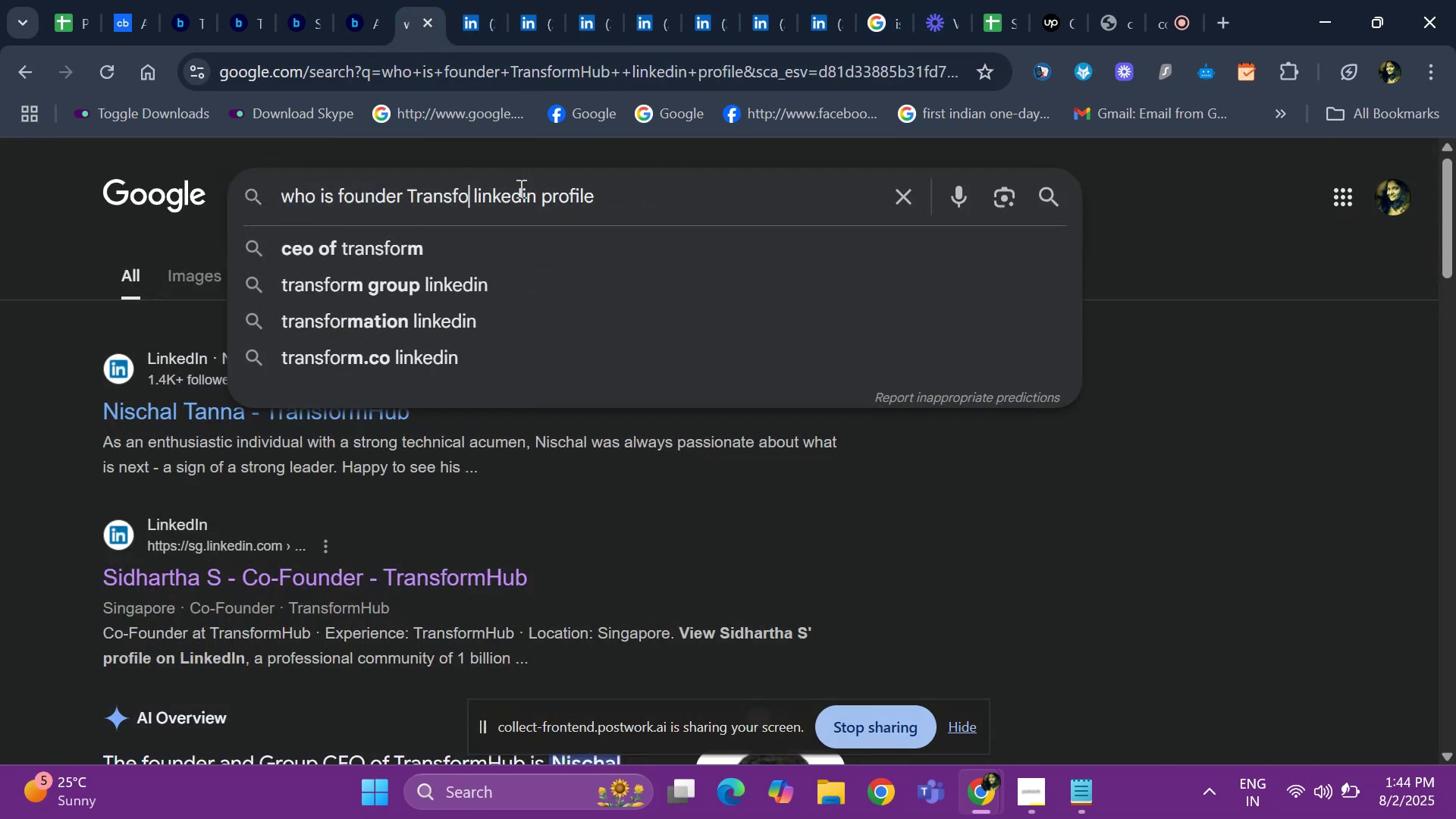 
key(Backspace)
 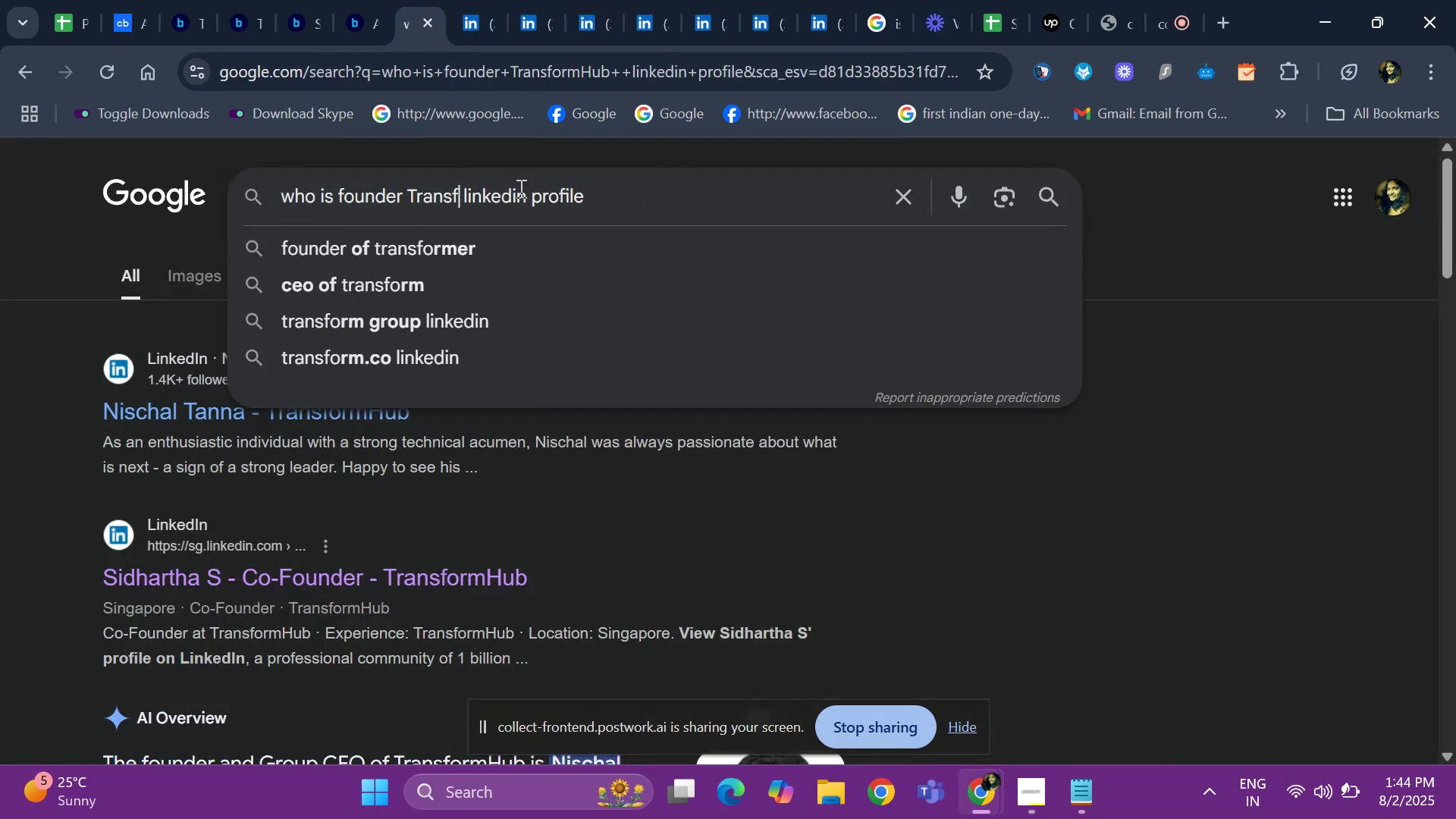 
key(Backspace)
 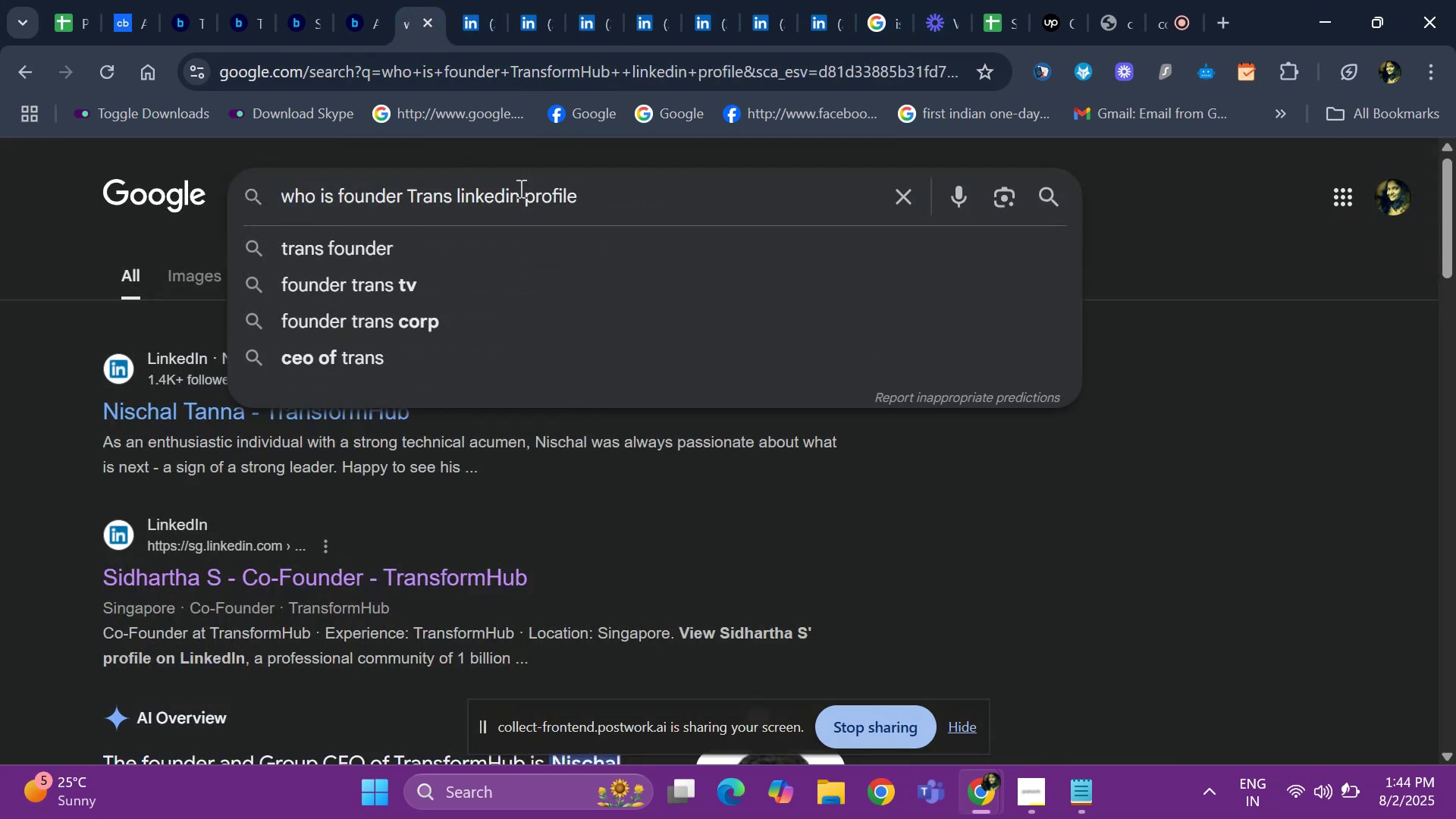 
key(Backspace)
 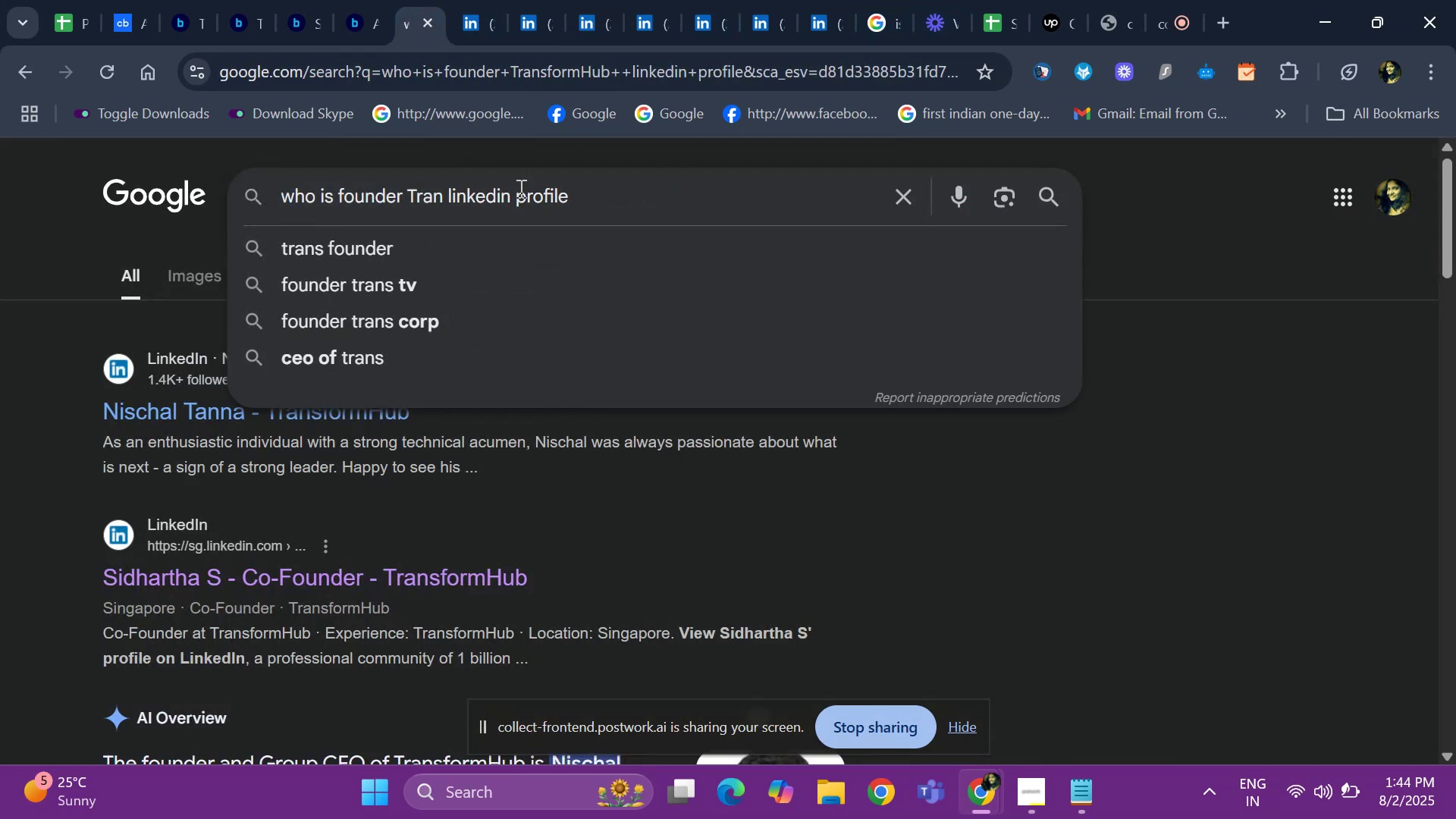 
key(Backspace)
 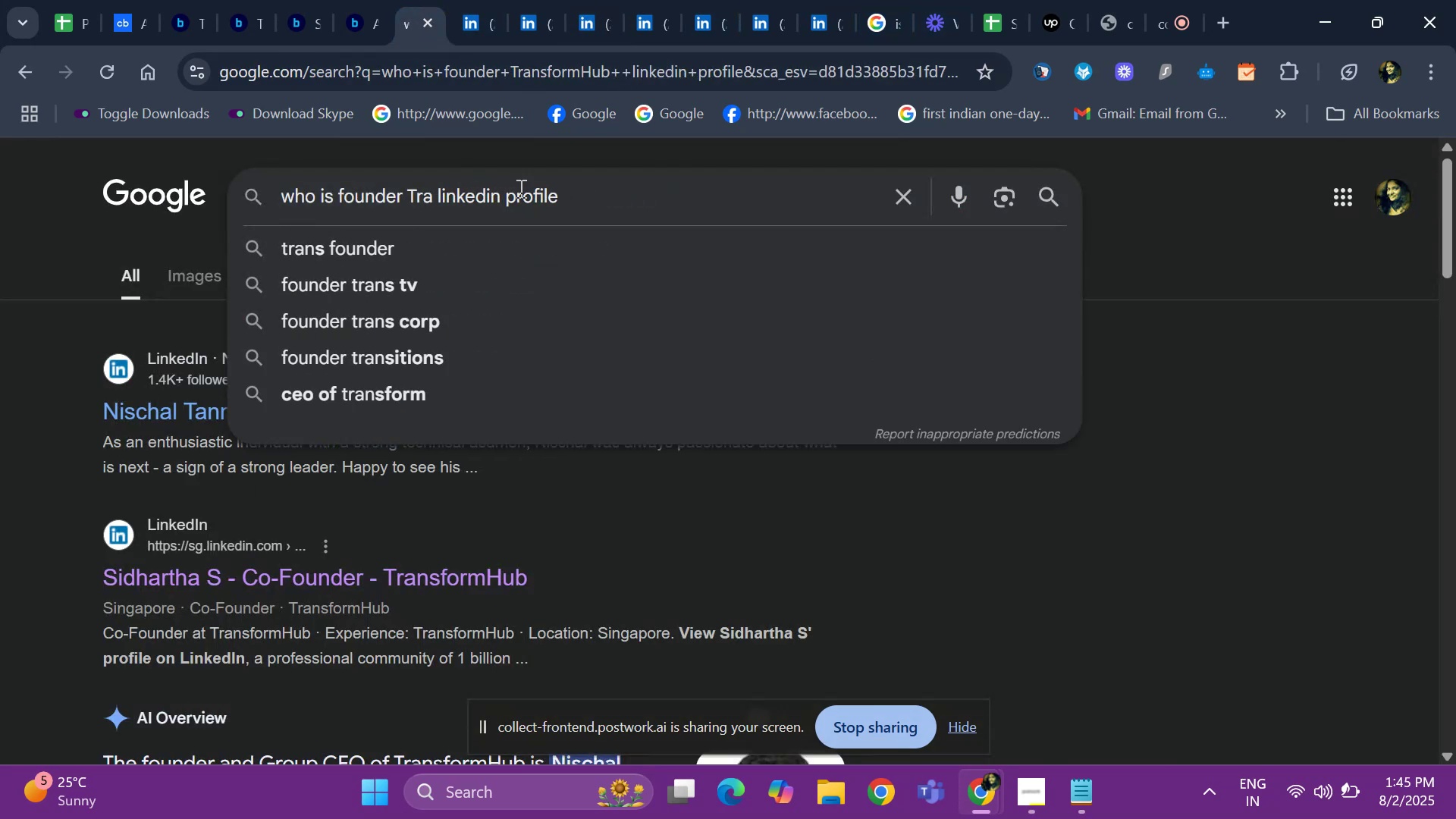 
key(Backspace)
 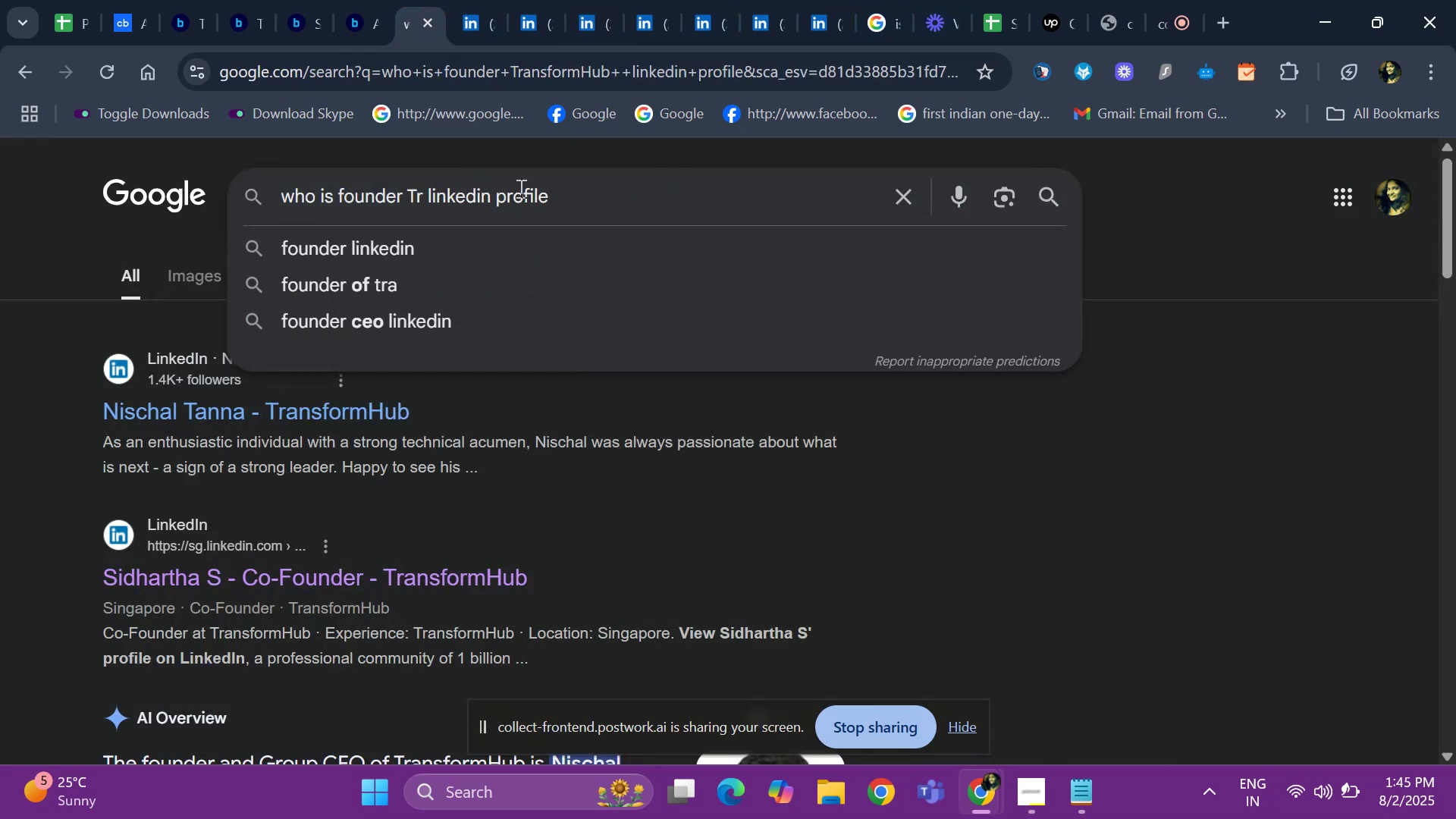 
key(Backspace)
 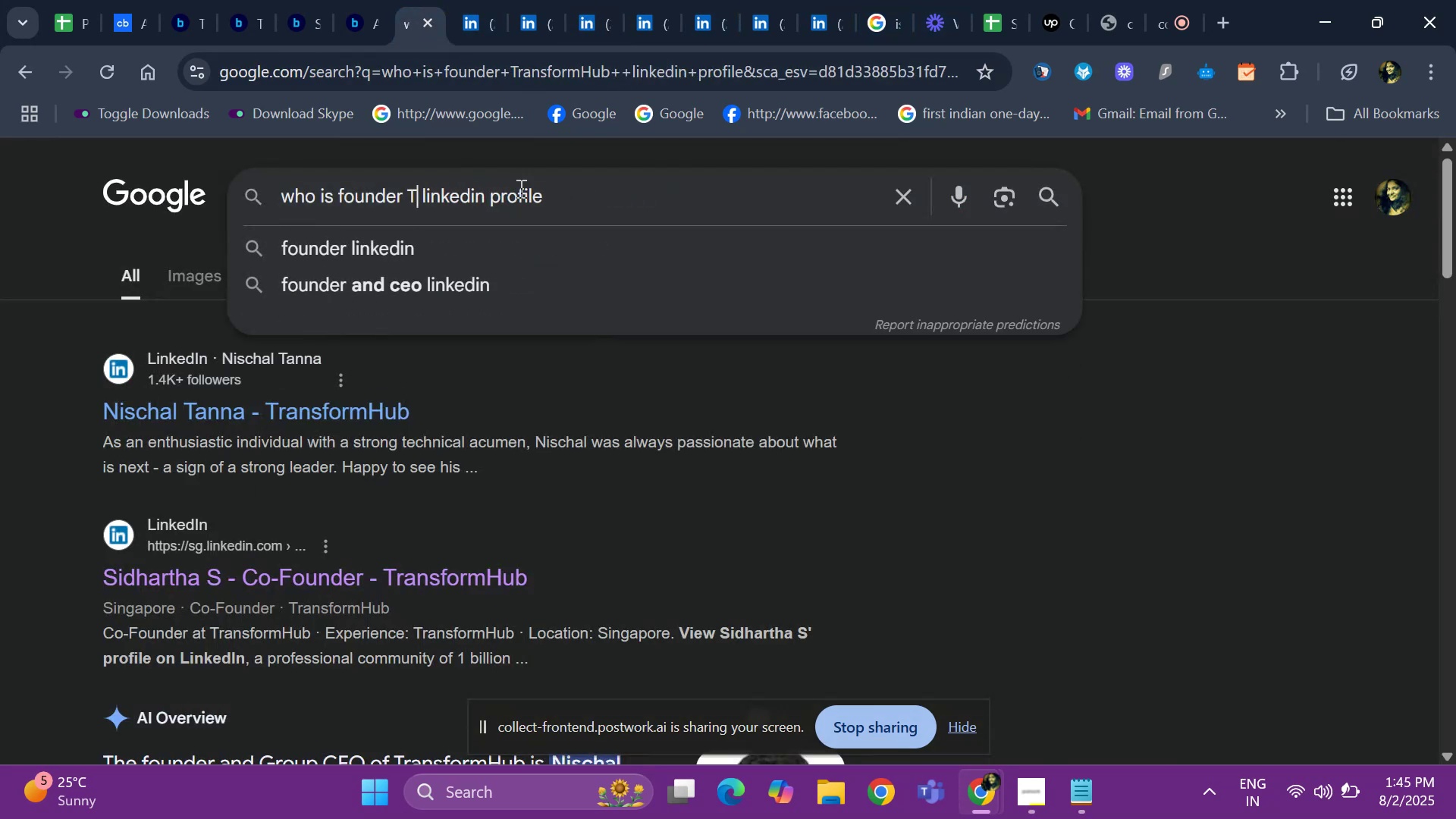 
key(Backspace)
 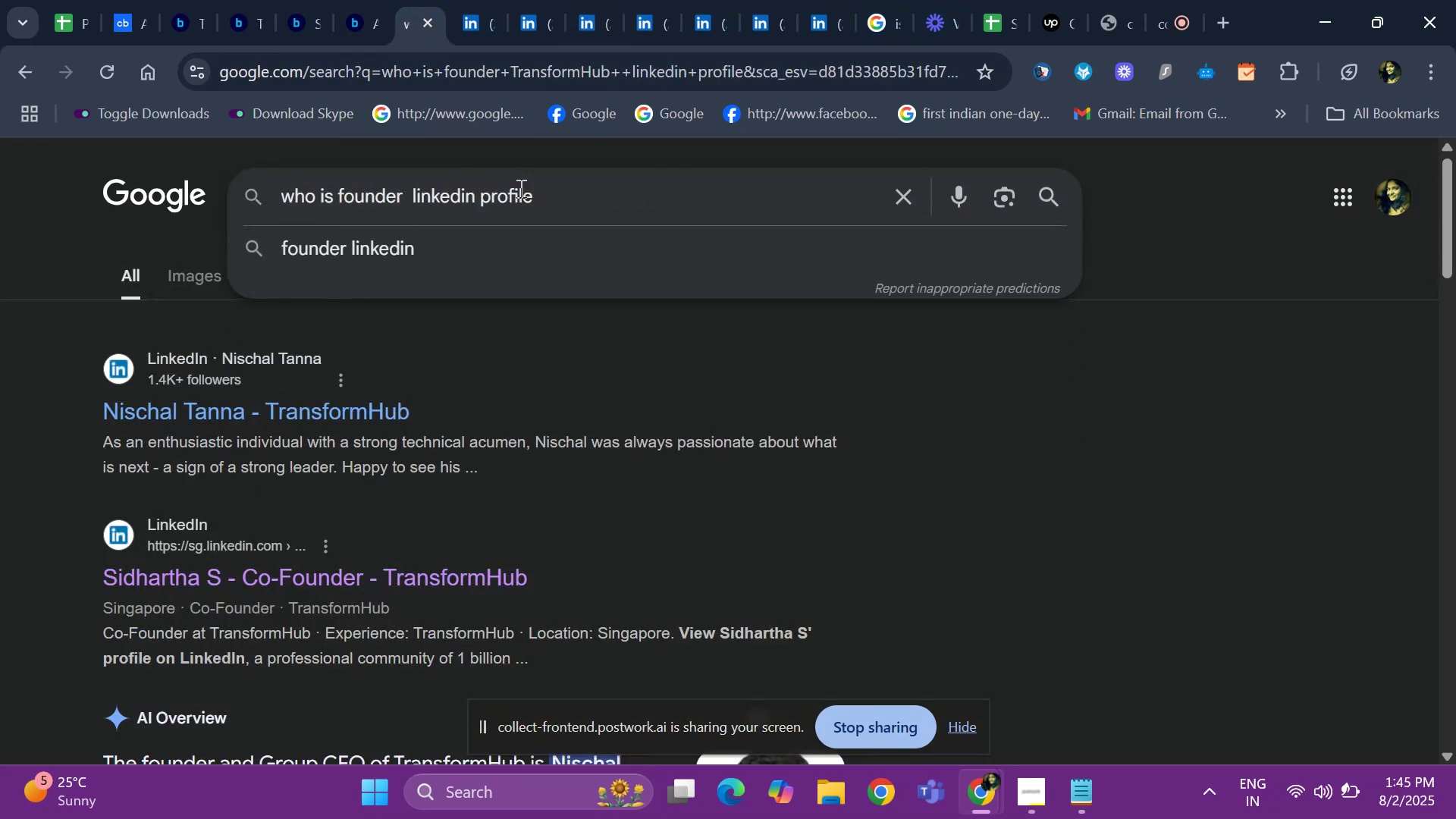 
key(Control+ControlLeft)
 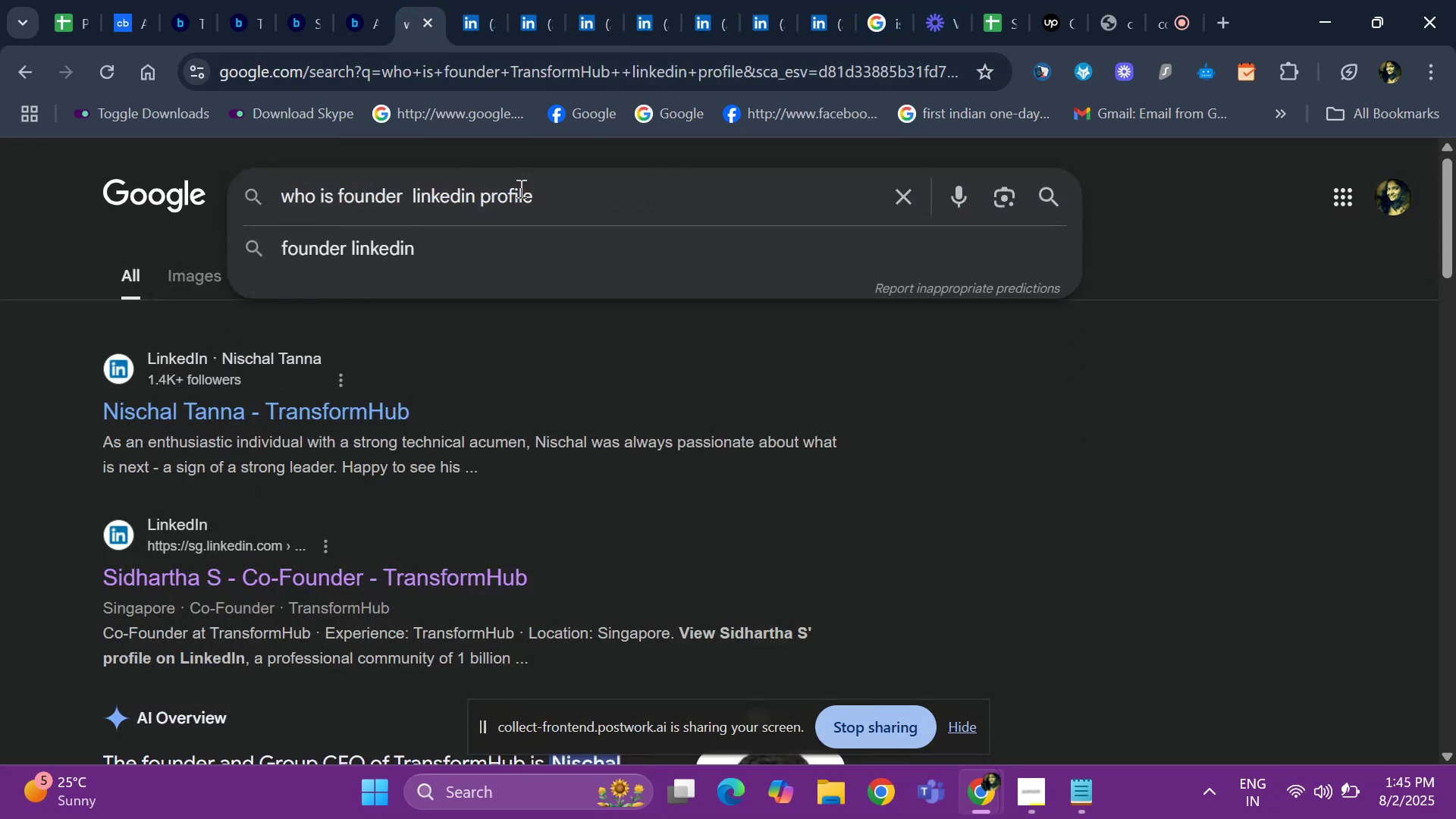 
key(Control+V)
 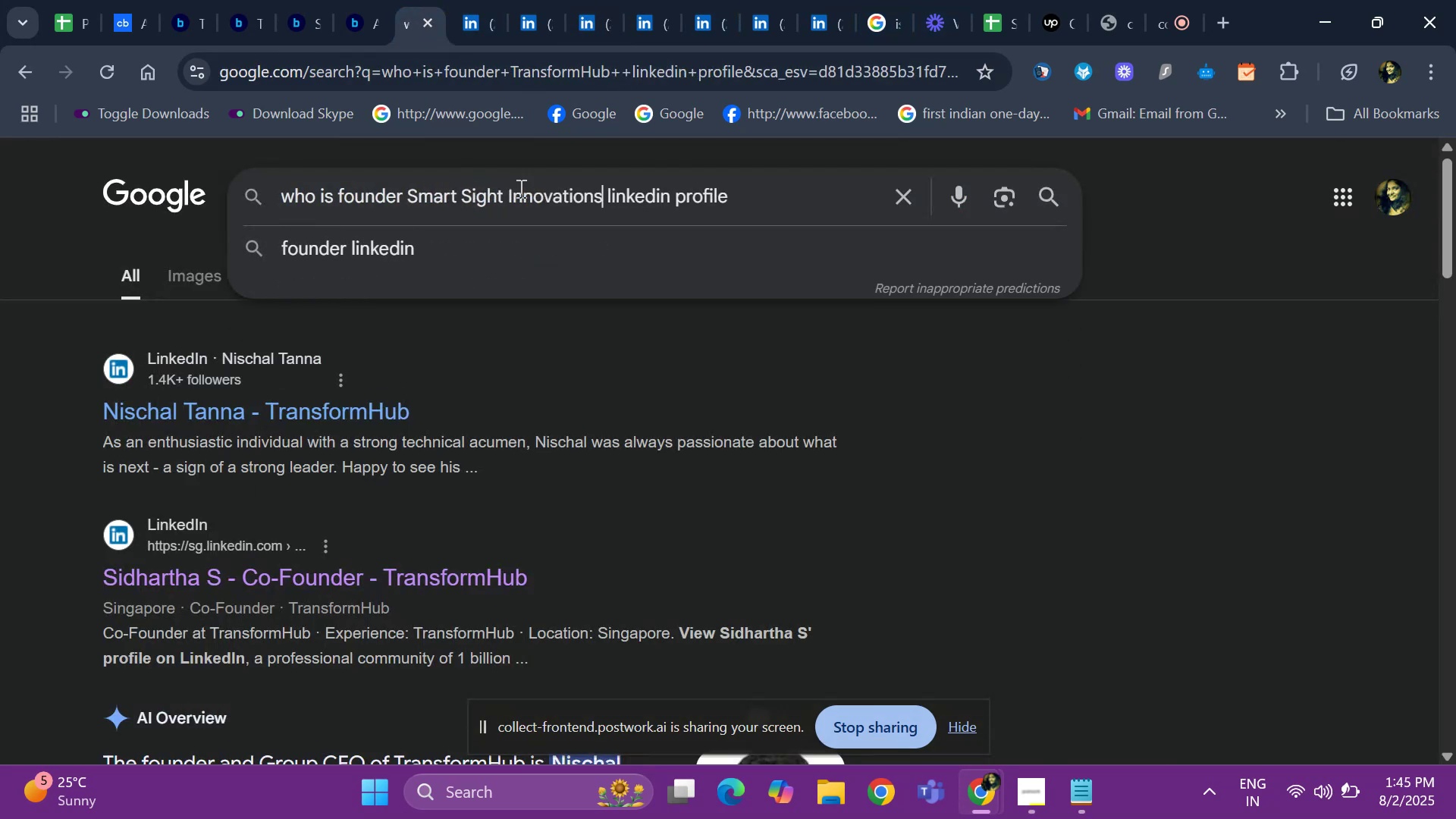 
key(Space)
 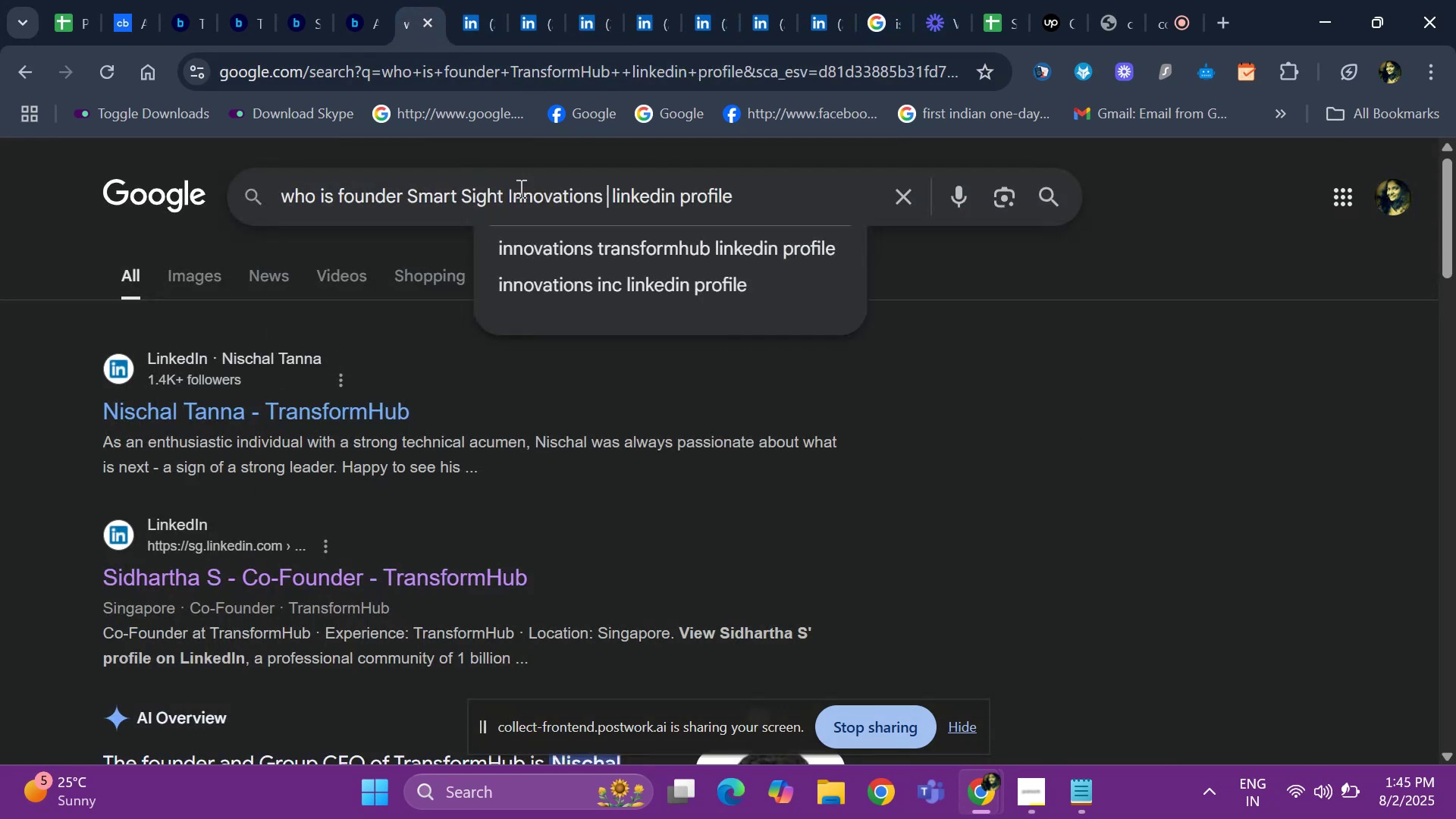 
key(Enter)
 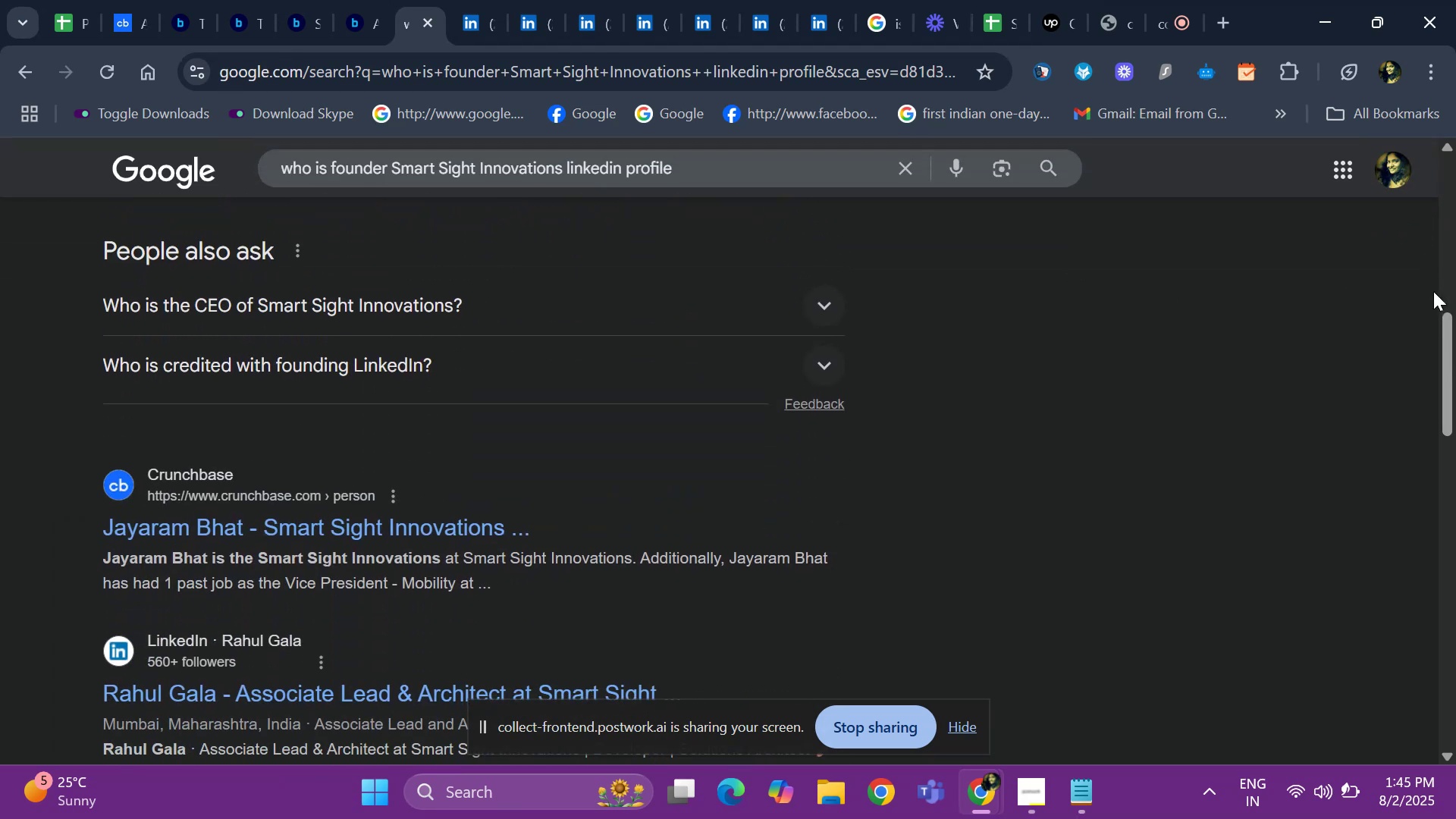 
wait(13.83)
 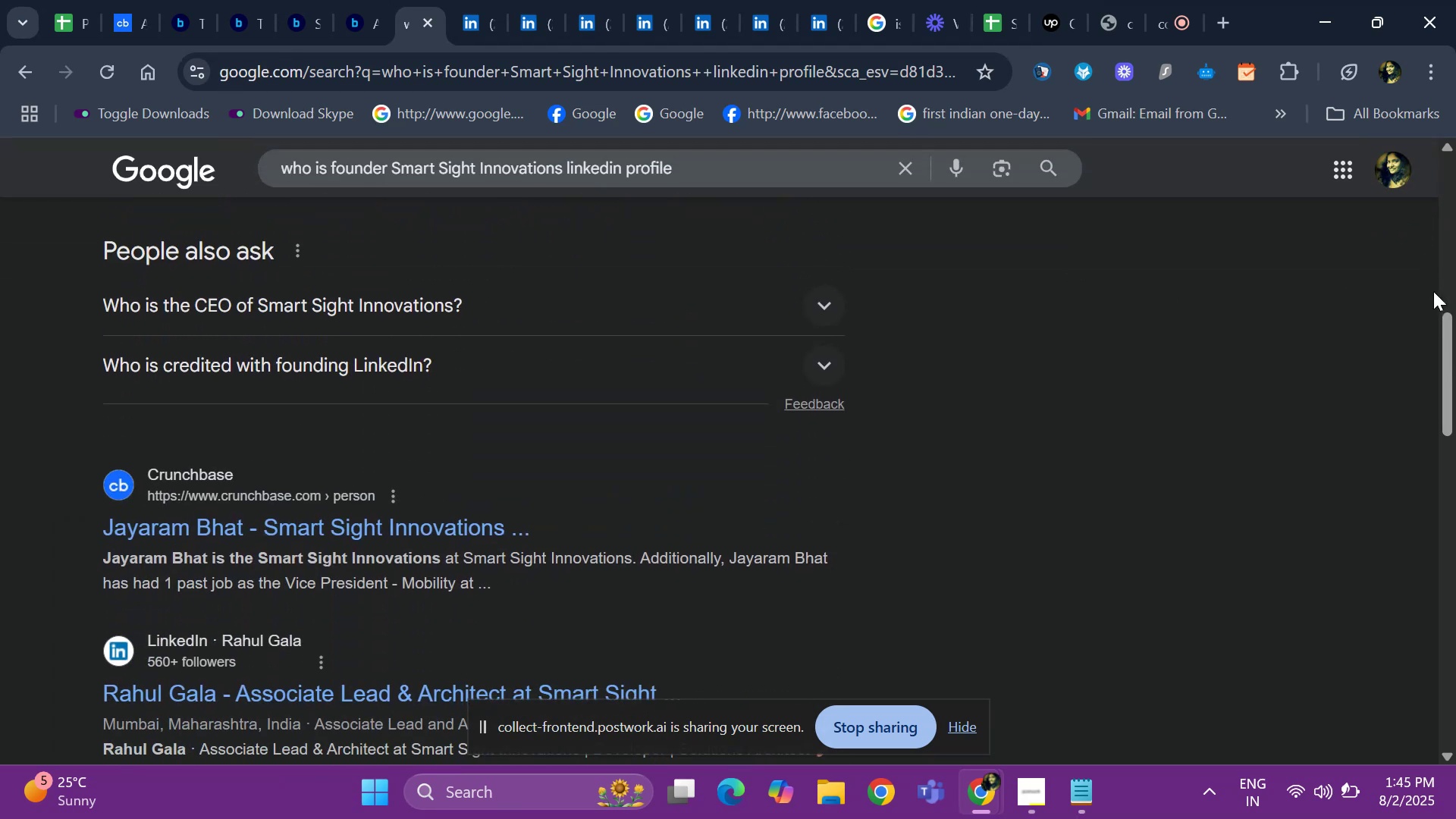 
left_click_drag(start_coordinate=[189, 303], to_coordinate=[335, 309])
 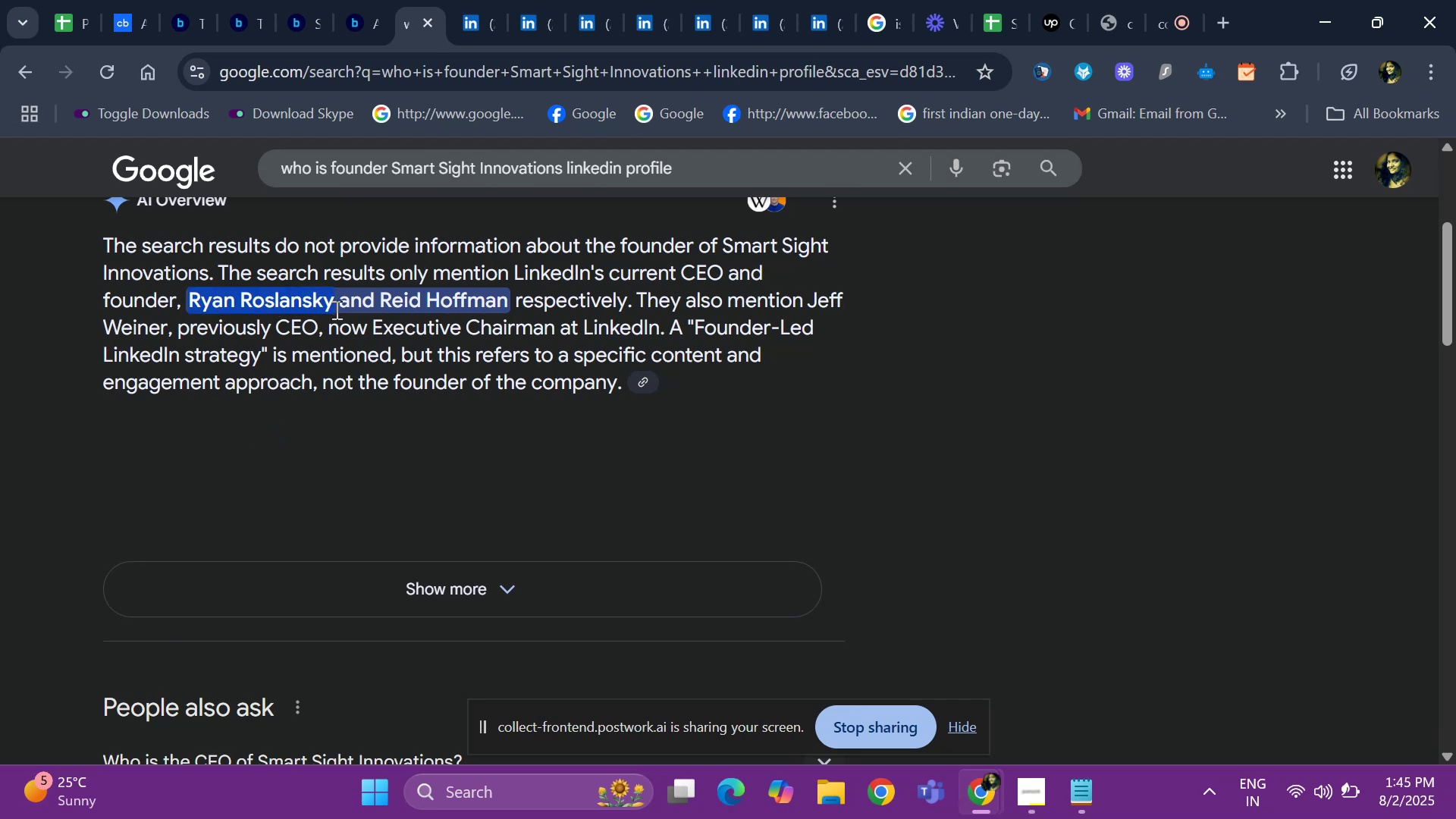 
key(Control+ControlLeft)
 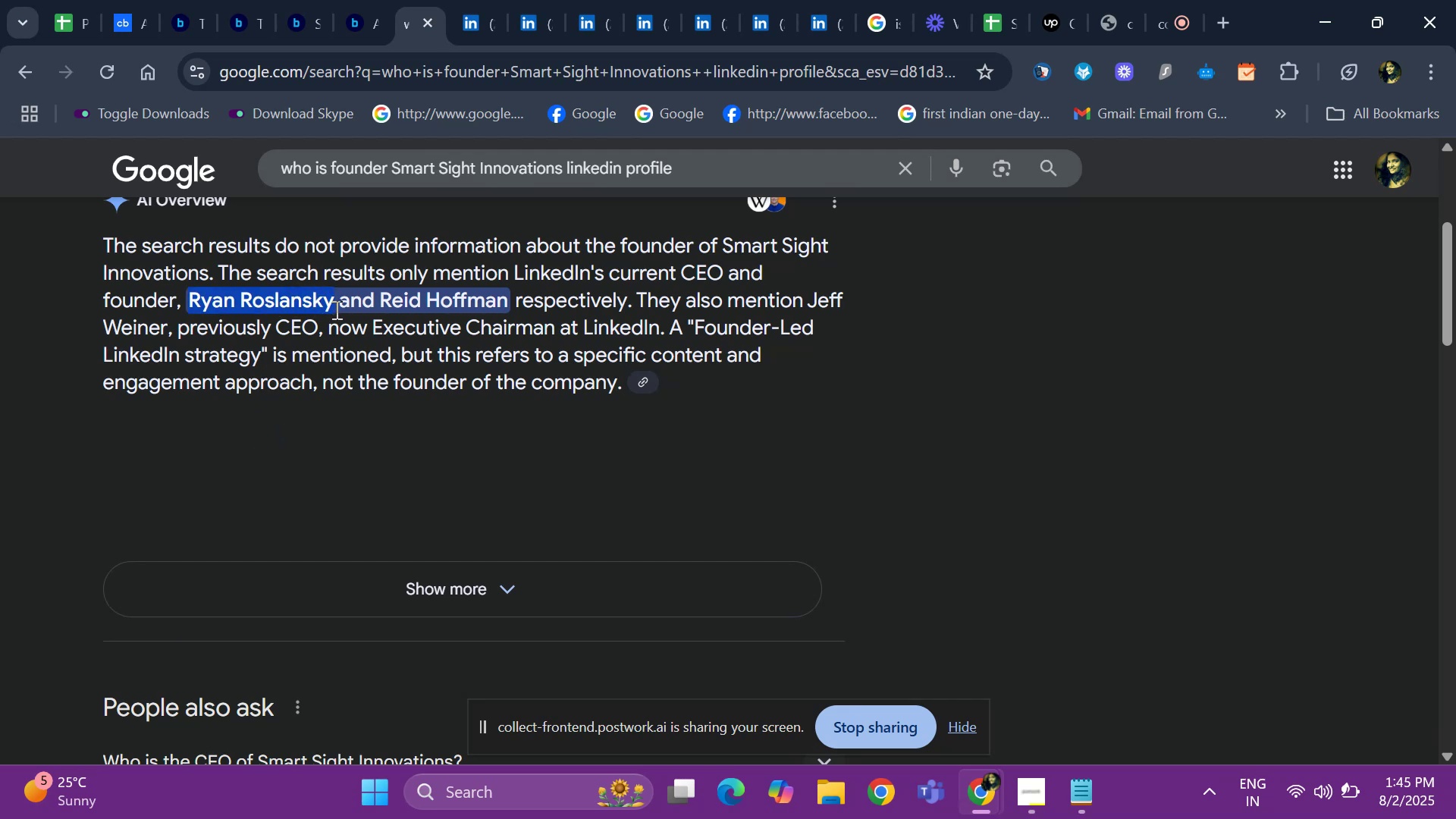 
key(Control+C)
 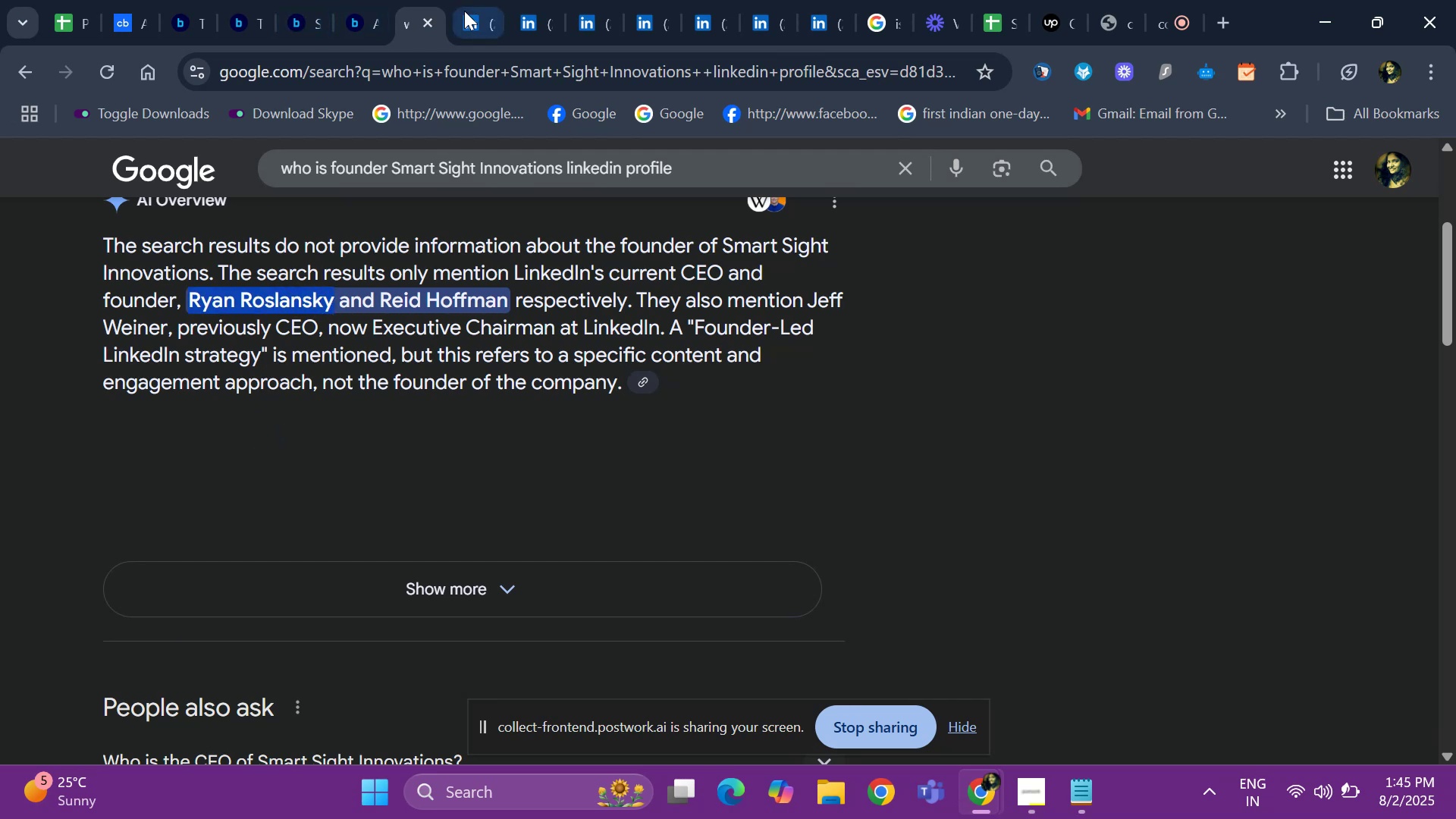 
left_click([464, 11])
 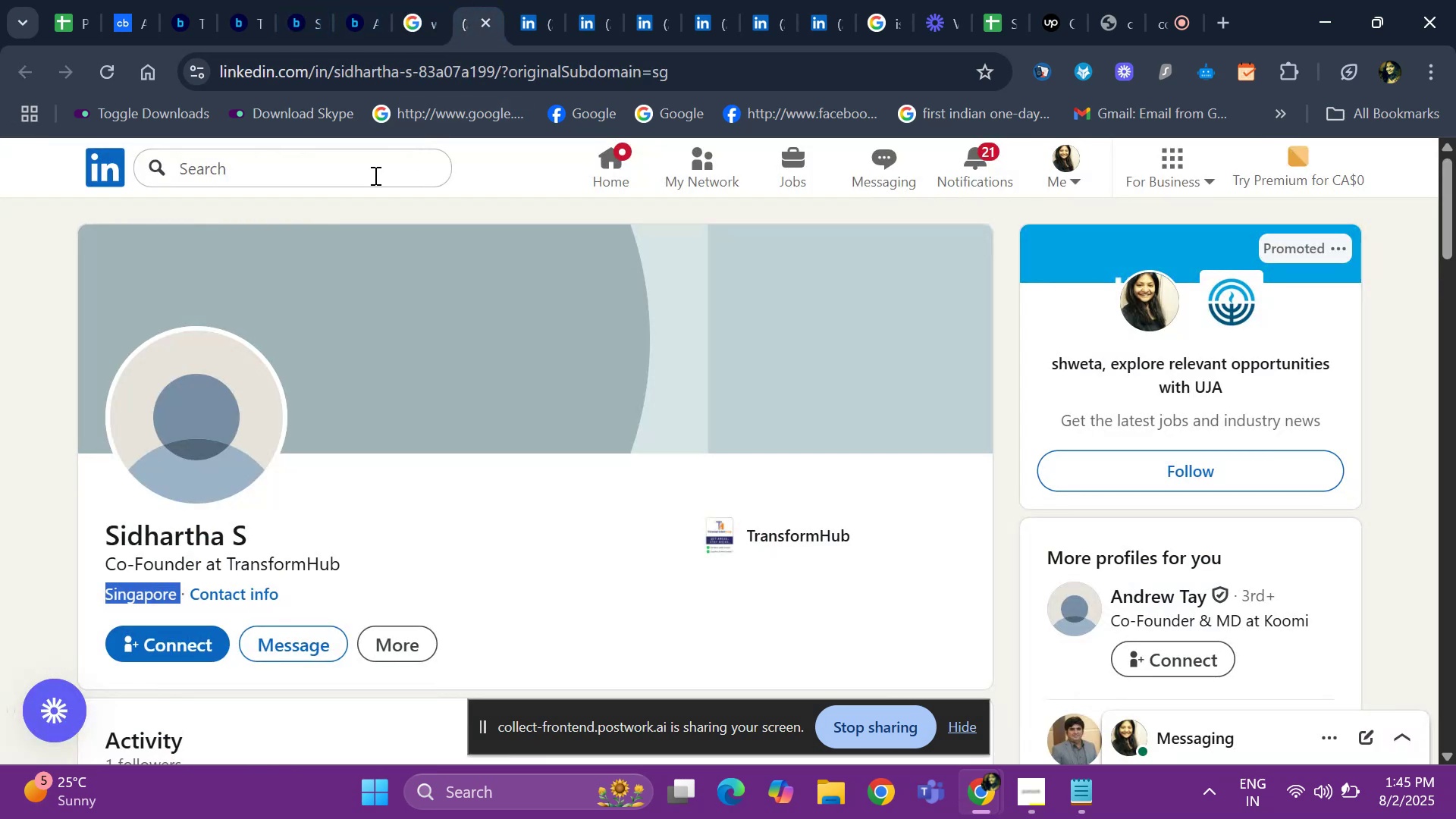 
key(Control+ControlLeft)
 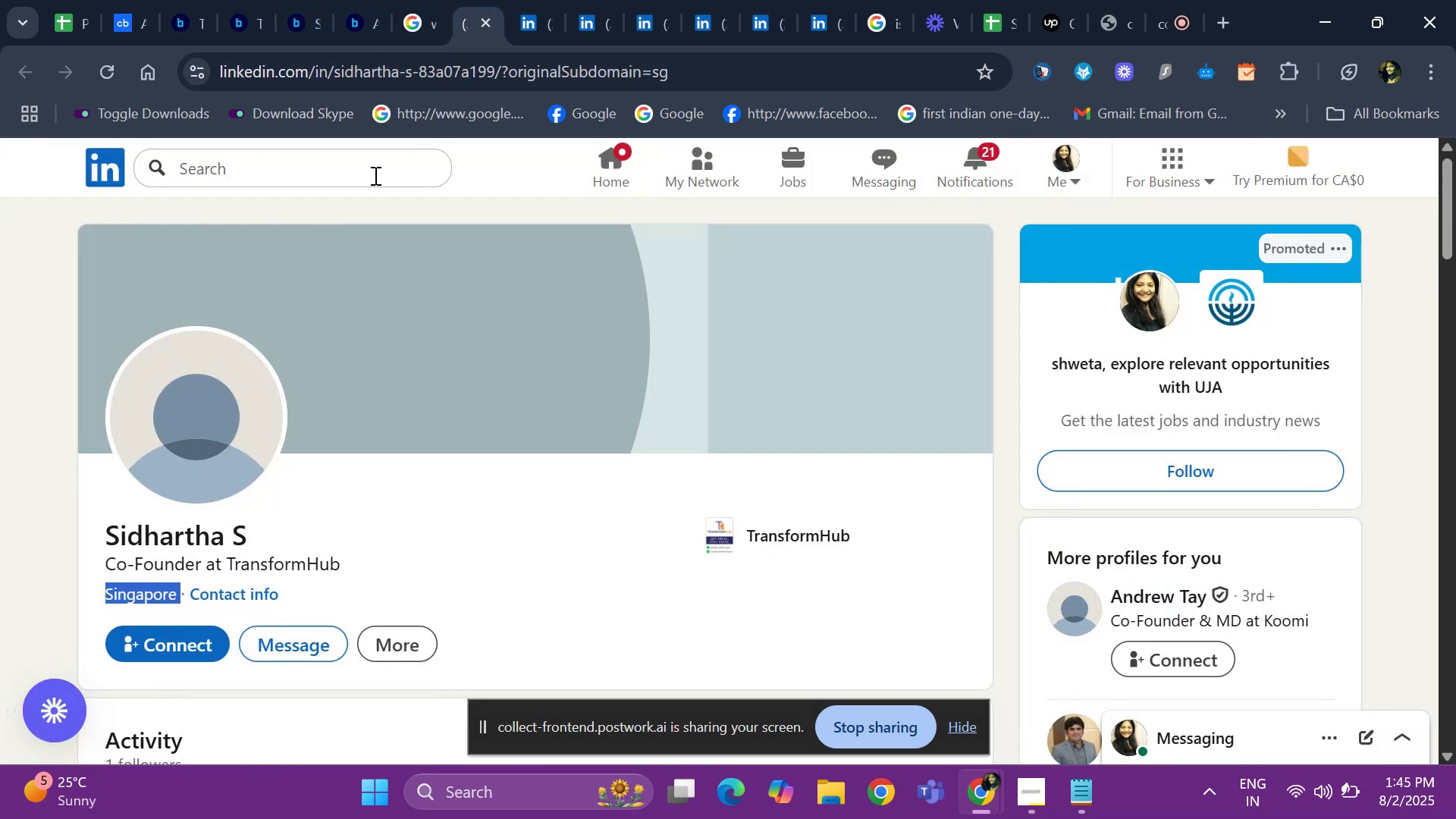 
left_click([374, 175])
 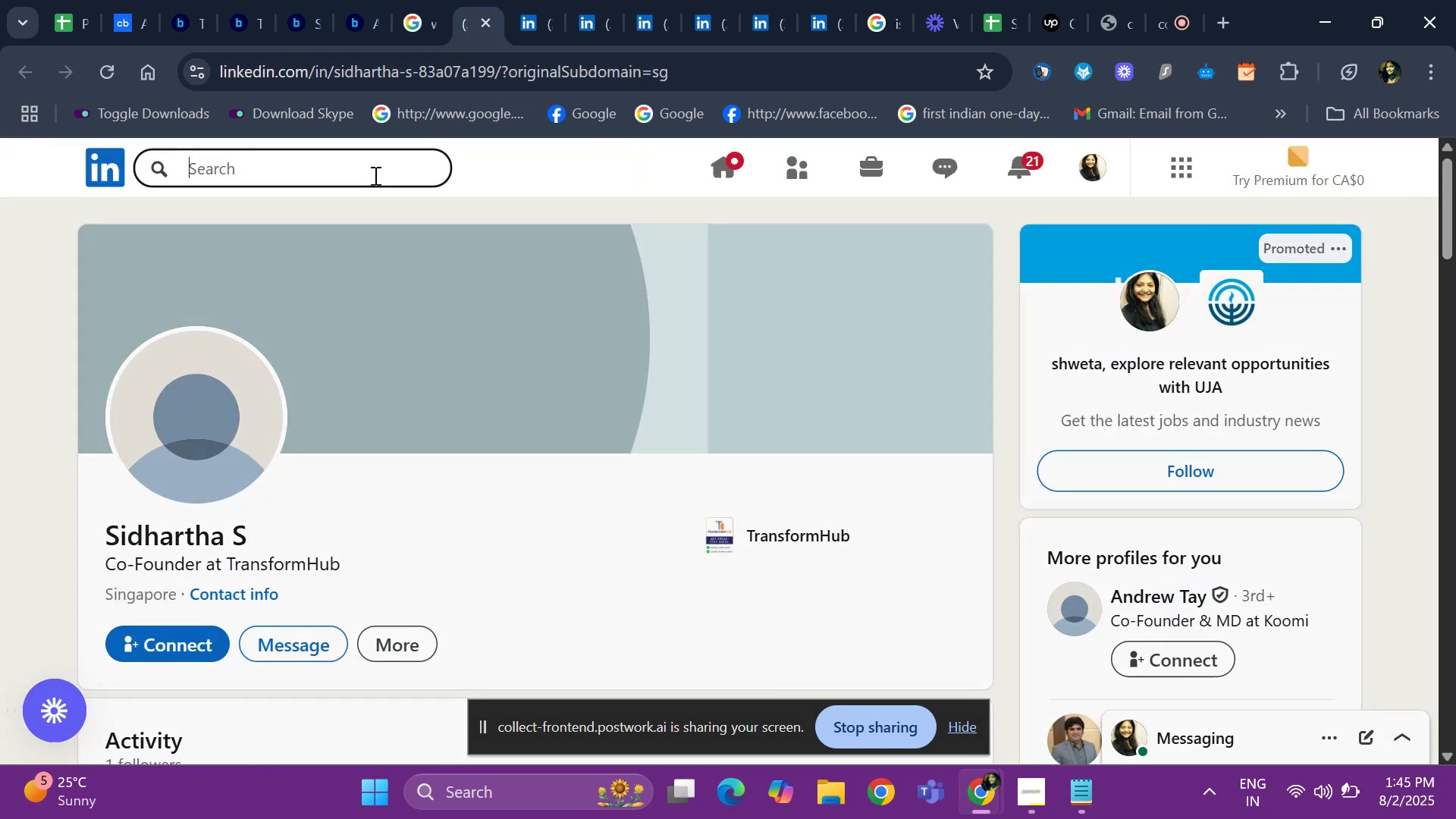 
key(Control+V)
 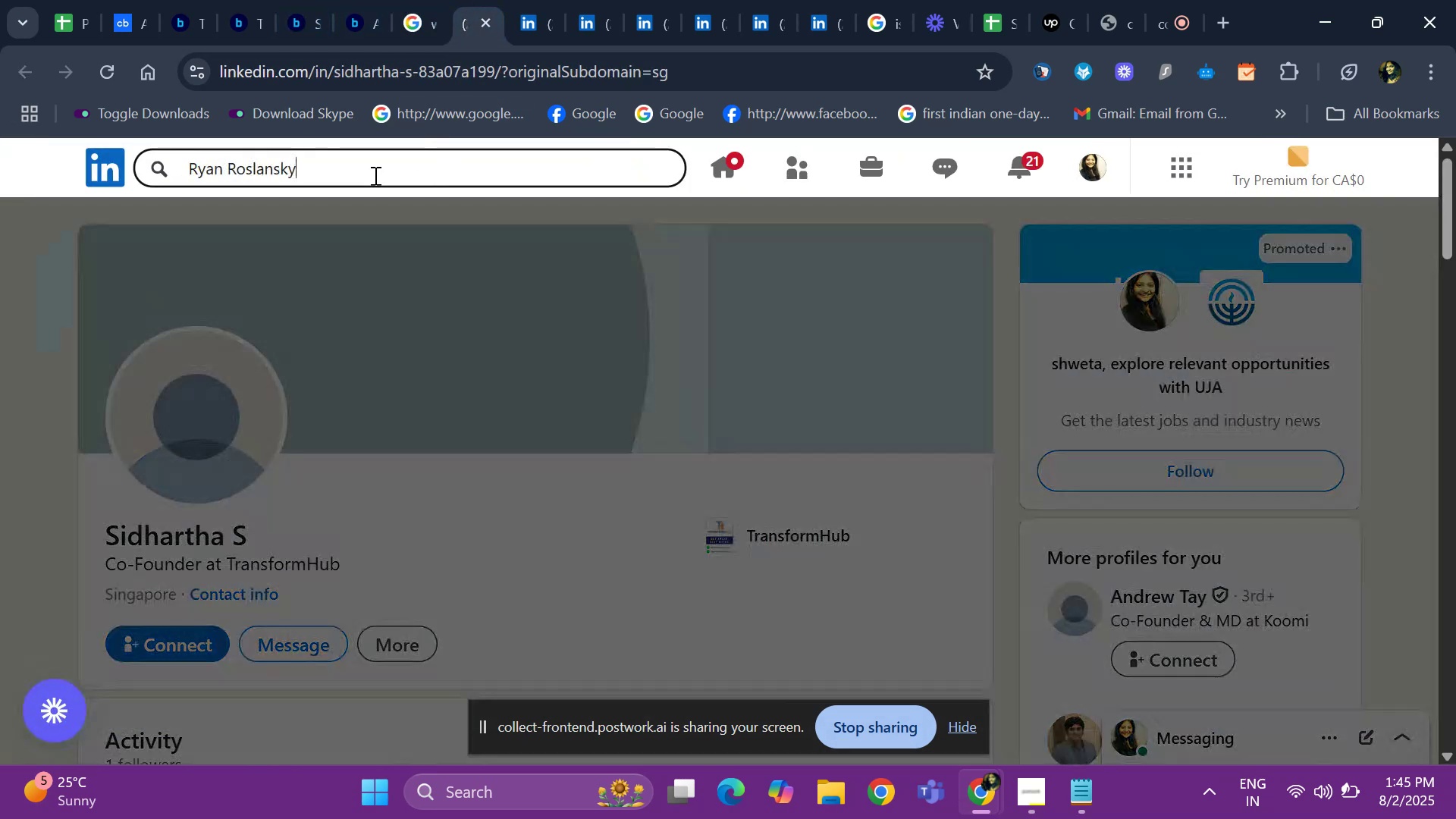 
key(Enter)
 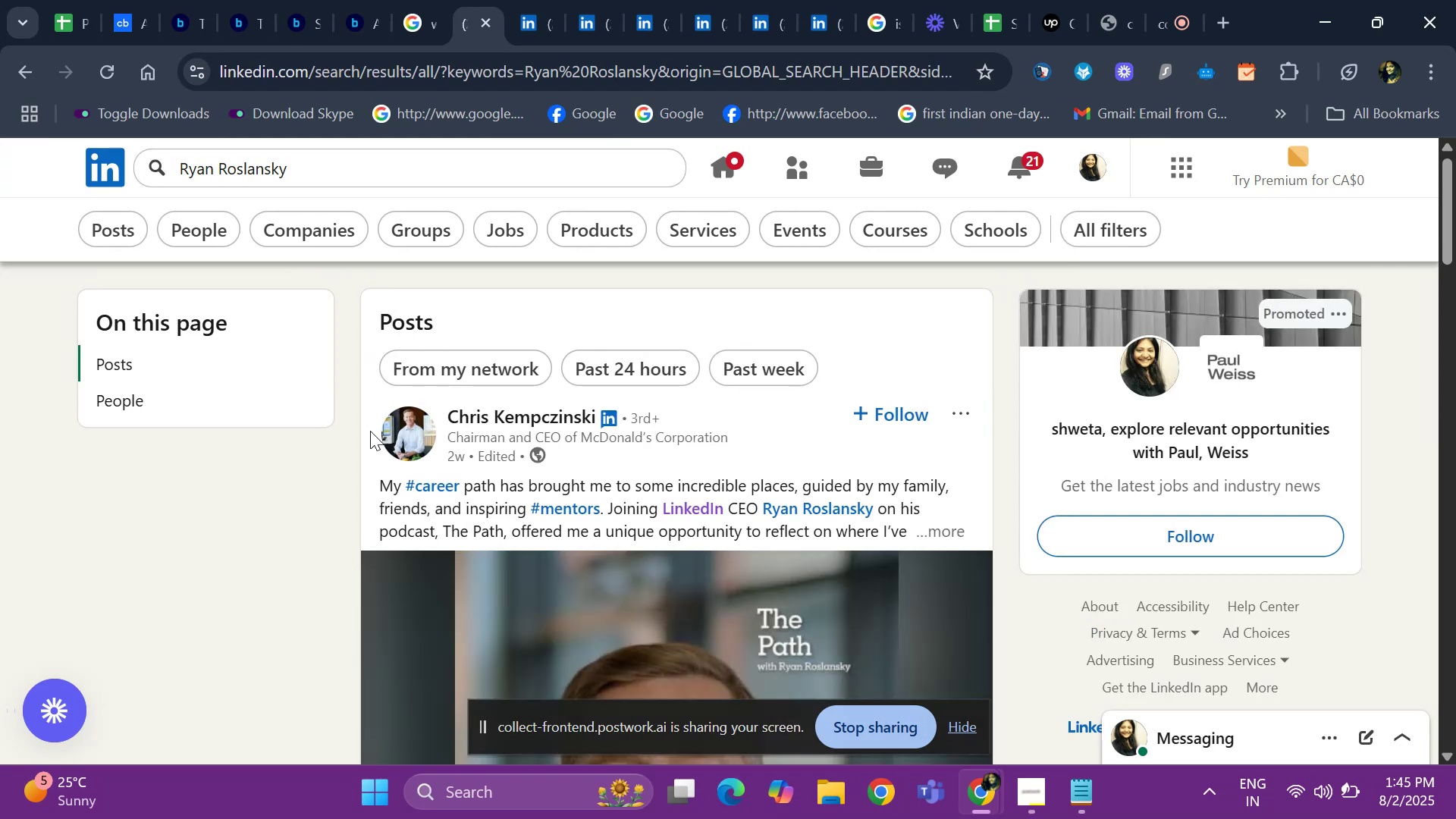 
wait(5.45)
 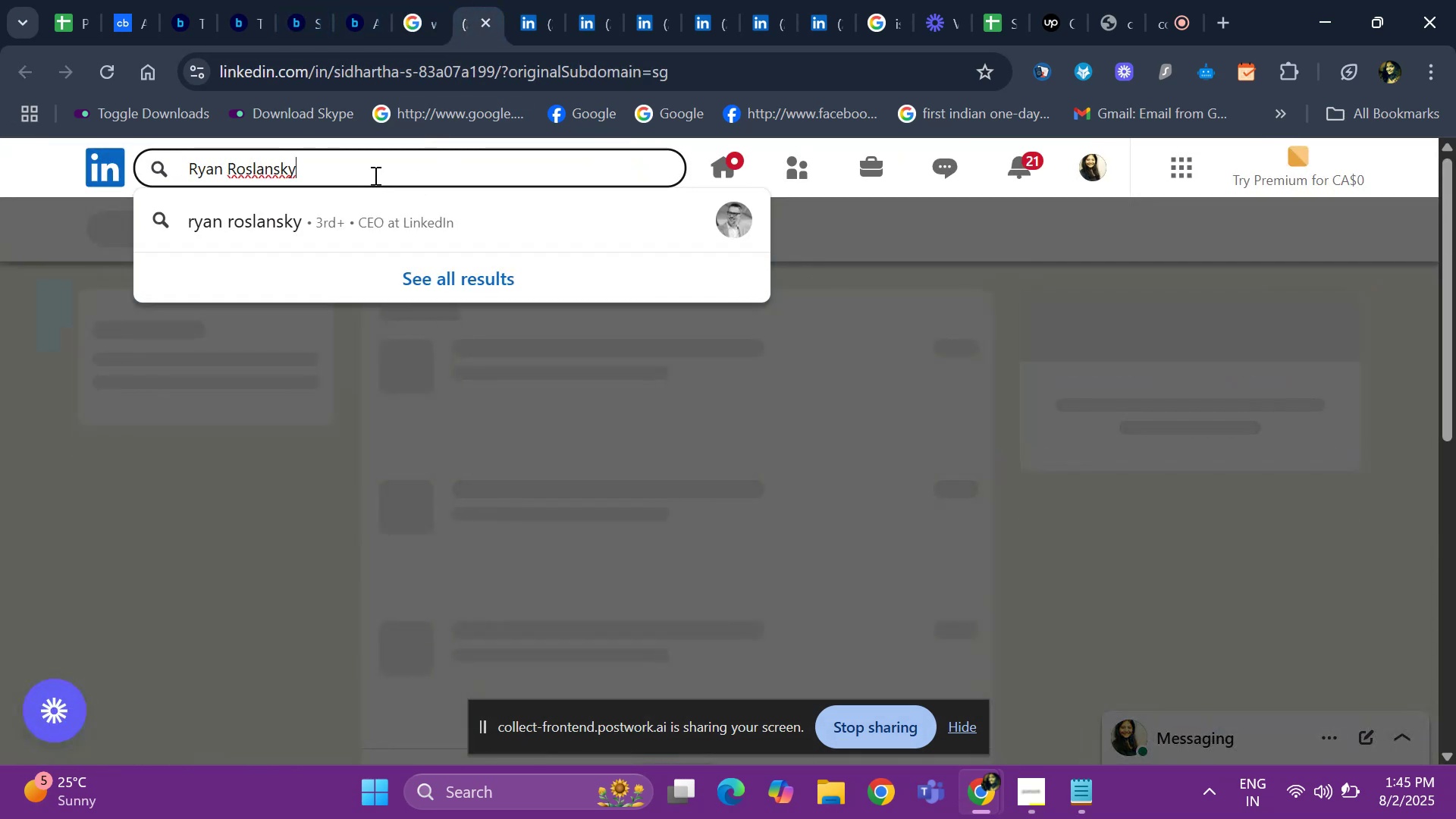 
double_click([488, 410])
 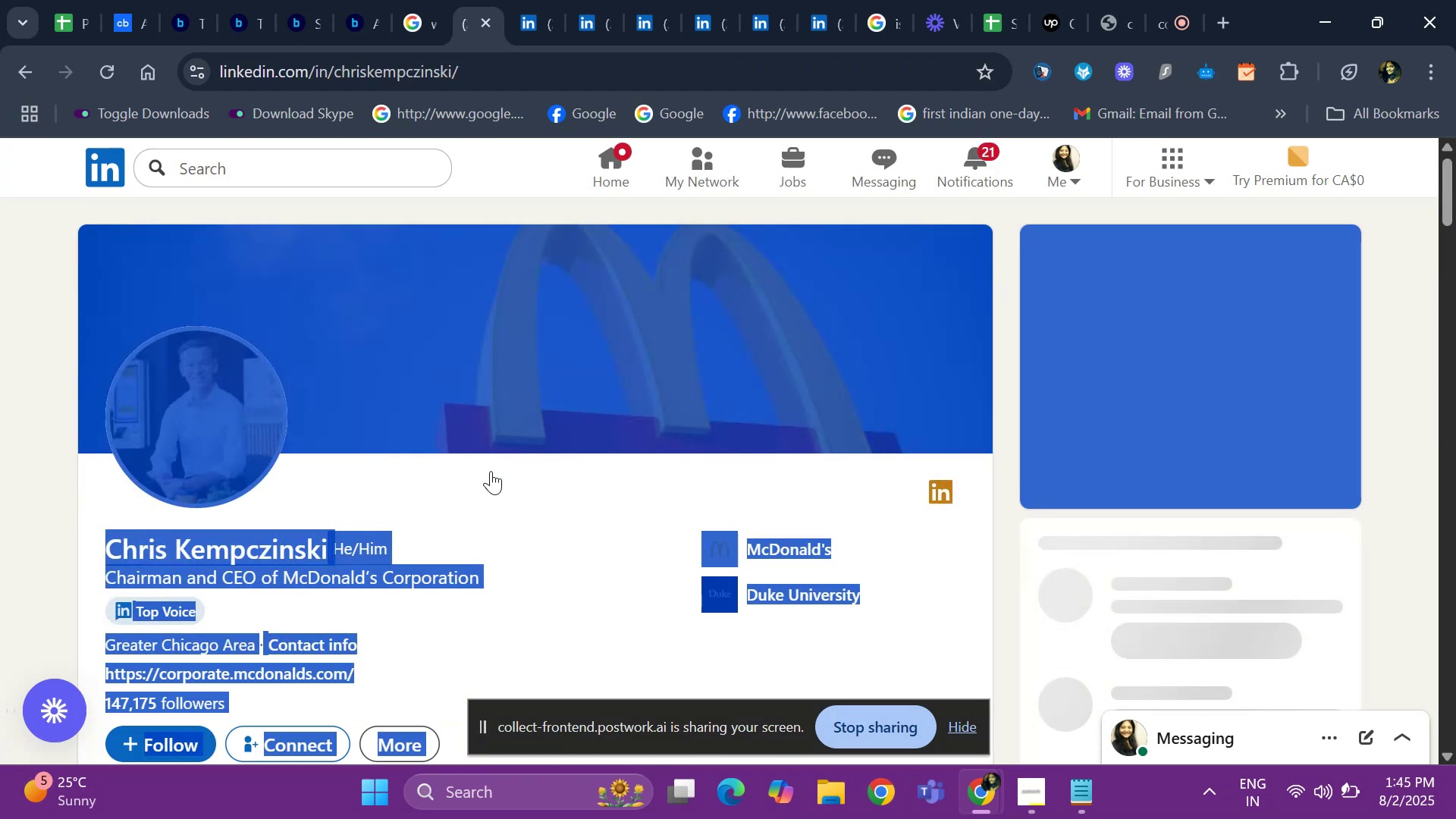 
left_click([556, 572])
 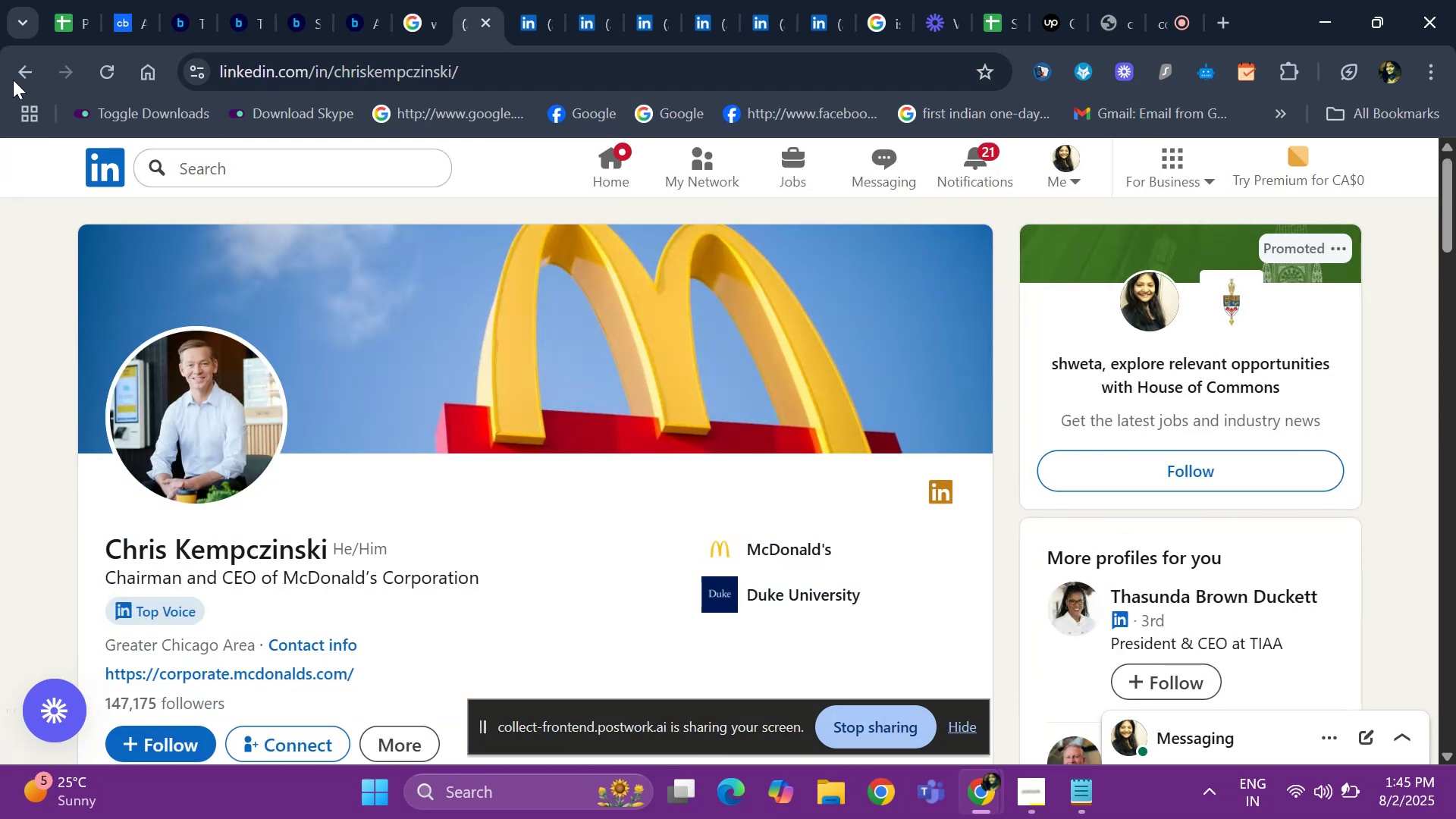 
left_click([29, 67])
 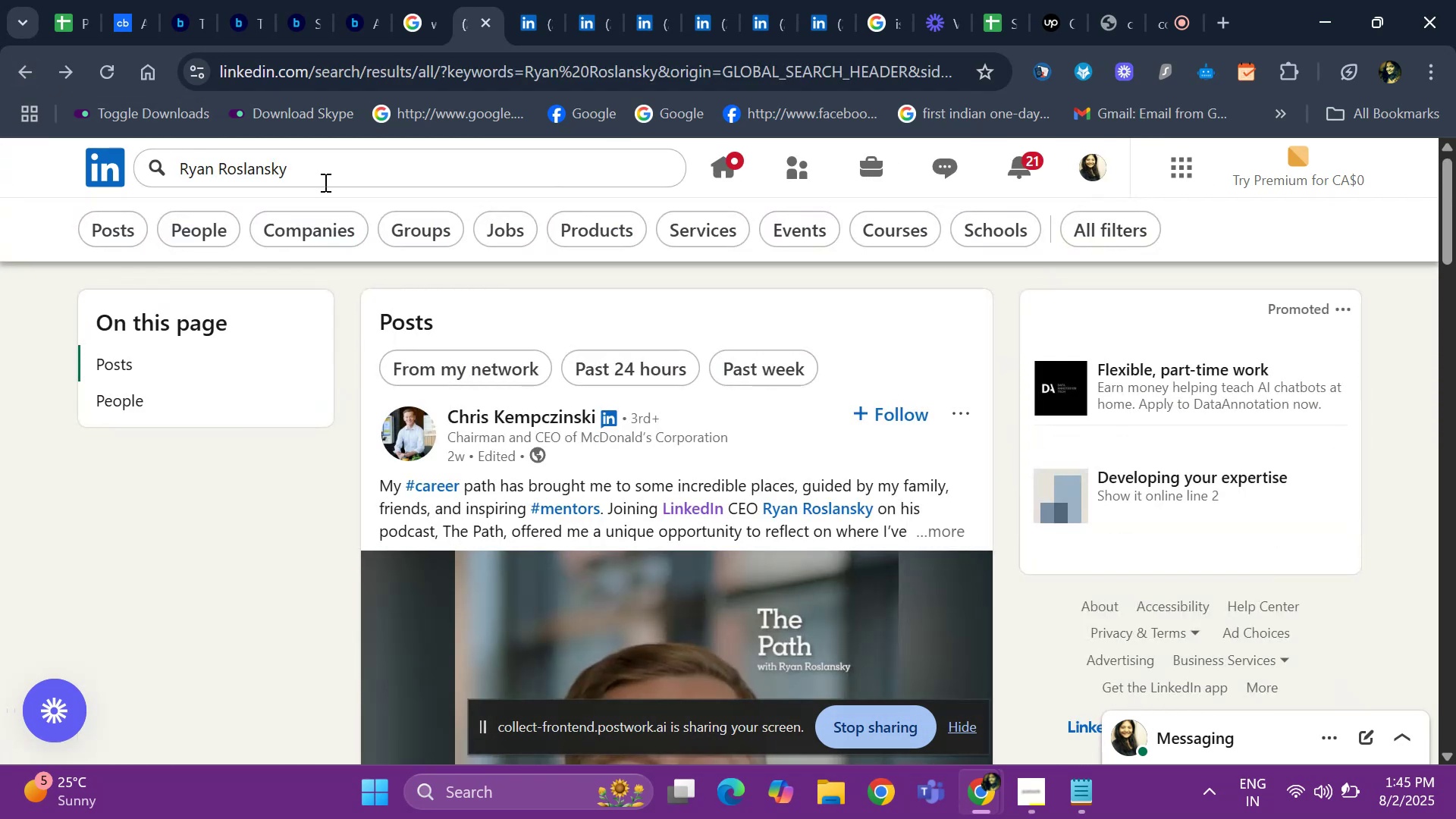 
key(ArrowDown)
 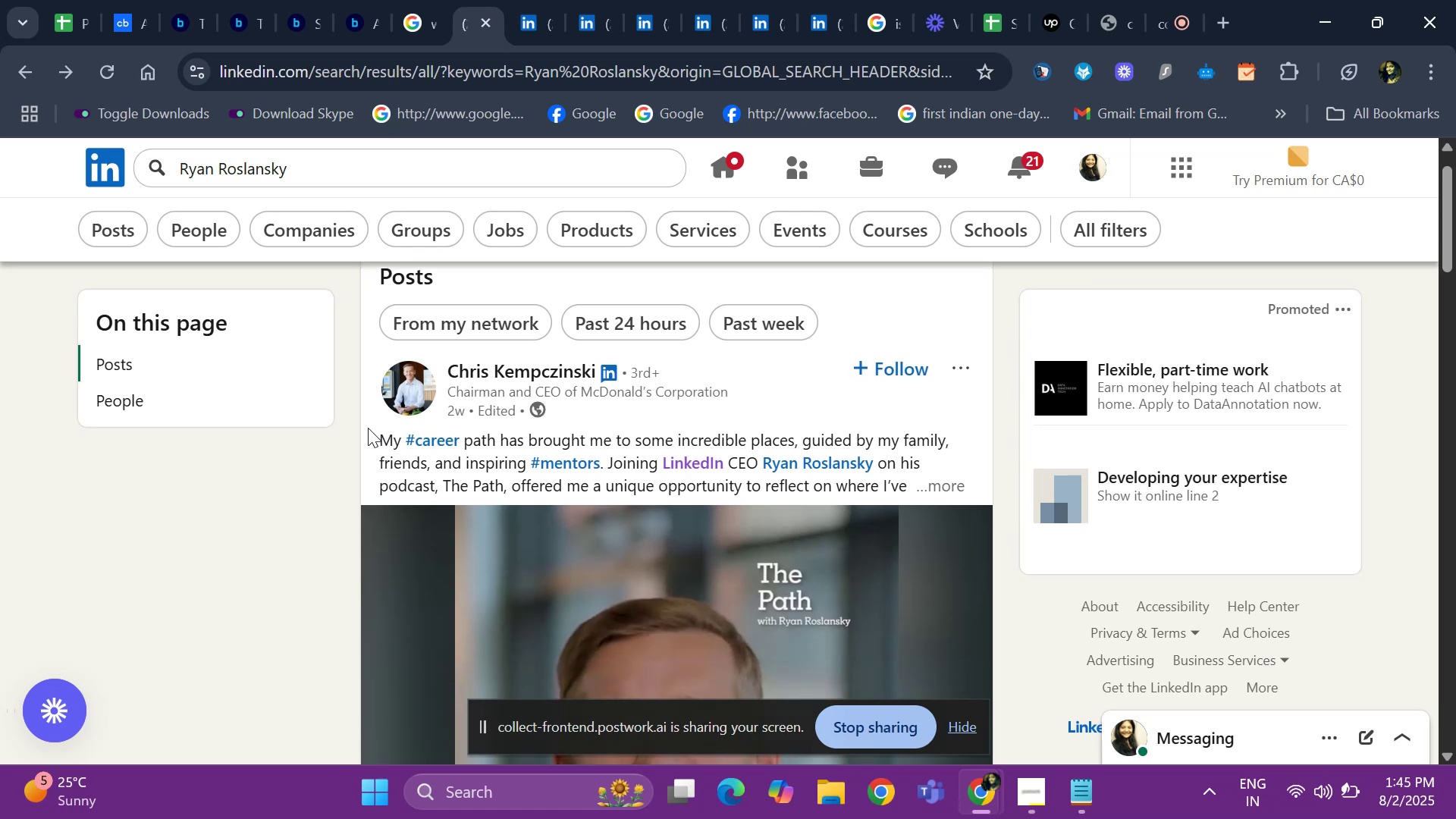 
key(ArrowDown)
 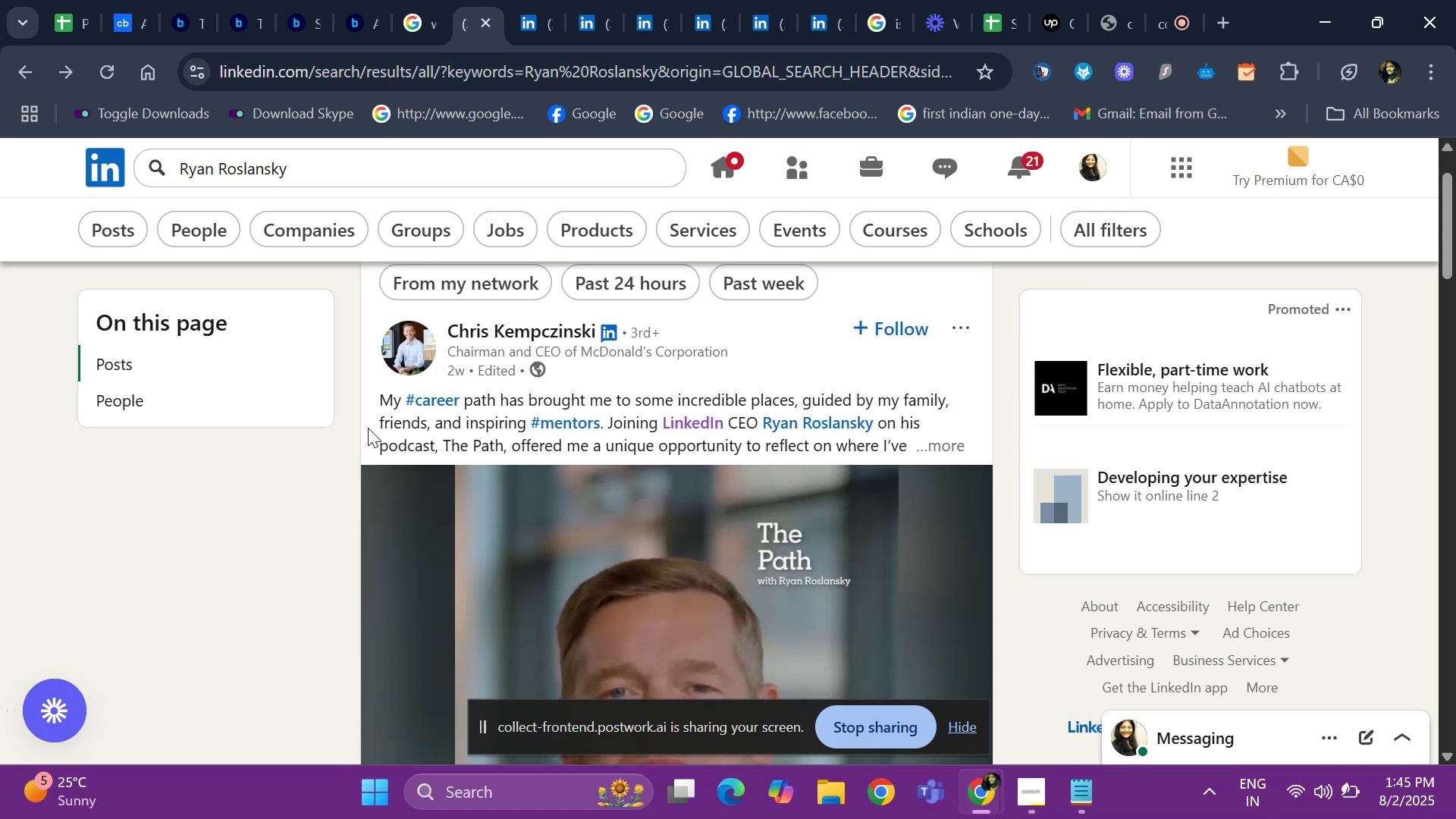 
hold_key(key=ArrowDown, duration=1.05)
 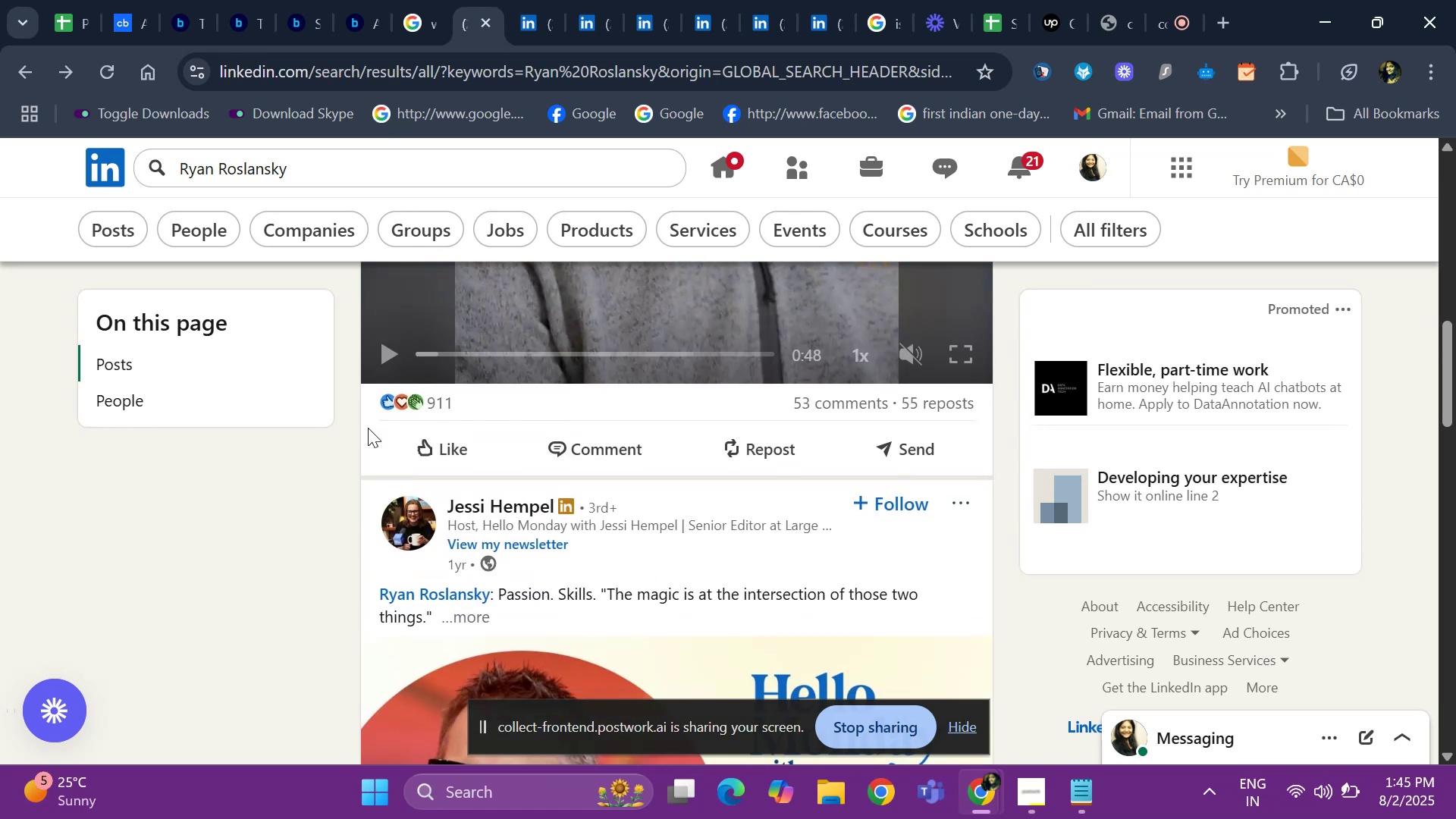 
hold_key(key=ArrowDown, duration=0.92)
 